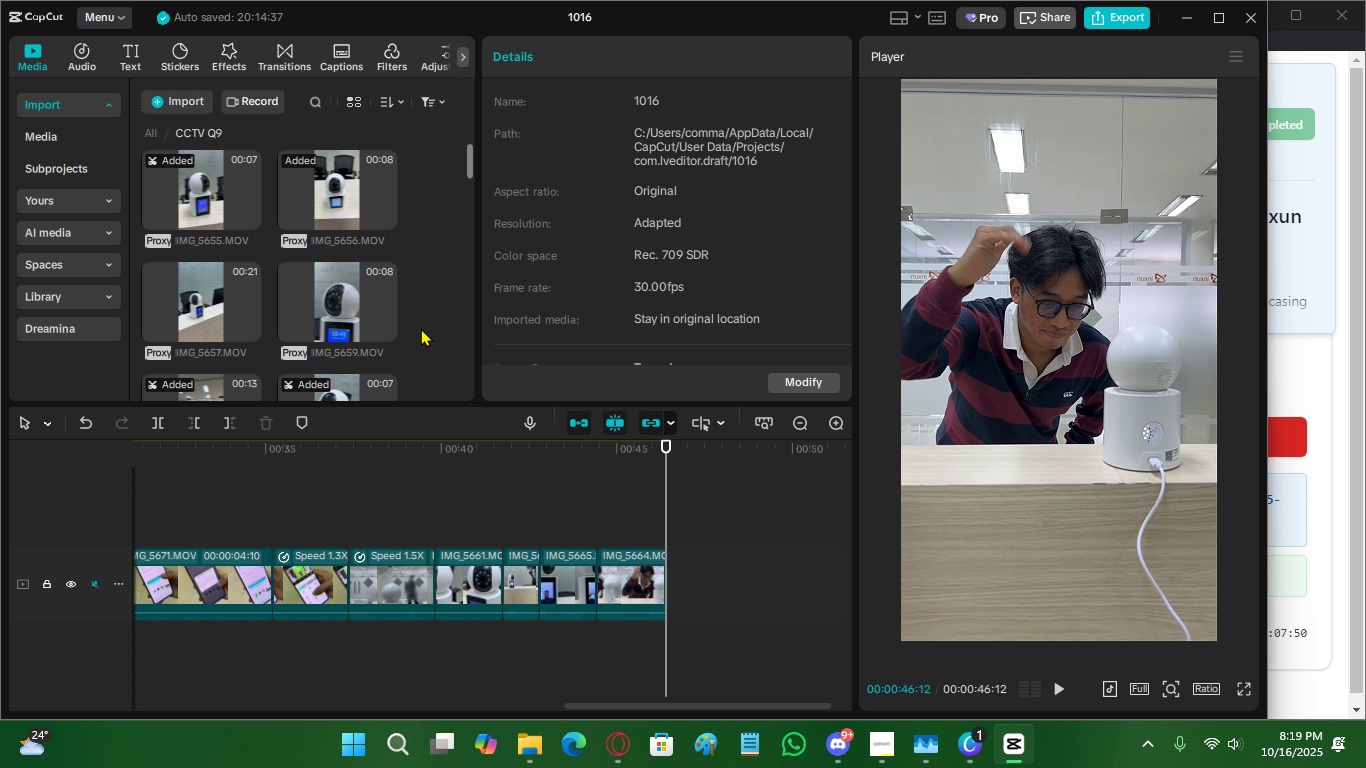 
key(Control+ControlLeft)
 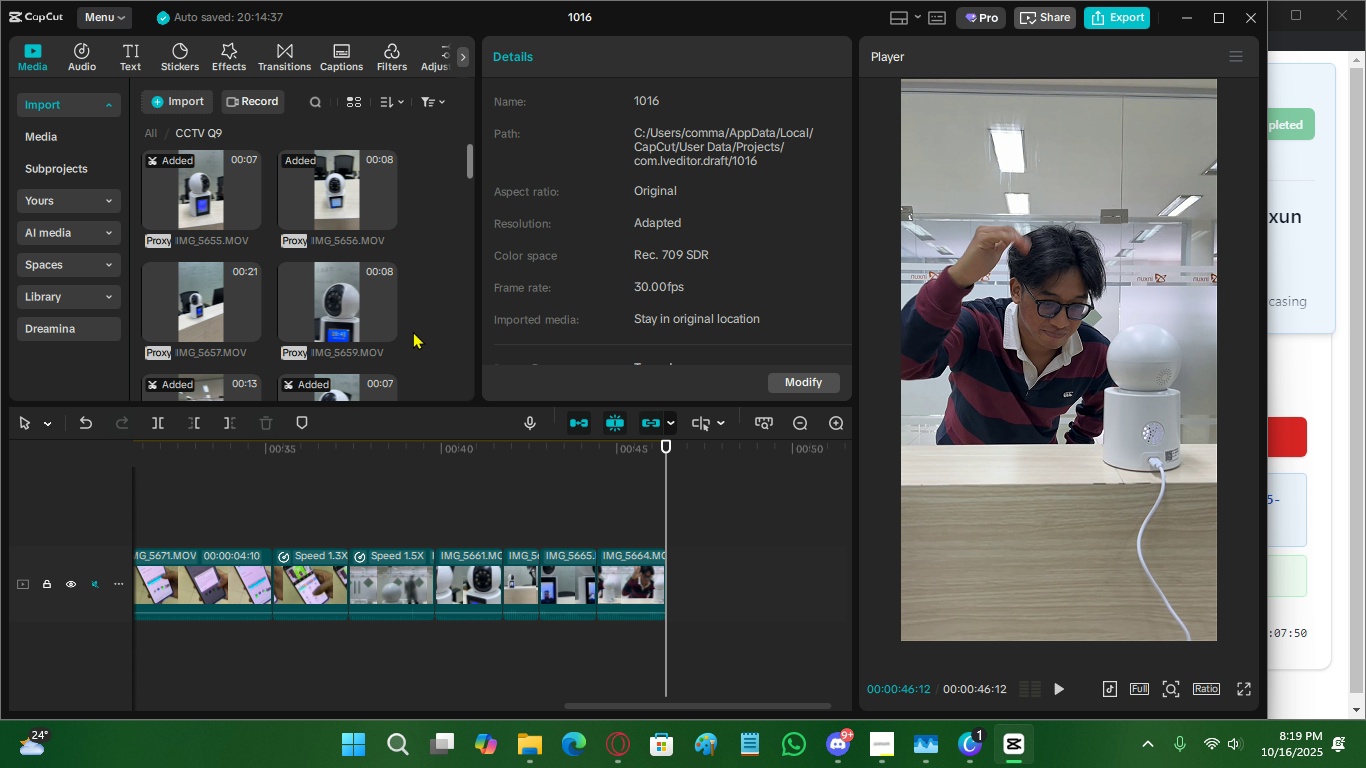 
key(Control+S)
 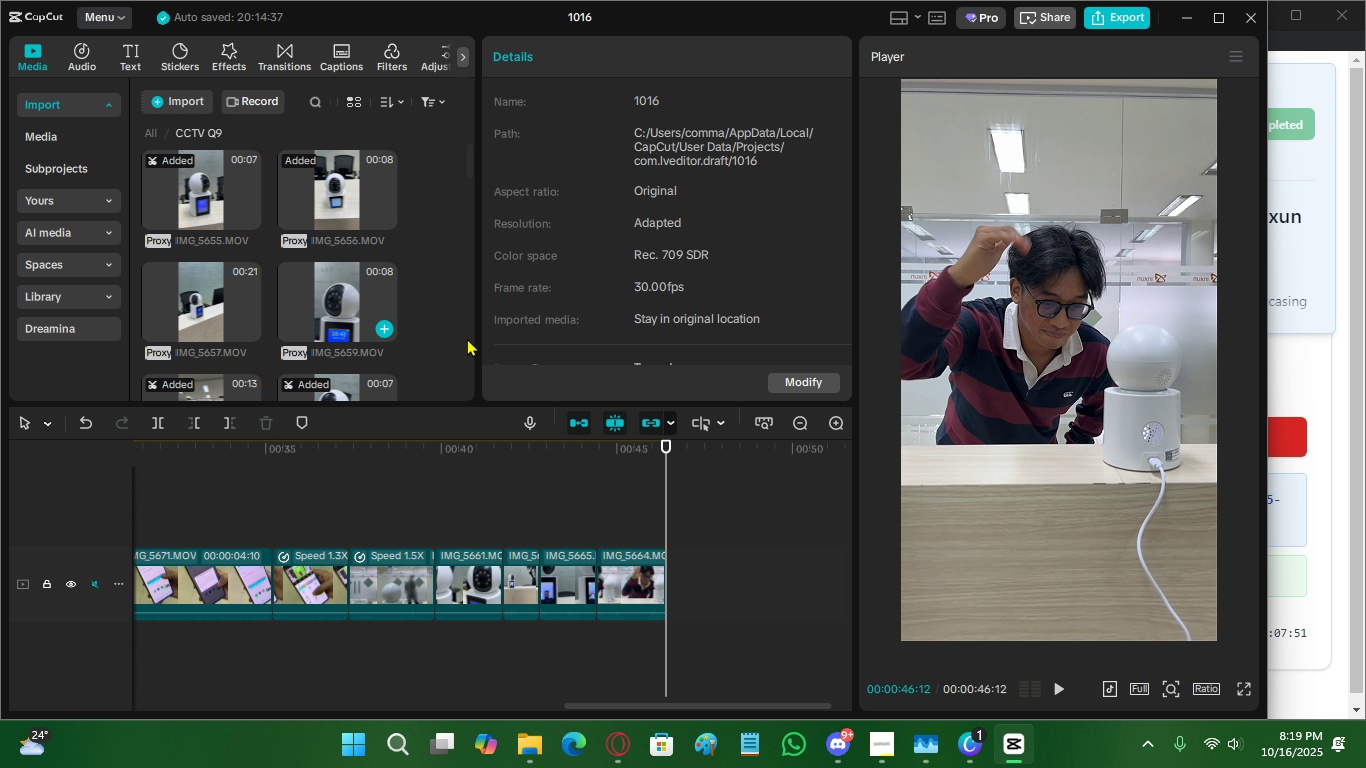 
scroll: coordinate [433, 302], scroll_direction: down, amount: 20.0
 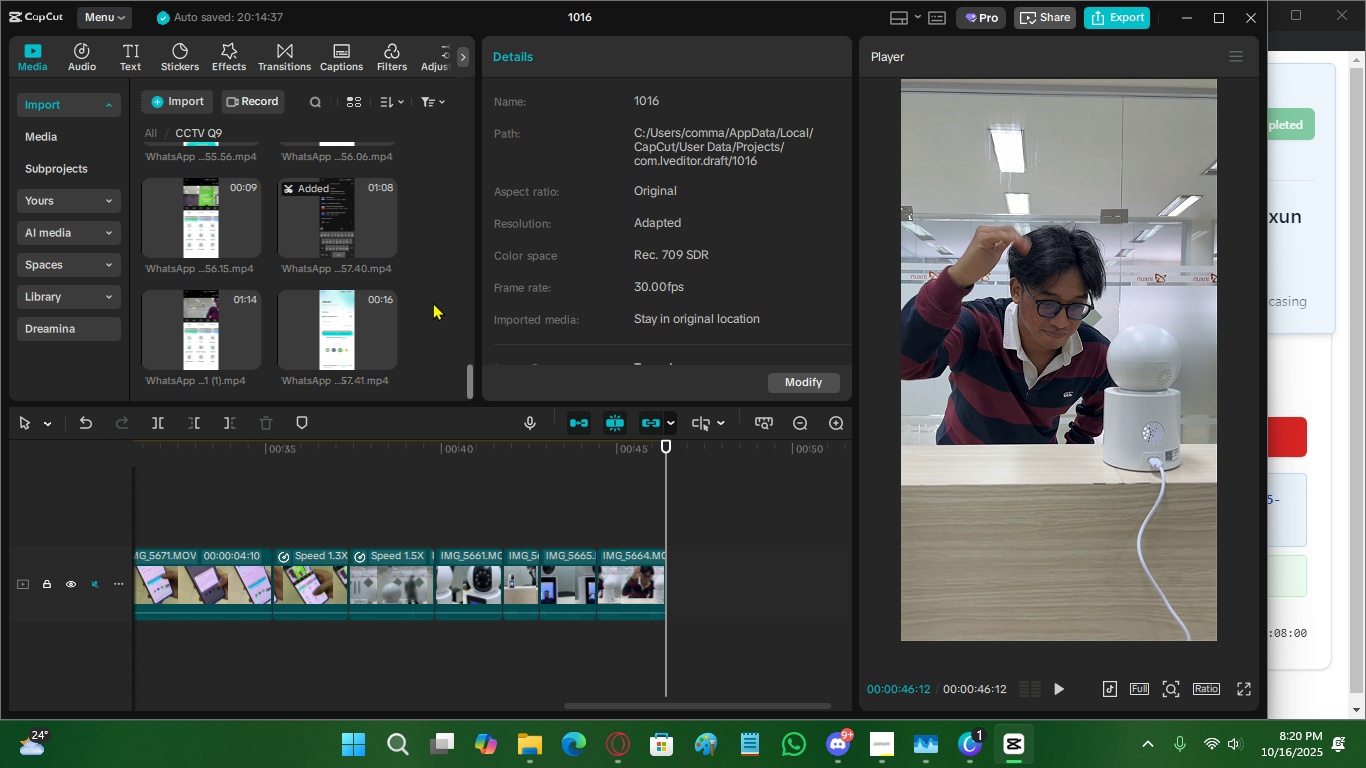 
key(Control+ControlLeft)
 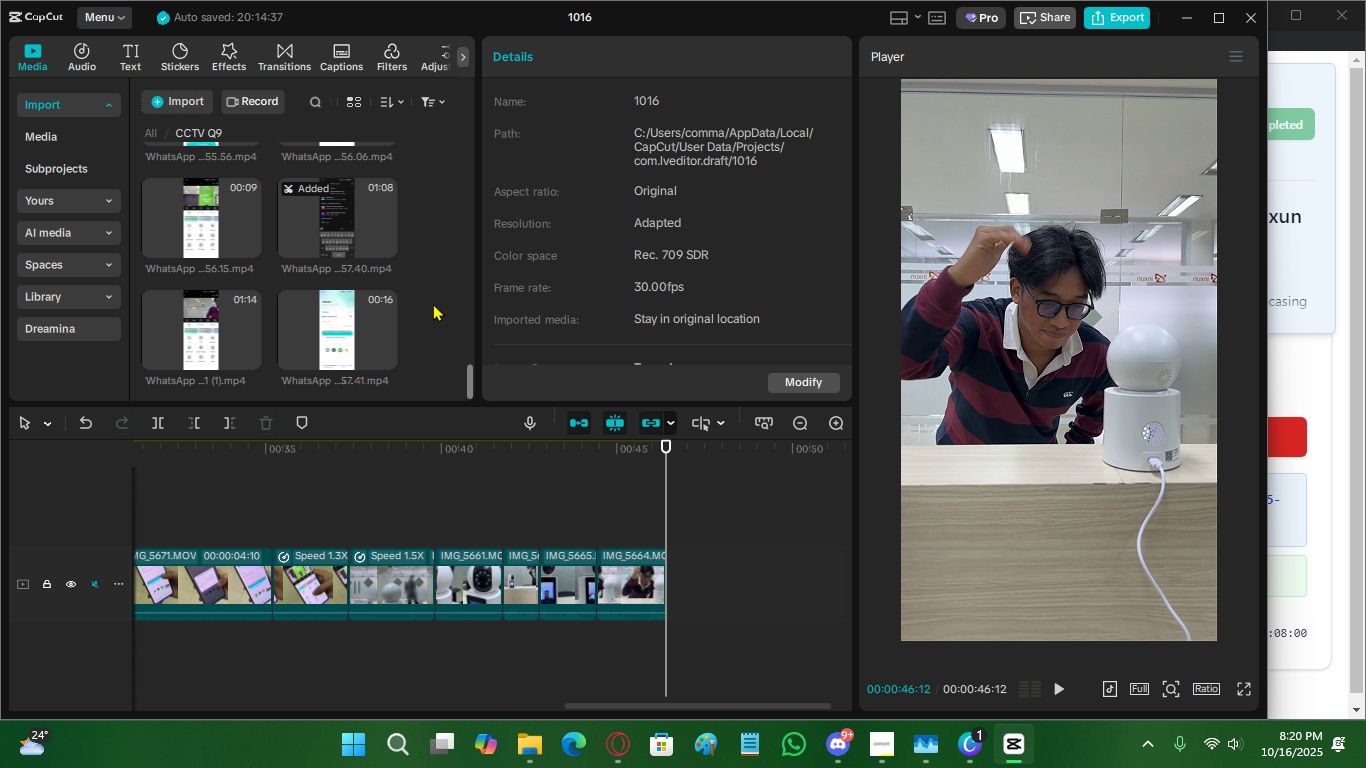 
key(Control+S)
 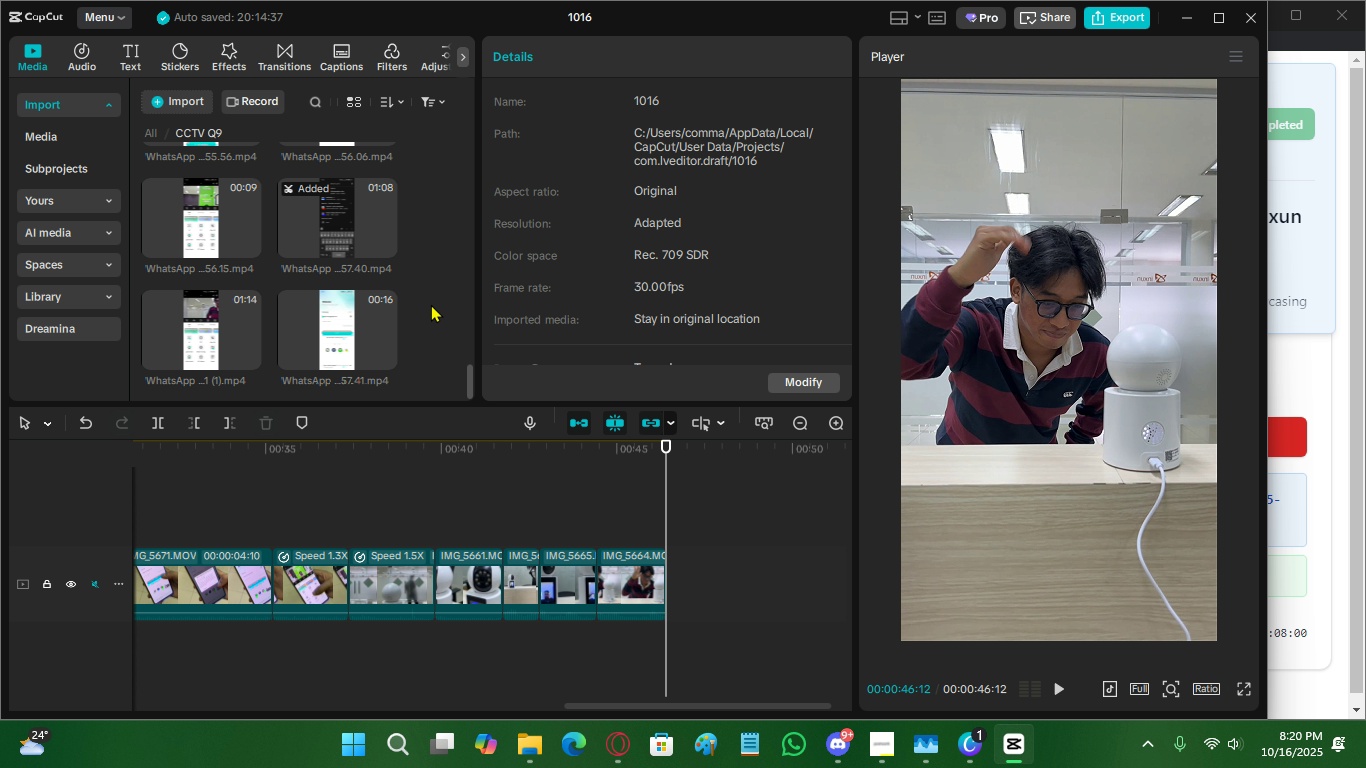 
scroll: coordinate [431, 306], scroll_direction: up, amount: 19.0
 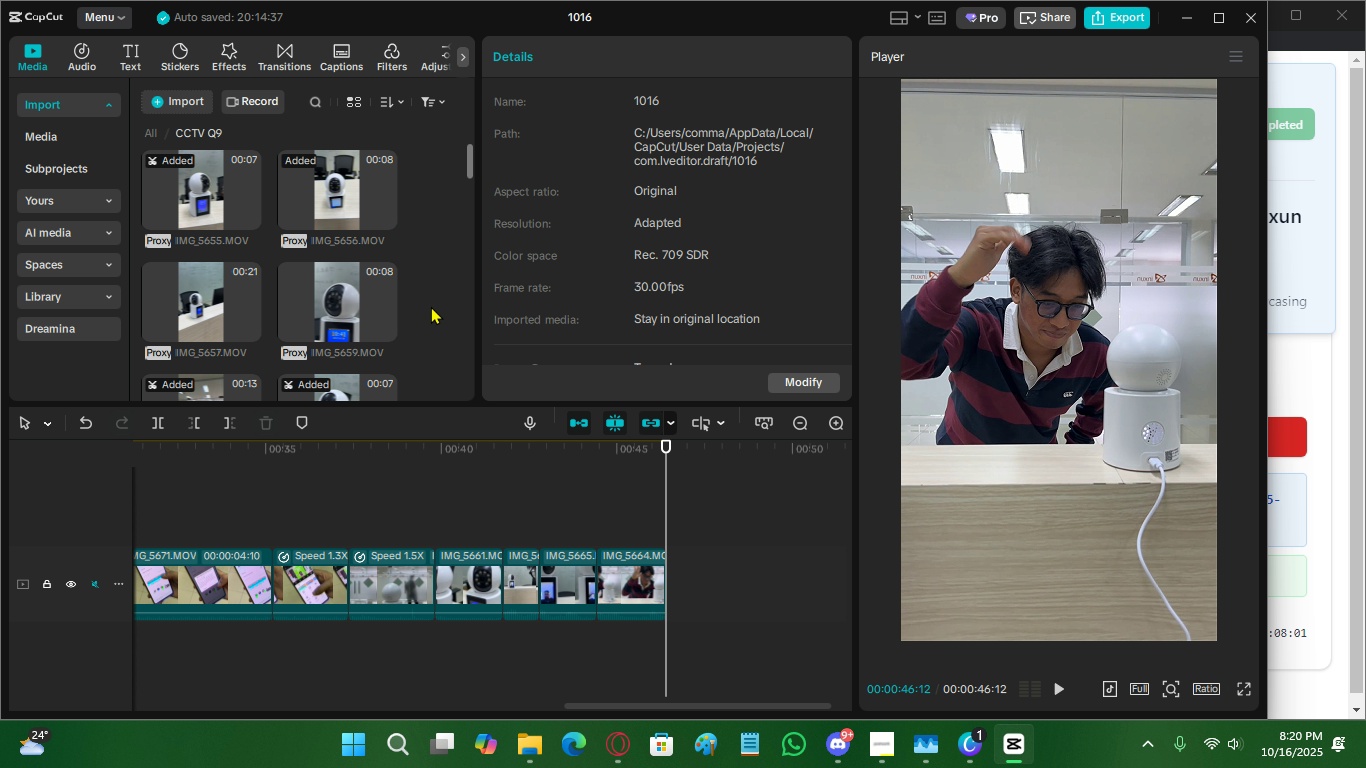 
scroll: coordinate [431, 306], scroll_direction: down, amount: 8.0
 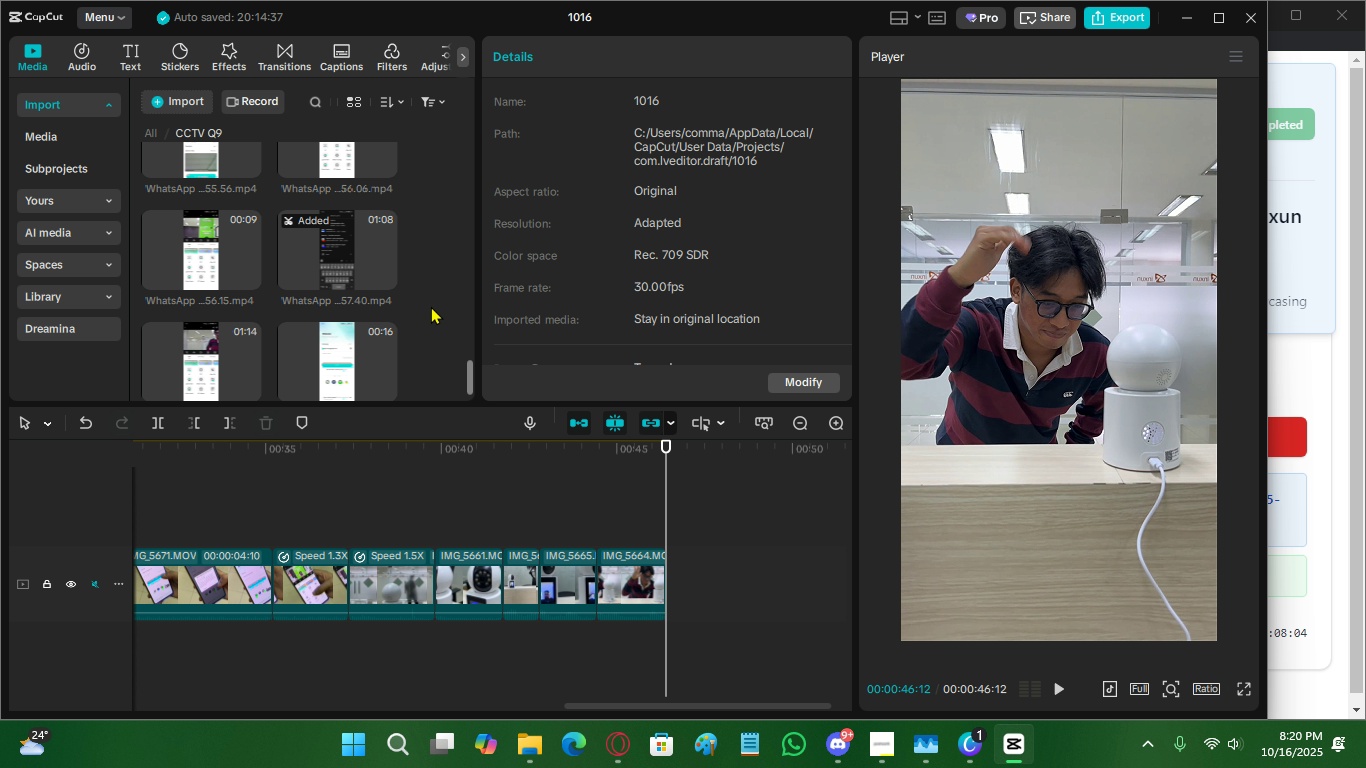 
scroll: coordinate [428, 321], scroll_direction: up, amount: 20.0
 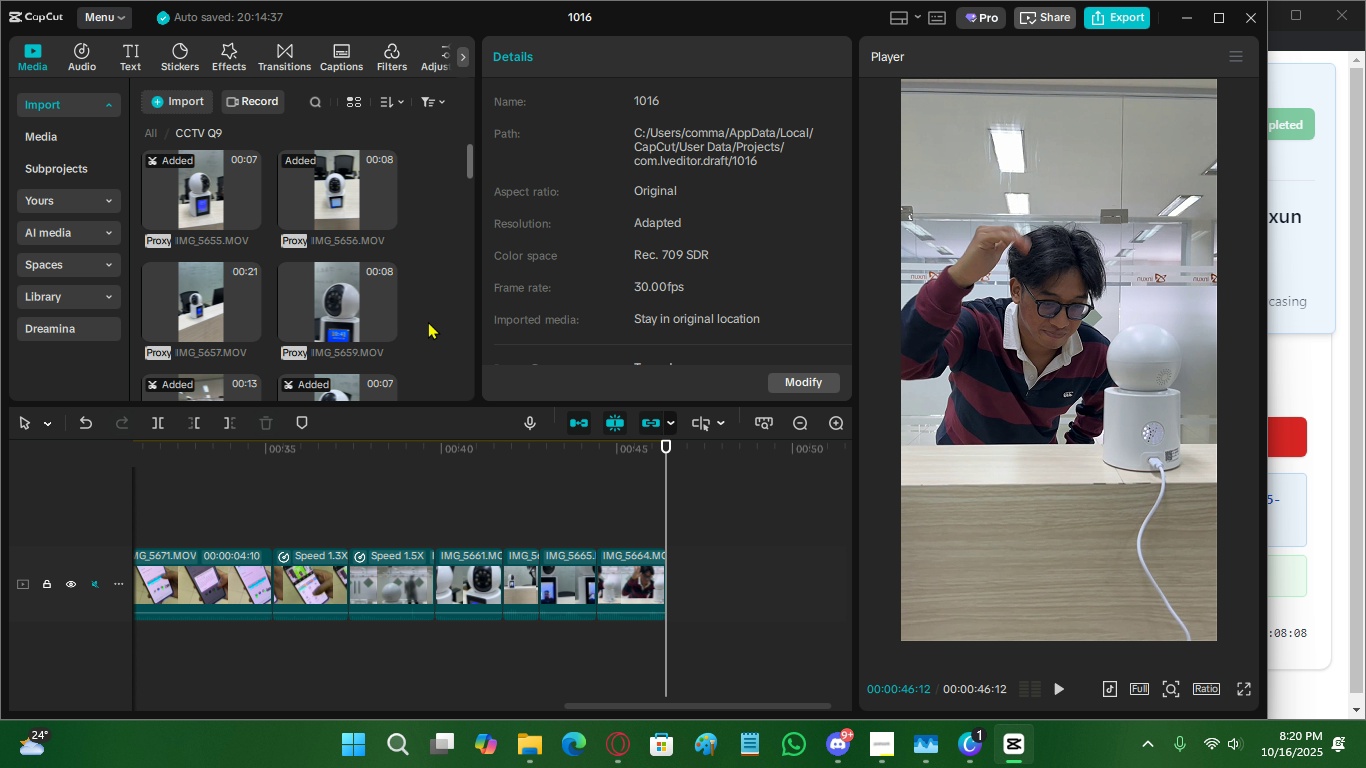 
scroll: coordinate [420, 294], scroll_direction: down, amount: 9.0
 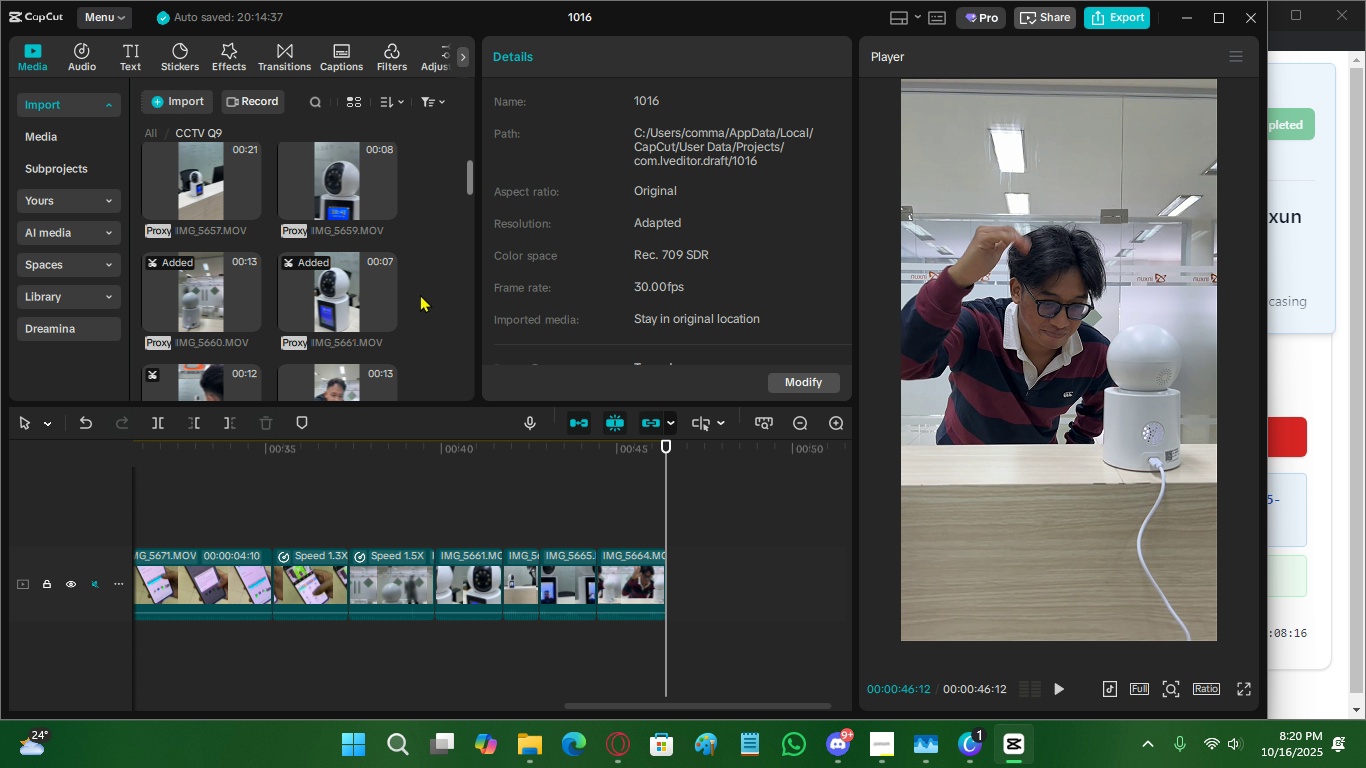 
scroll: coordinate [420, 294], scroll_direction: up, amount: 13.0
 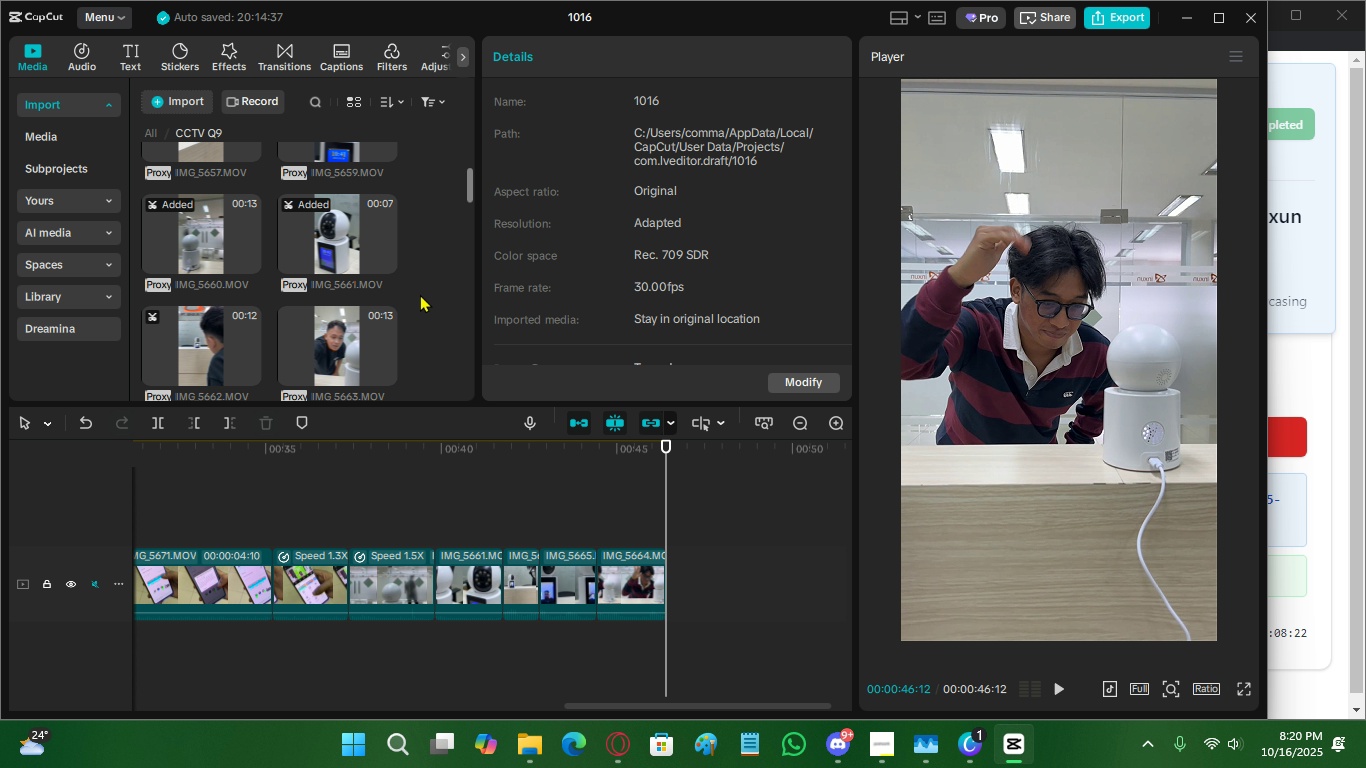 
scroll: coordinate [420, 294], scroll_direction: down, amount: 2.0
 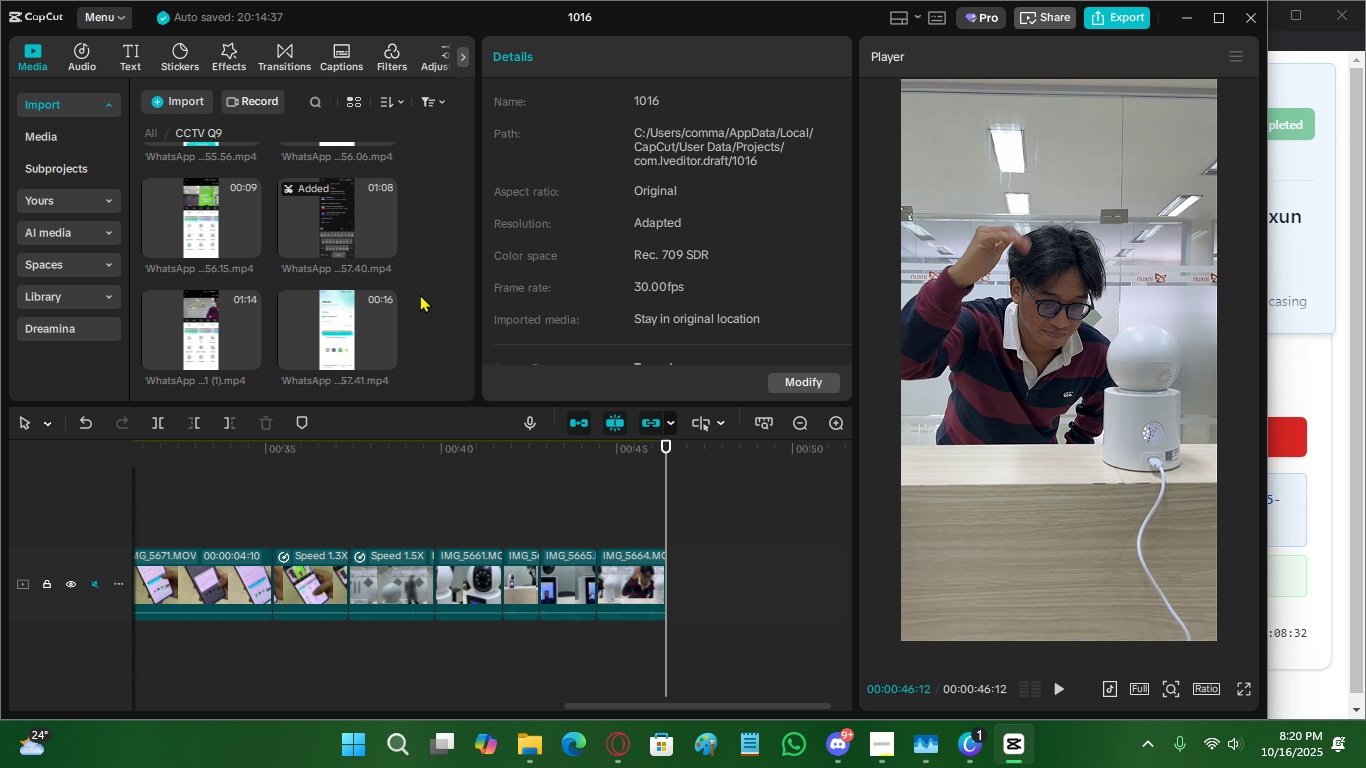 
scroll: coordinate [420, 294], scroll_direction: up, amount: 23.0
 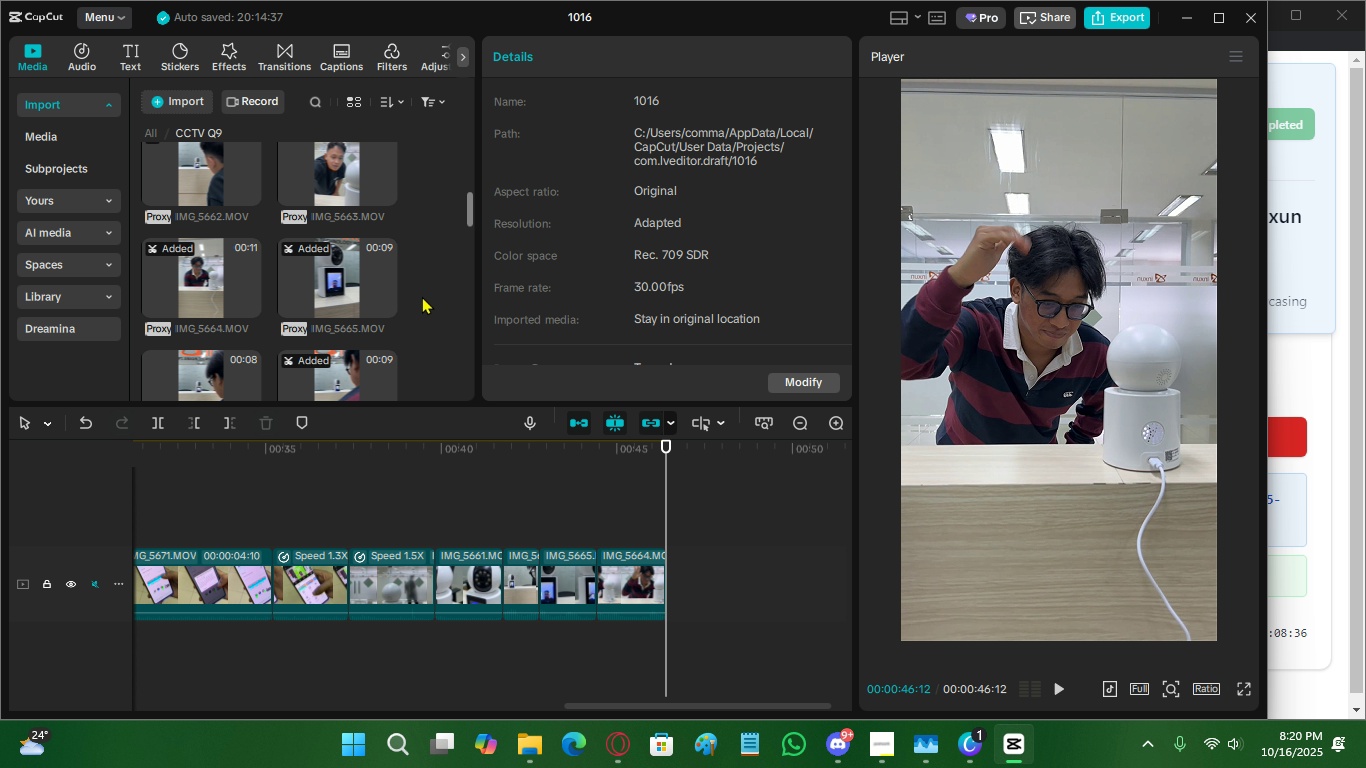 
scroll: coordinate [422, 293], scroll_direction: down, amount: 11.0
 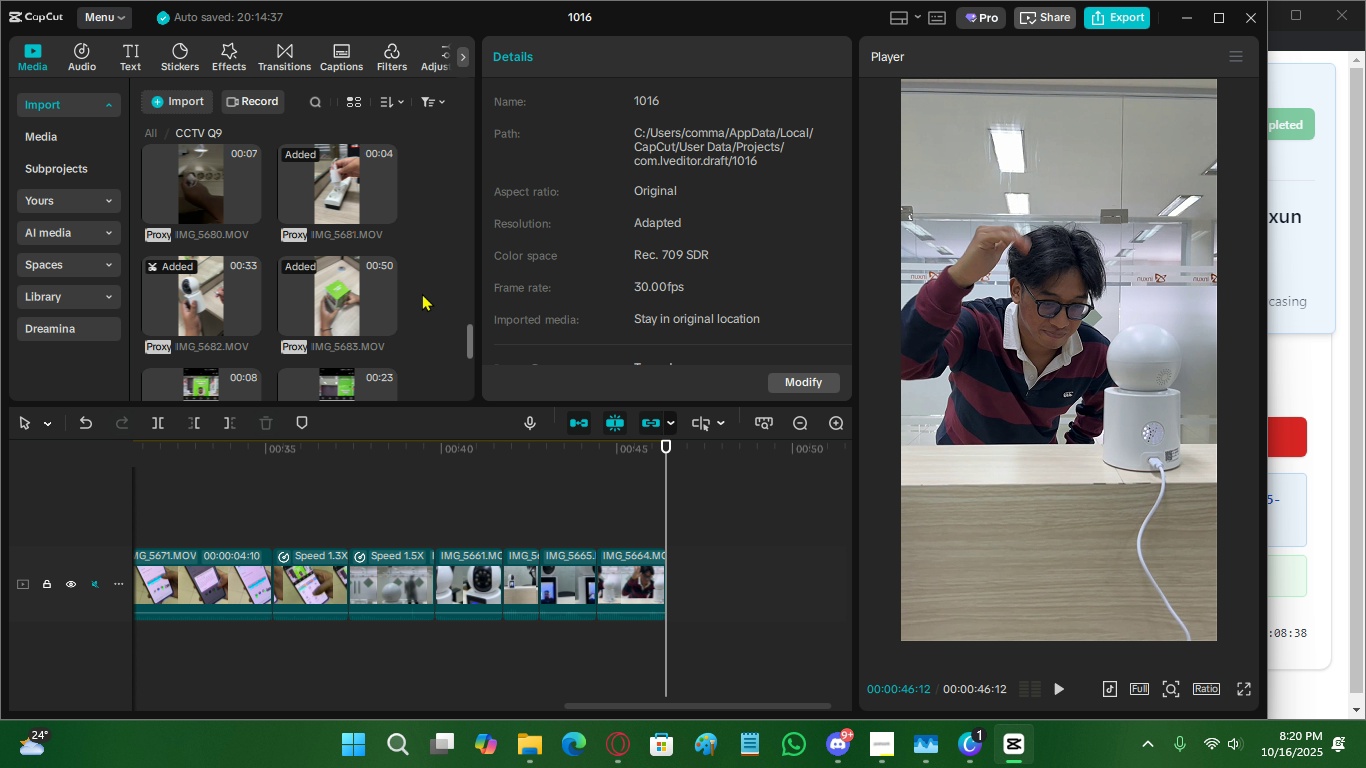 
scroll: coordinate [422, 293], scroll_direction: up, amount: 16.0
 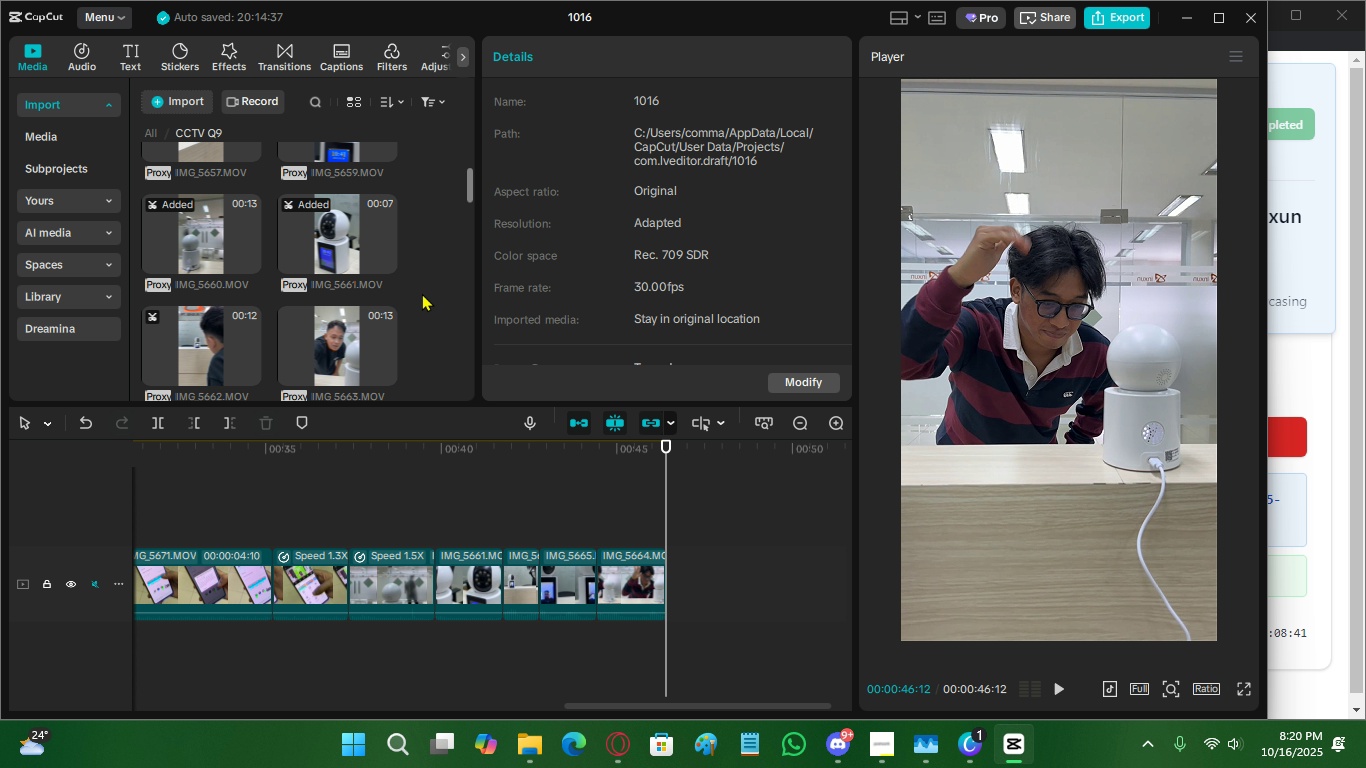 
scroll: coordinate [420, 291], scroll_direction: down, amount: 11.0
 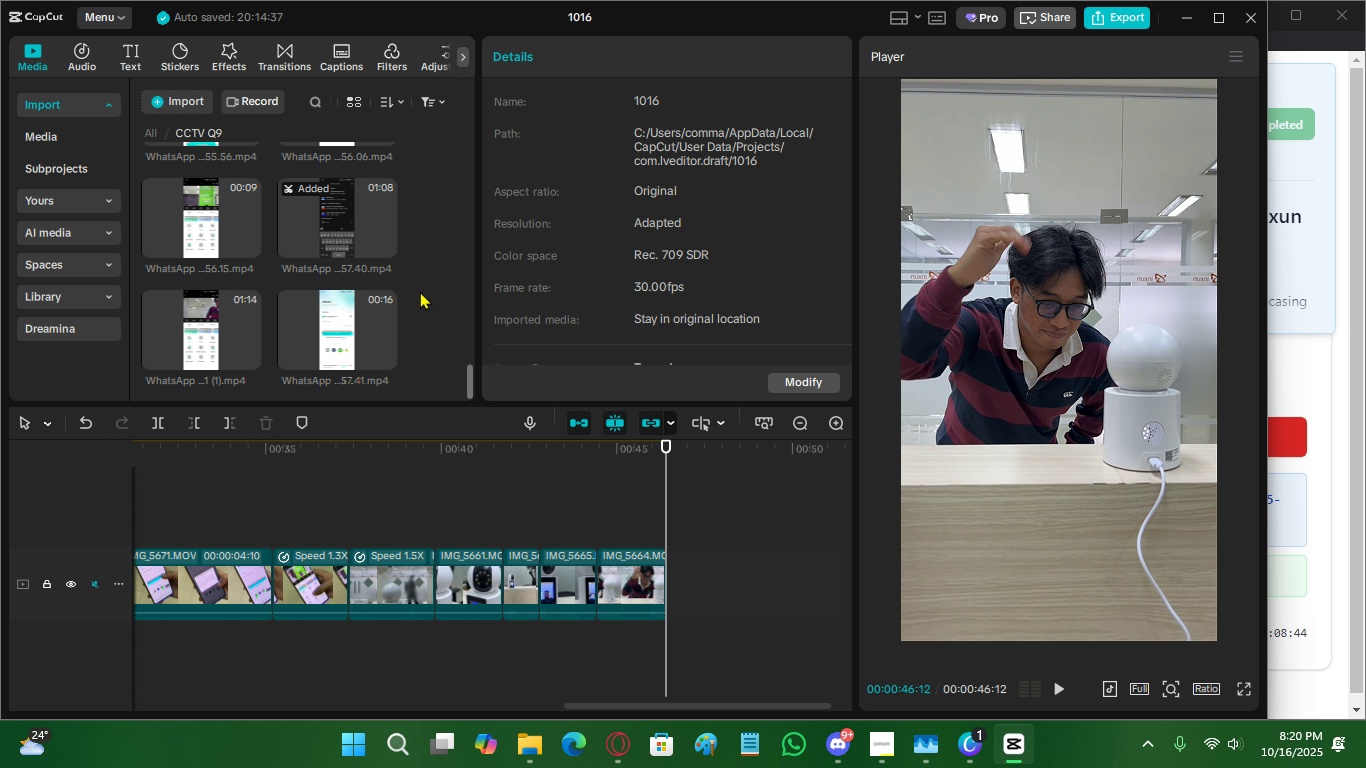 
scroll: coordinate [418, 291], scroll_direction: up, amount: 17.0
 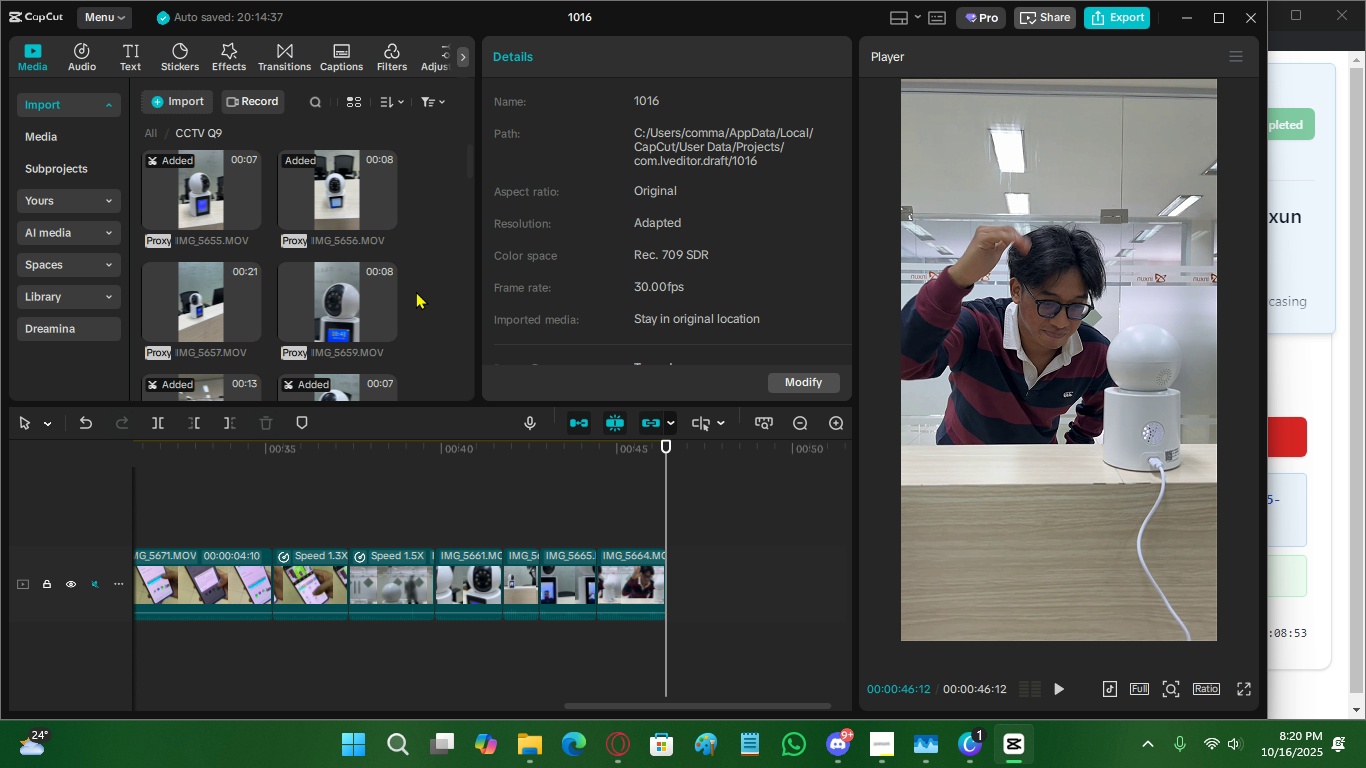 
scroll: coordinate [417, 290], scroll_direction: down, amount: 23.0
 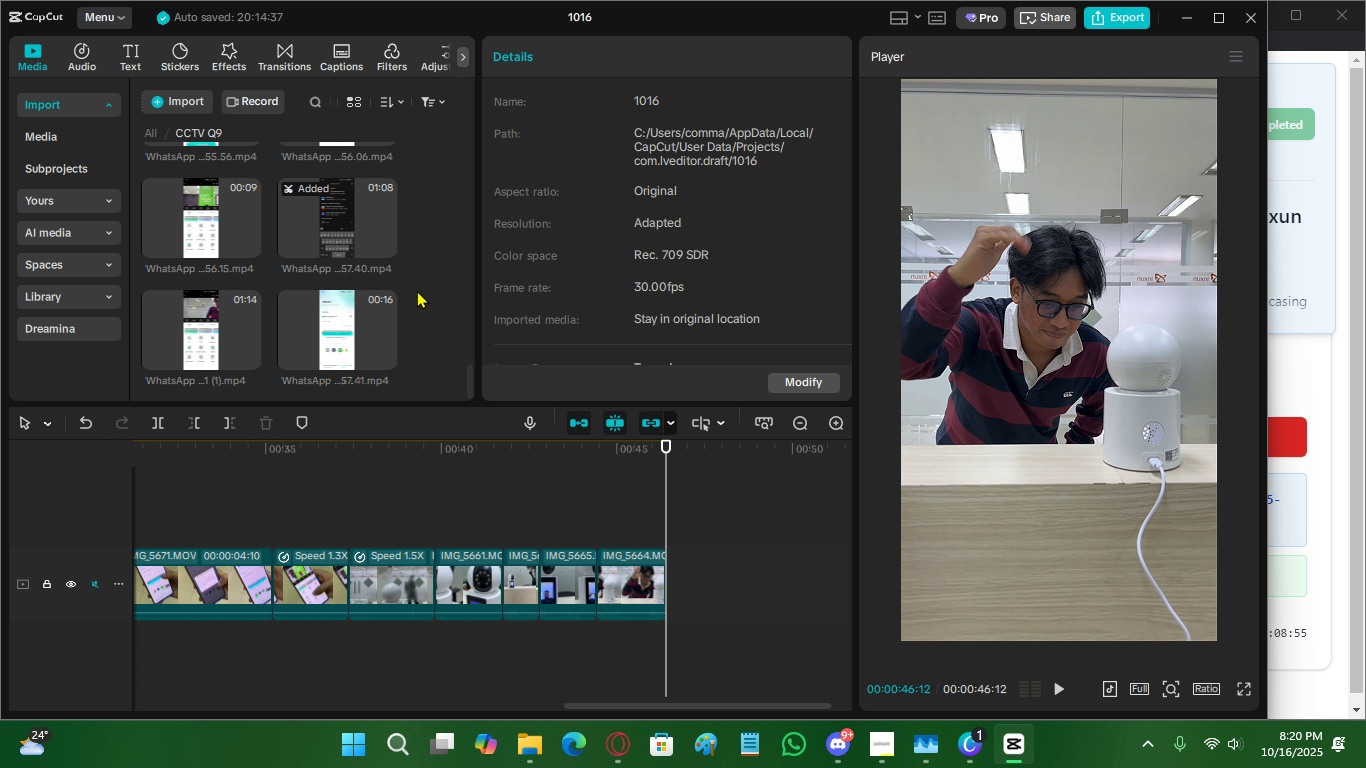 
scroll: coordinate [417, 290], scroll_direction: up, amount: 2.0
 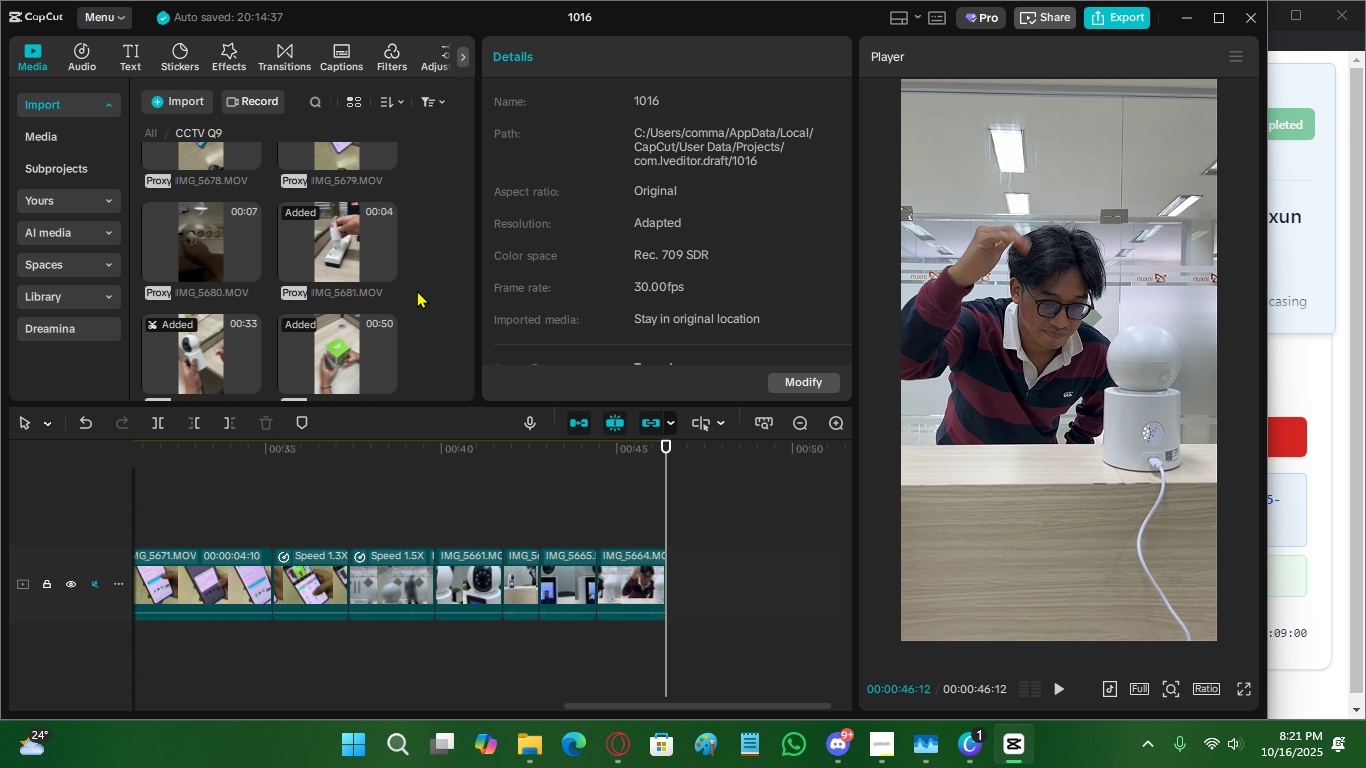 
wait(5.18)
 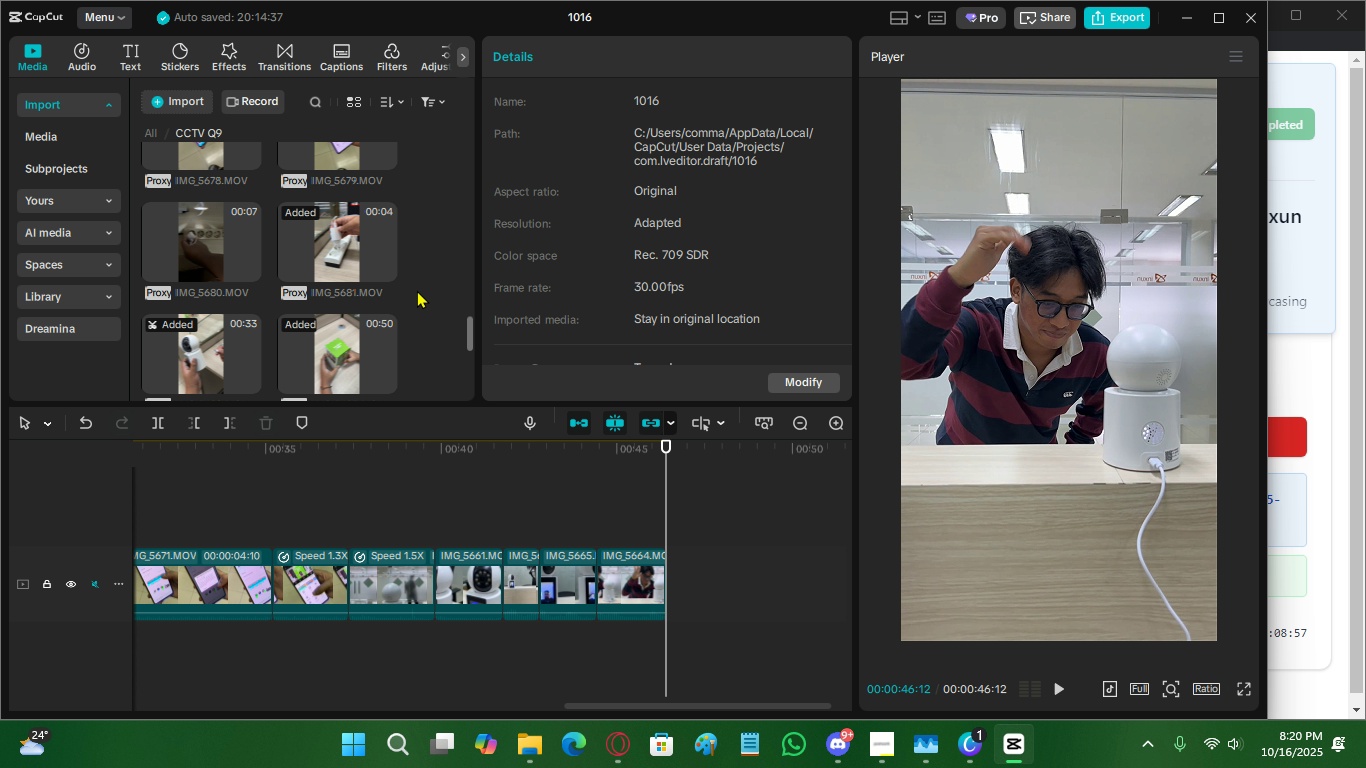 
scroll: coordinate [415, 290], scroll_direction: up, amount: 21.0
 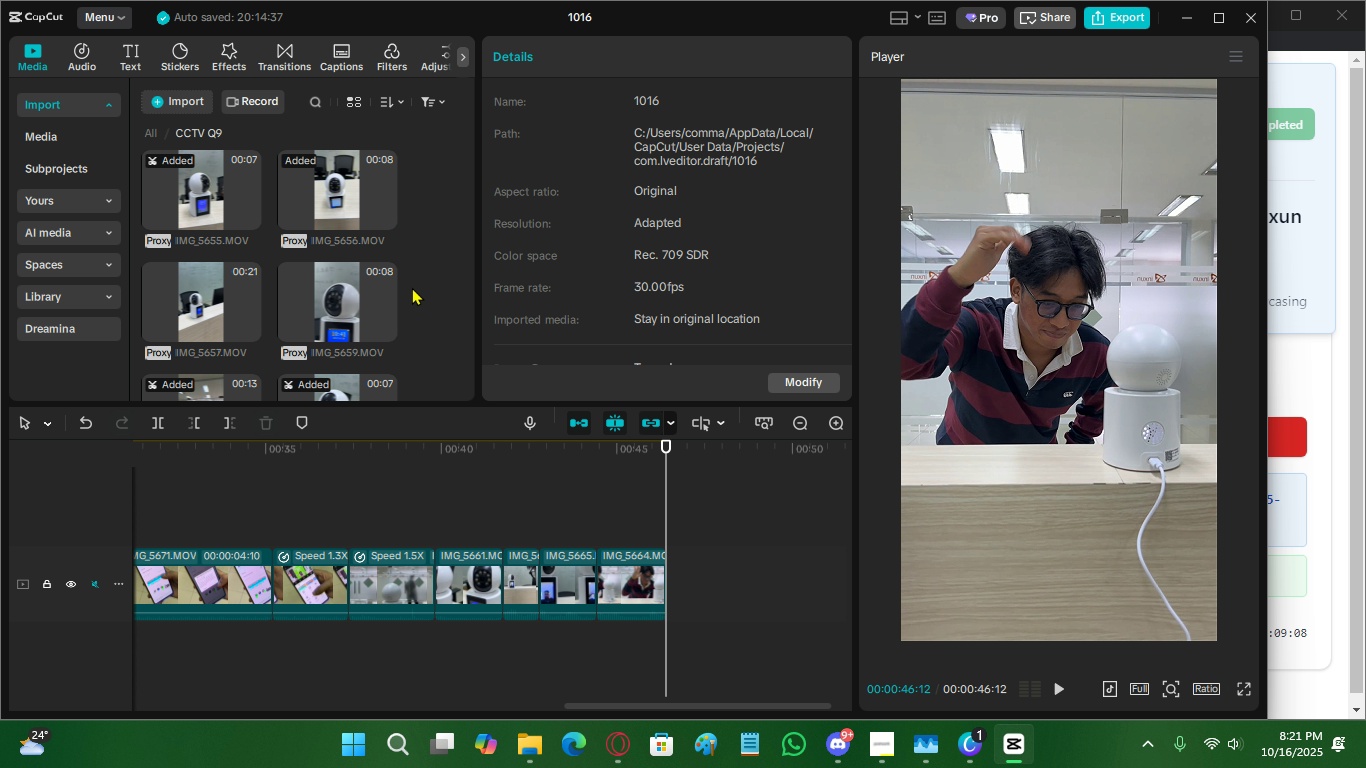 
scroll: coordinate [413, 285], scroll_direction: down, amount: 20.0
 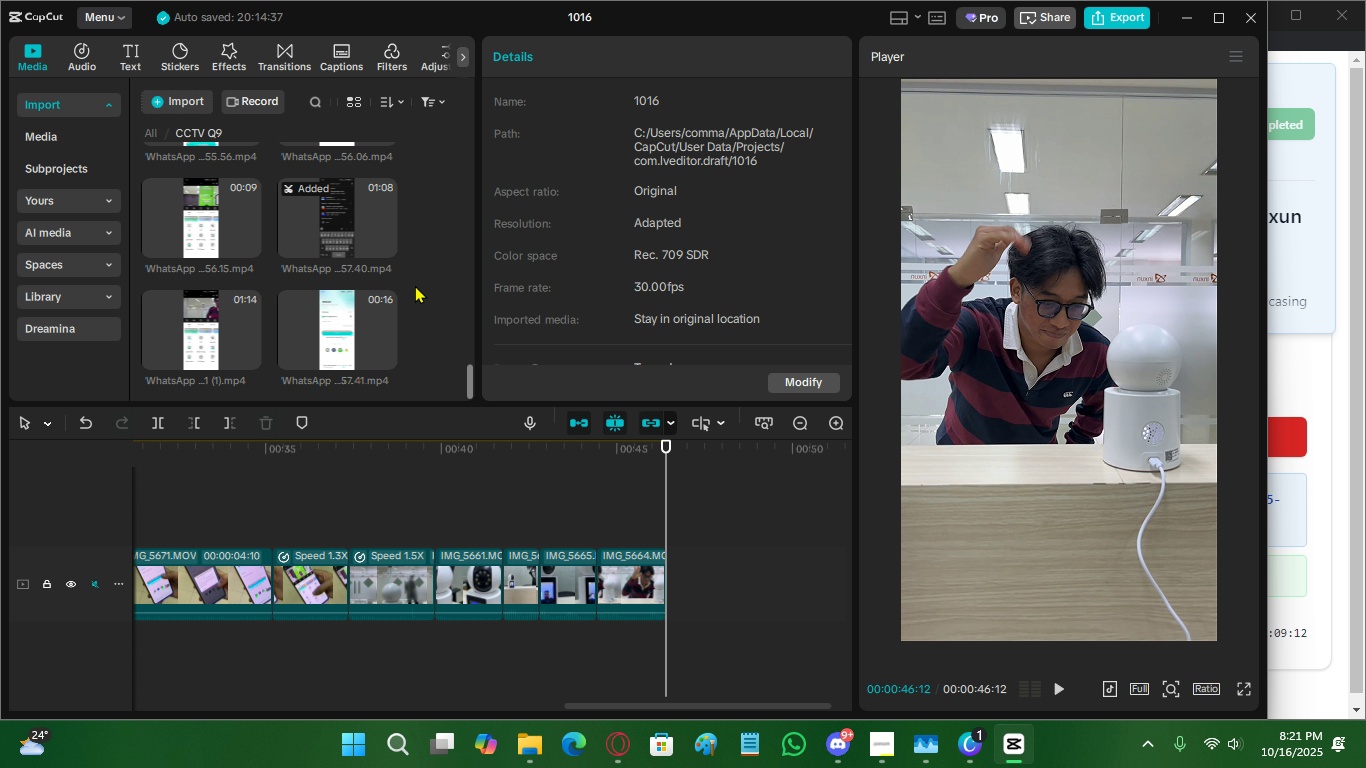 
scroll: coordinate [419, 289], scroll_direction: up, amount: 24.0
 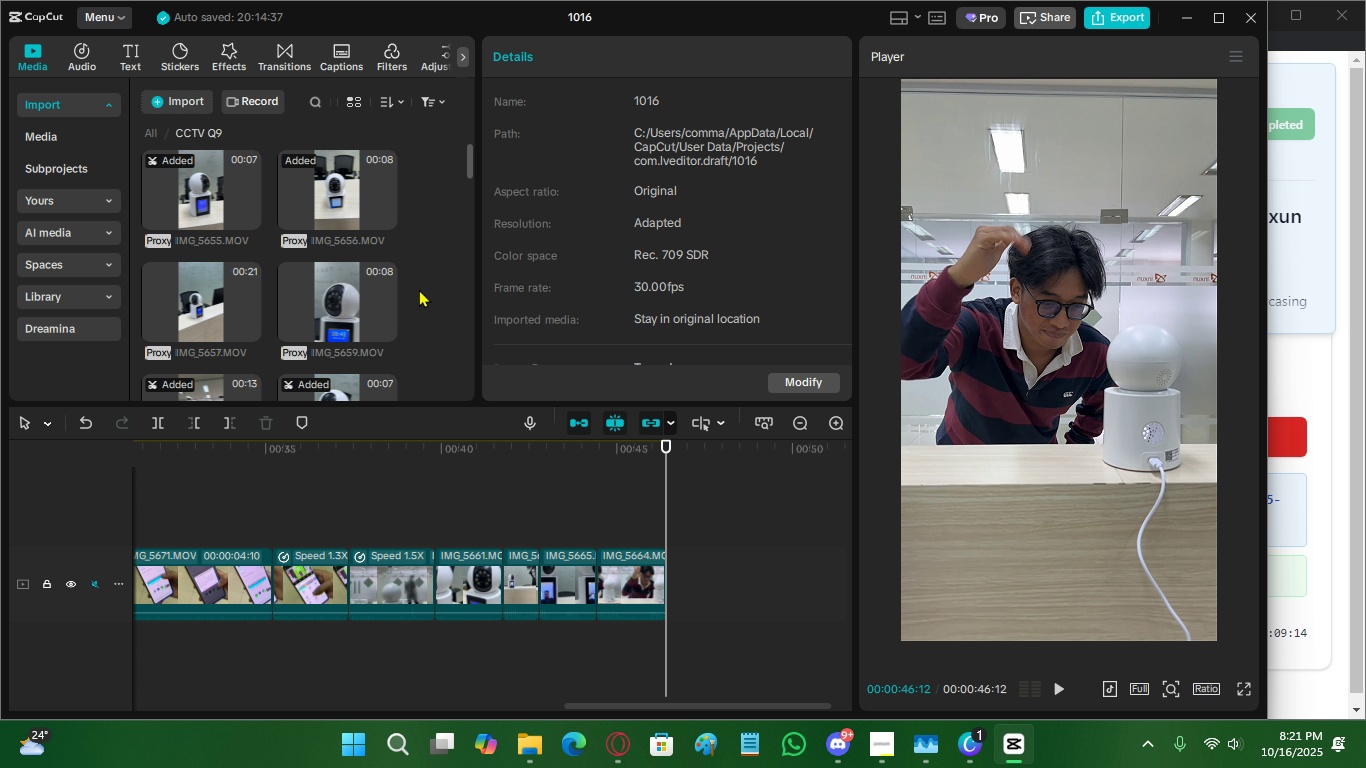 
scroll: coordinate [417, 289], scroll_direction: down, amount: 24.0
 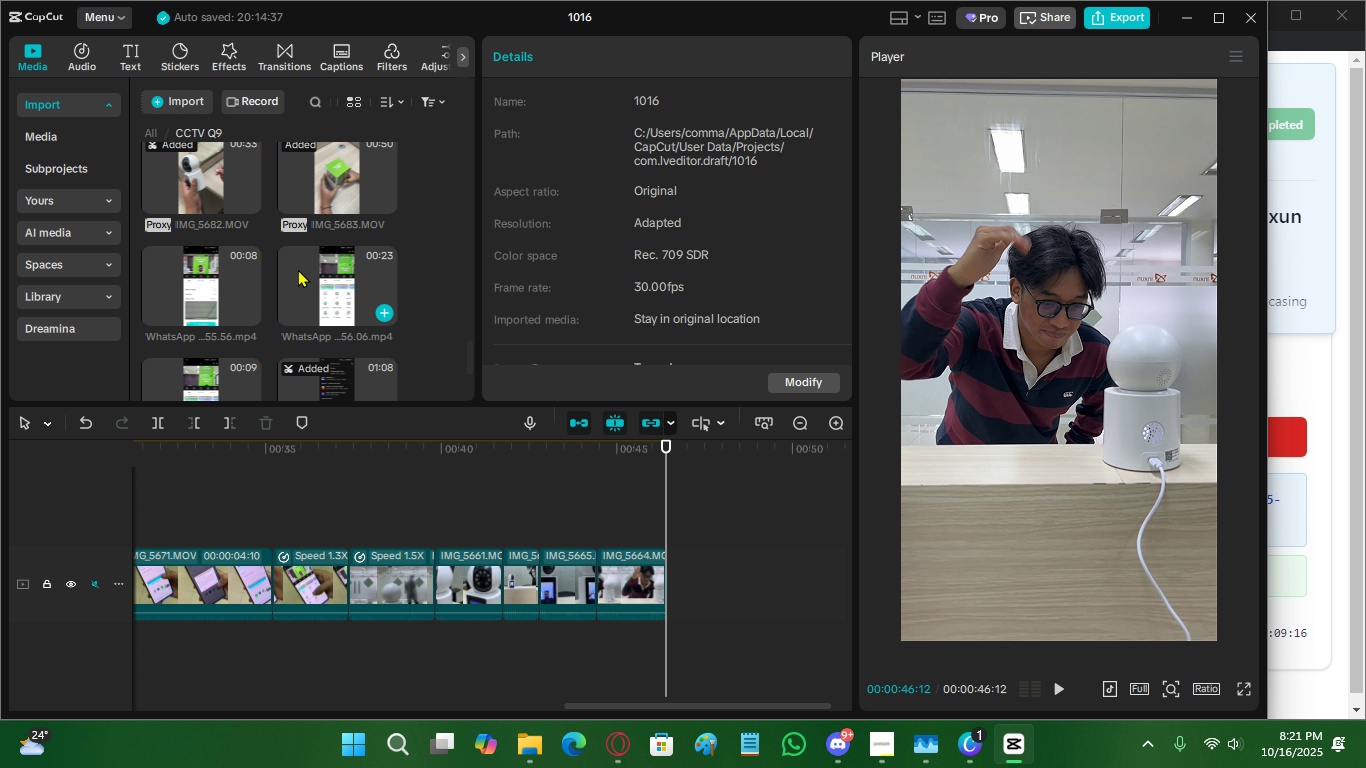 
scroll: coordinate [314, 251], scroll_direction: up, amount: 4.0
 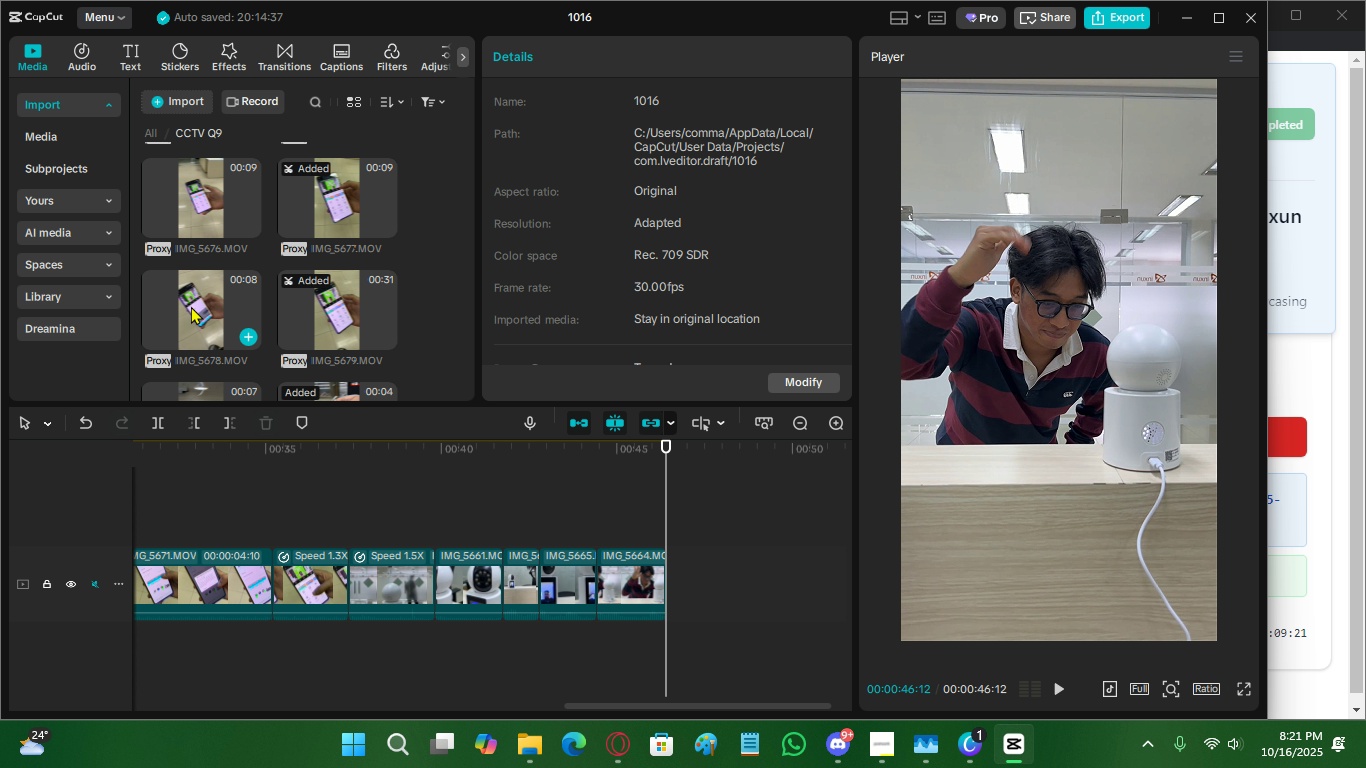 
left_click([191, 306])
 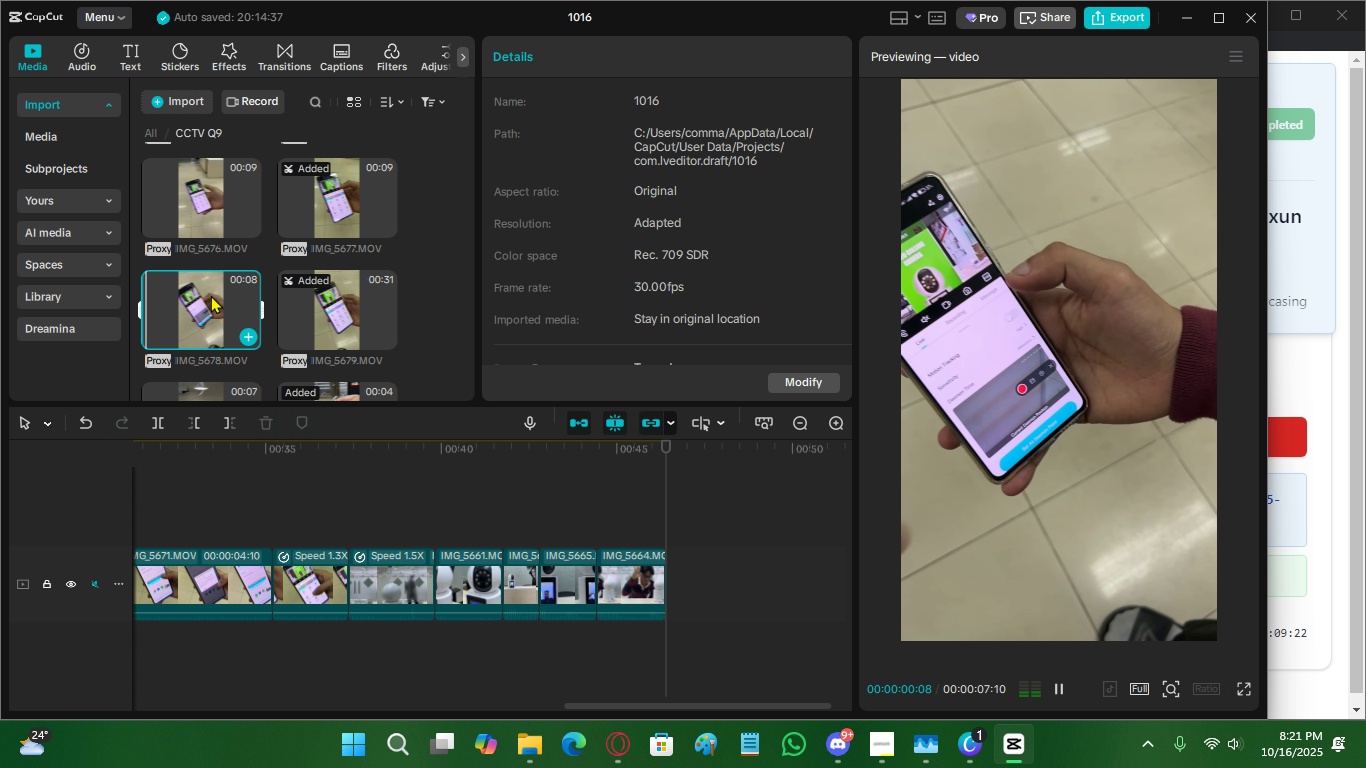 
left_click([211, 295])
 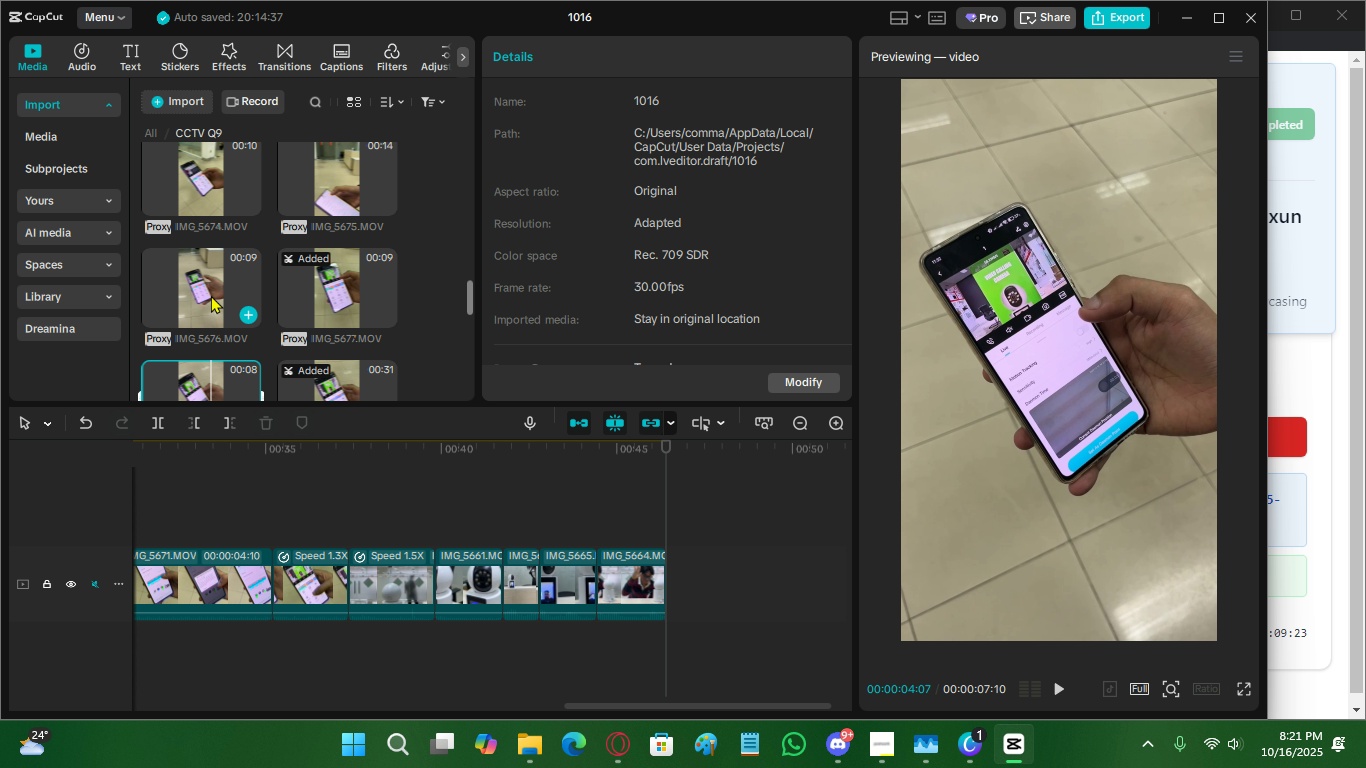 
scroll: coordinate [337, 296], scroll_direction: up, amount: 15.0
 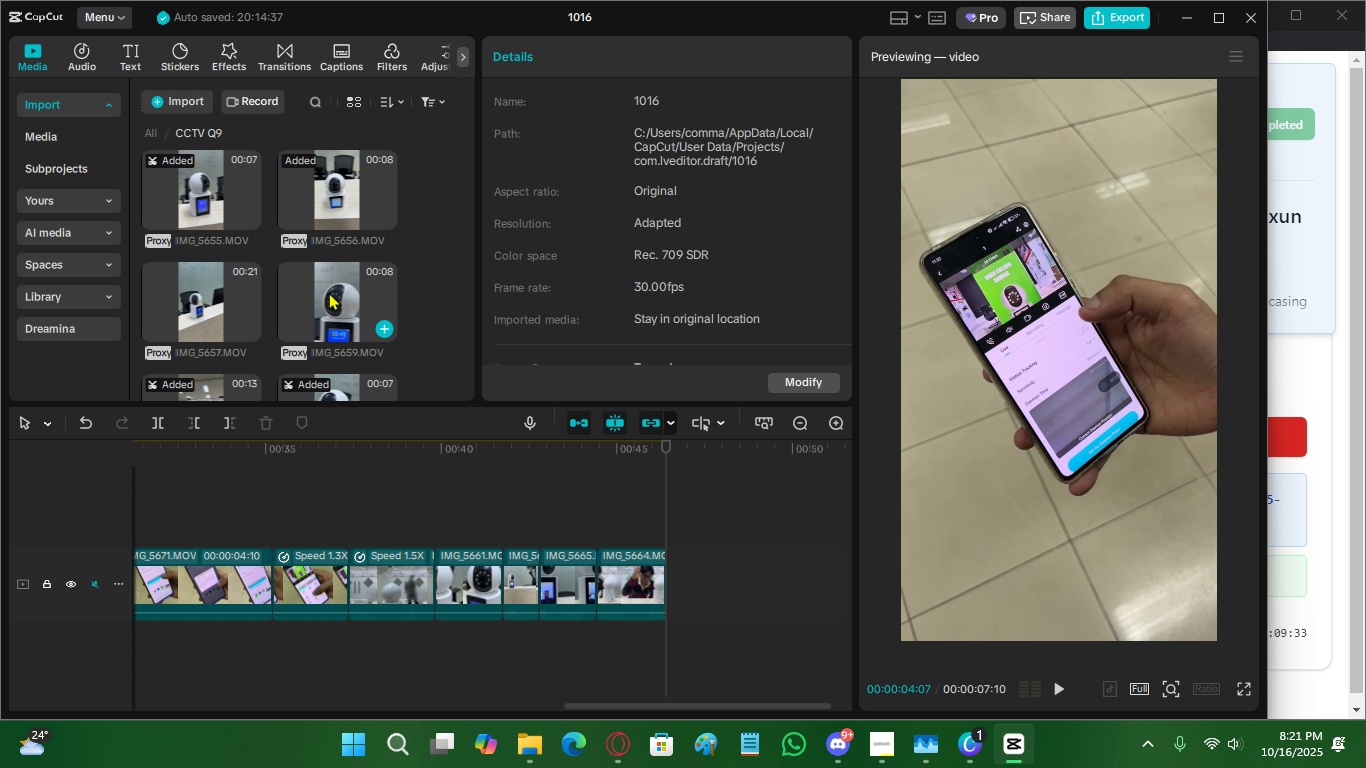 
scroll: coordinate [329, 295], scroll_direction: down, amount: 14.0
 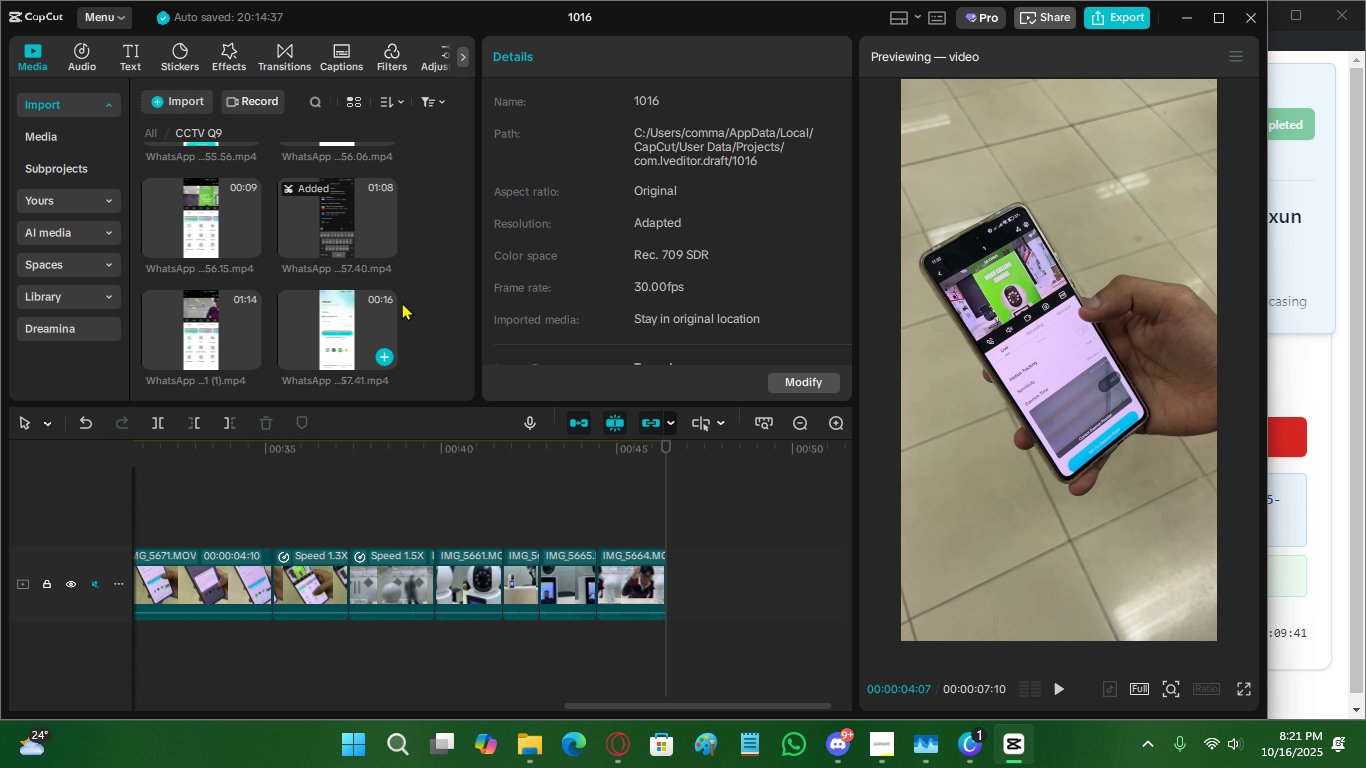 
scroll: coordinate [416, 305], scroll_direction: up, amount: 24.0
 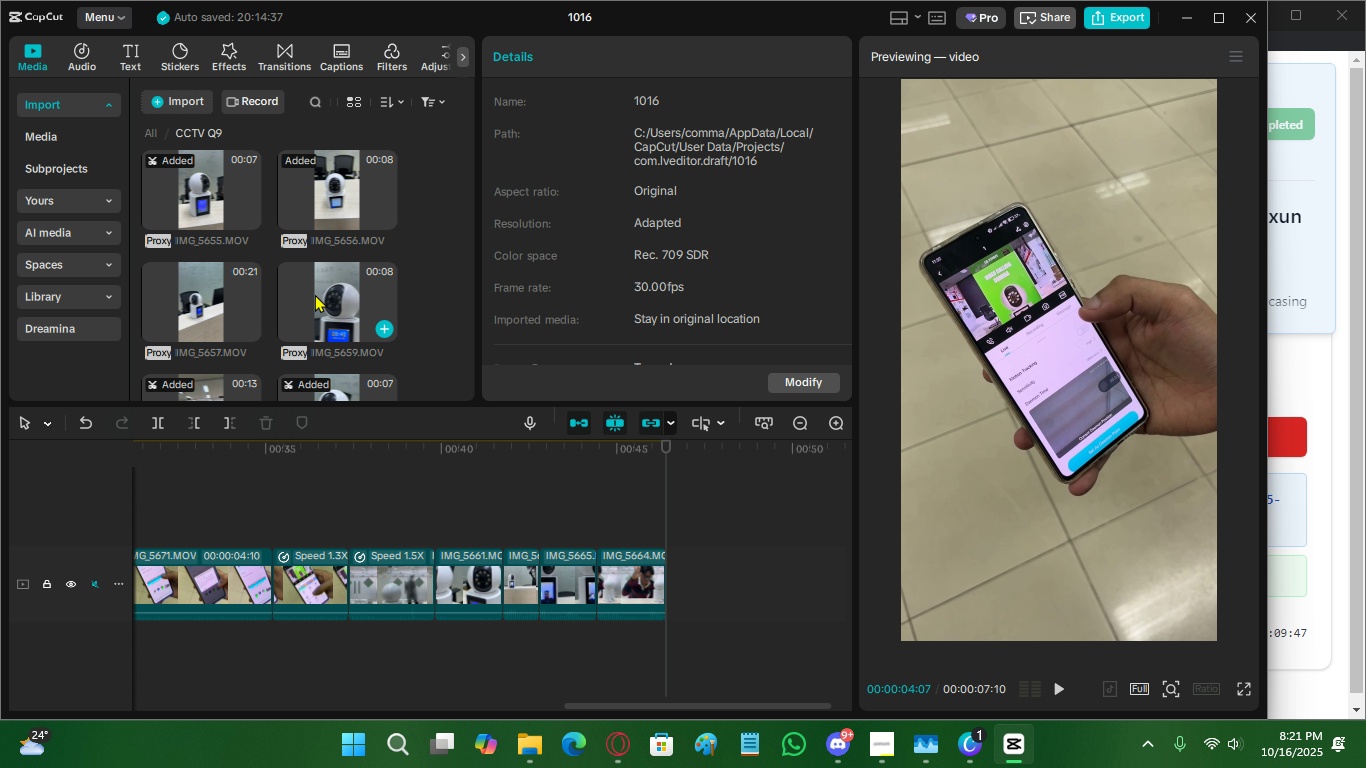 
scroll: coordinate [315, 294], scroll_direction: down, amount: 1.0
 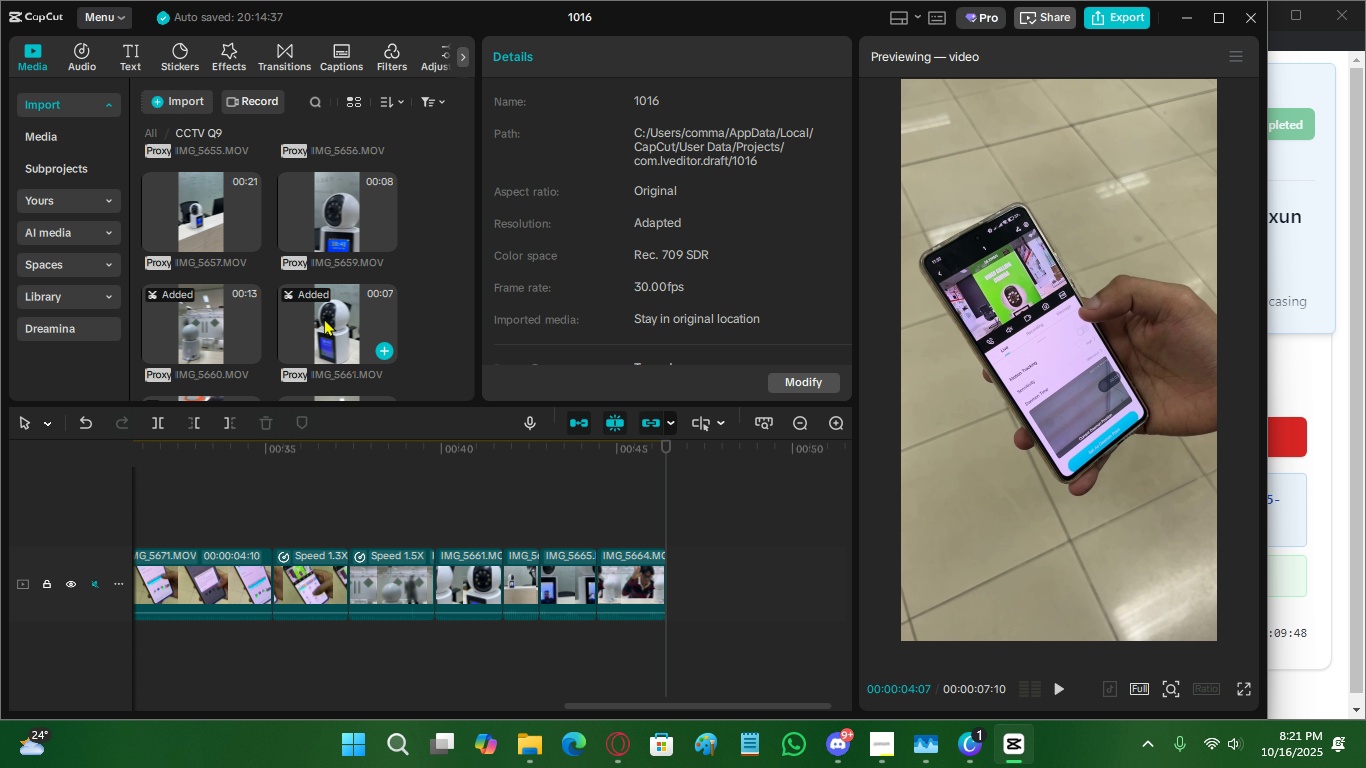 
left_click([324, 318])
 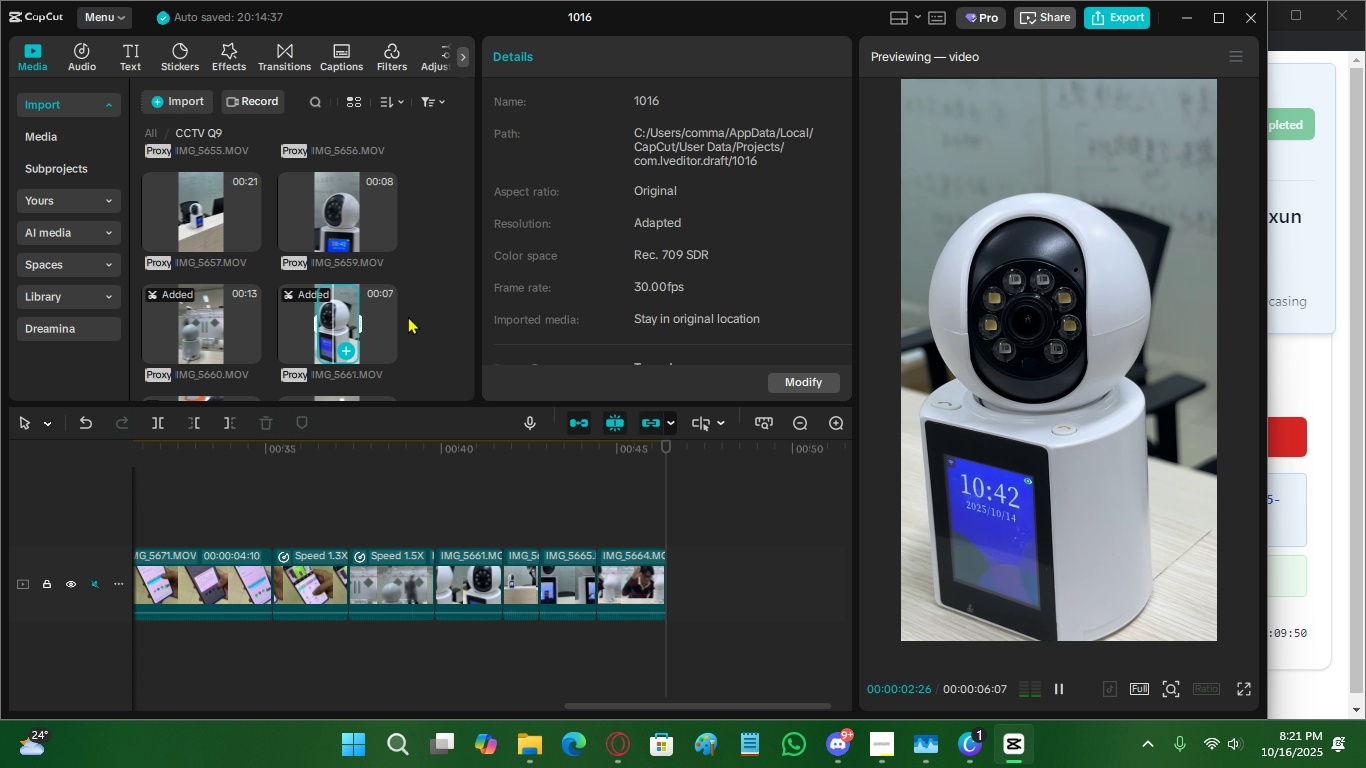 
left_click([423, 313])
 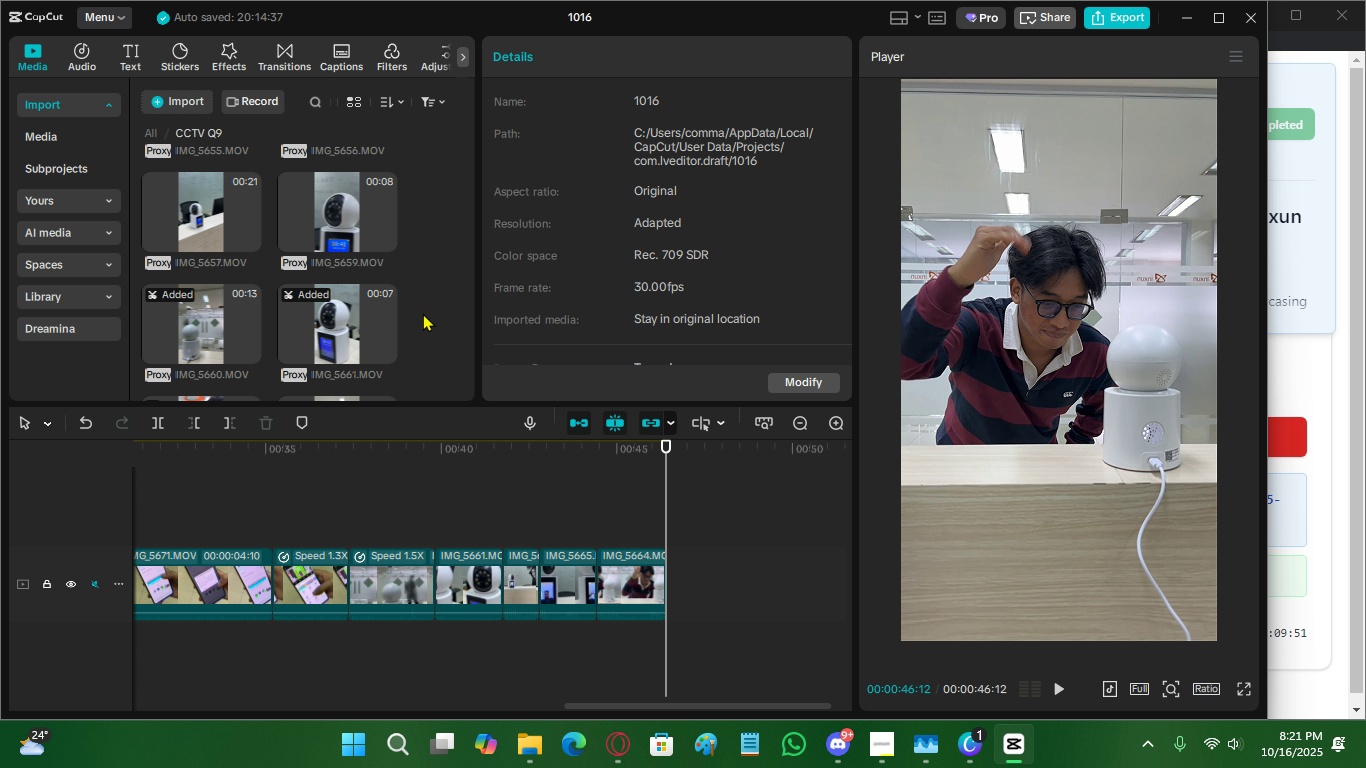 
scroll: coordinate [413, 321], scroll_direction: up, amount: 11.0
 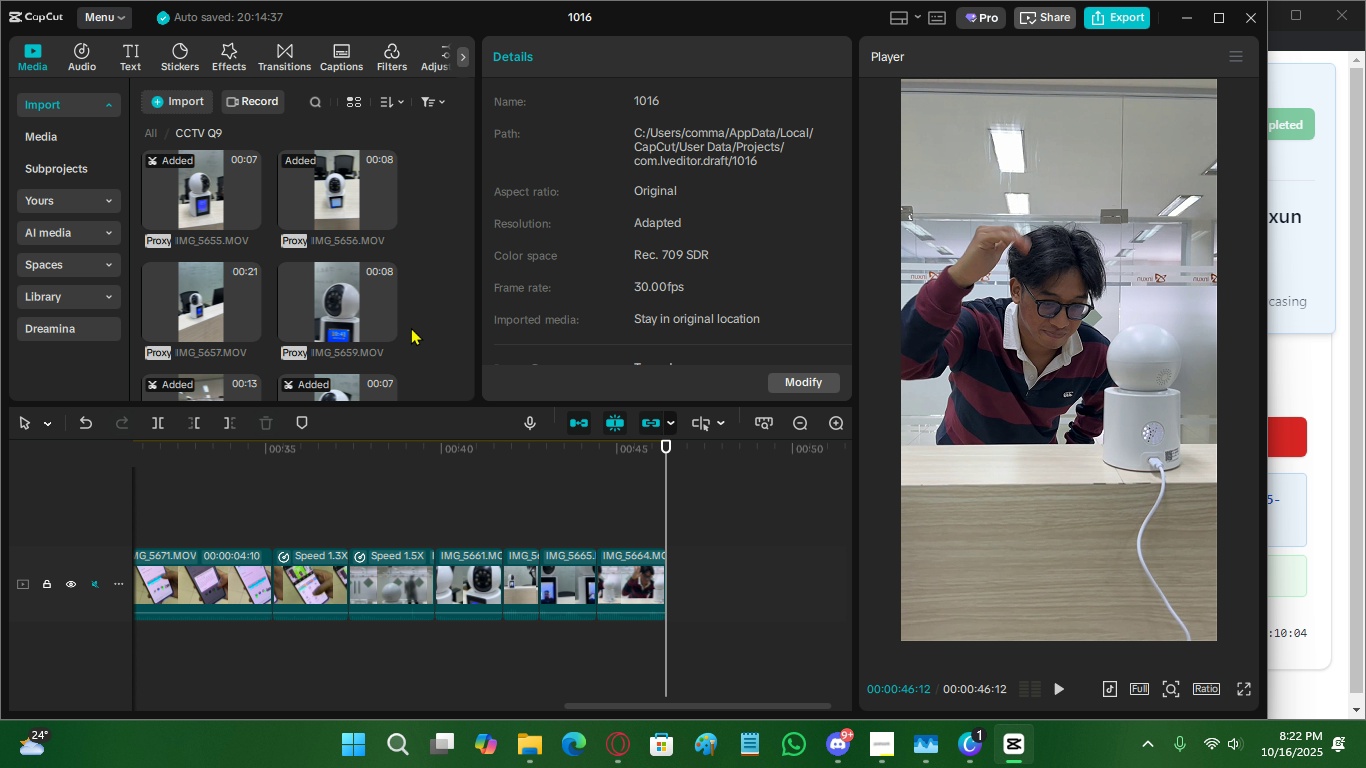 
scroll: coordinate [431, 304], scroll_direction: down, amount: 21.0
 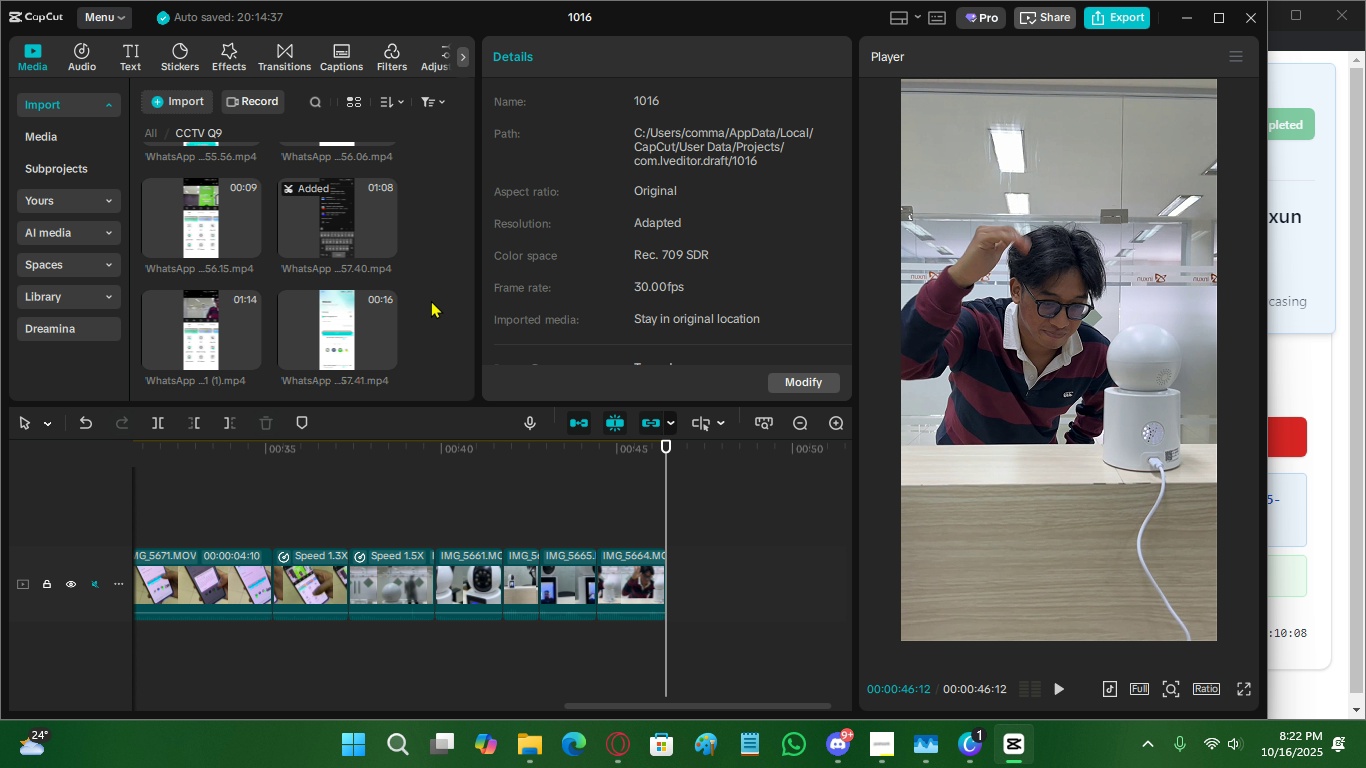 
scroll: coordinate [423, 299], scroll_direction: up, amount: 23.0
 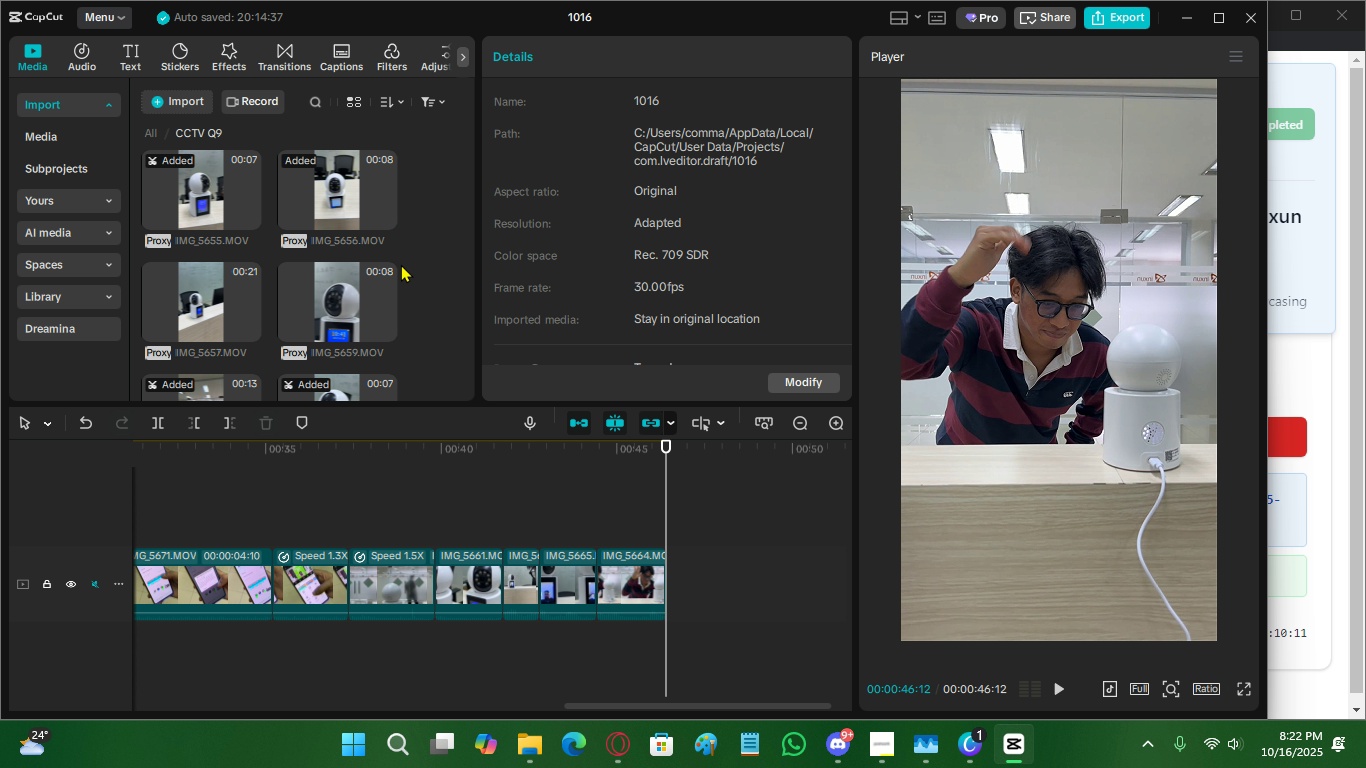 
middle_click([427, 300])
 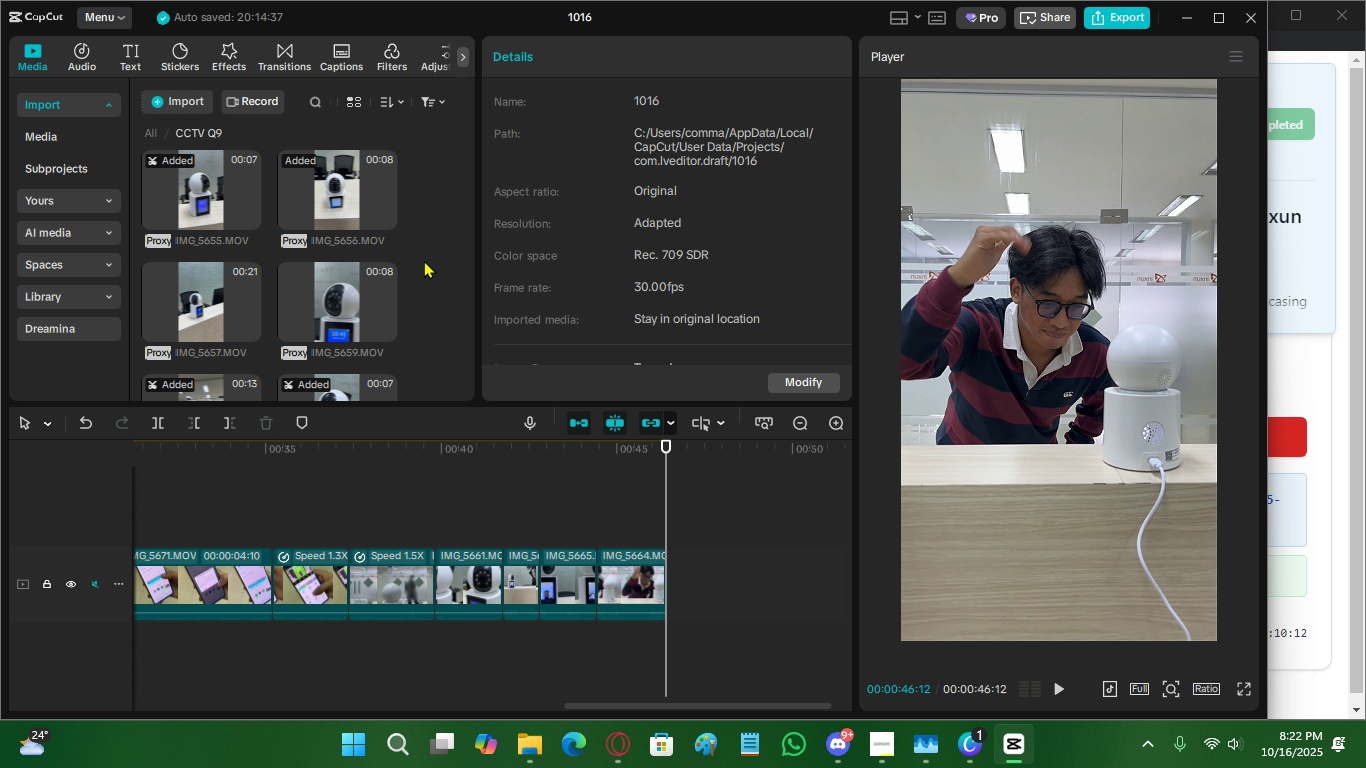 
scroll: coordinate [438, 250], scroll_direction: down, amount: 7.0
 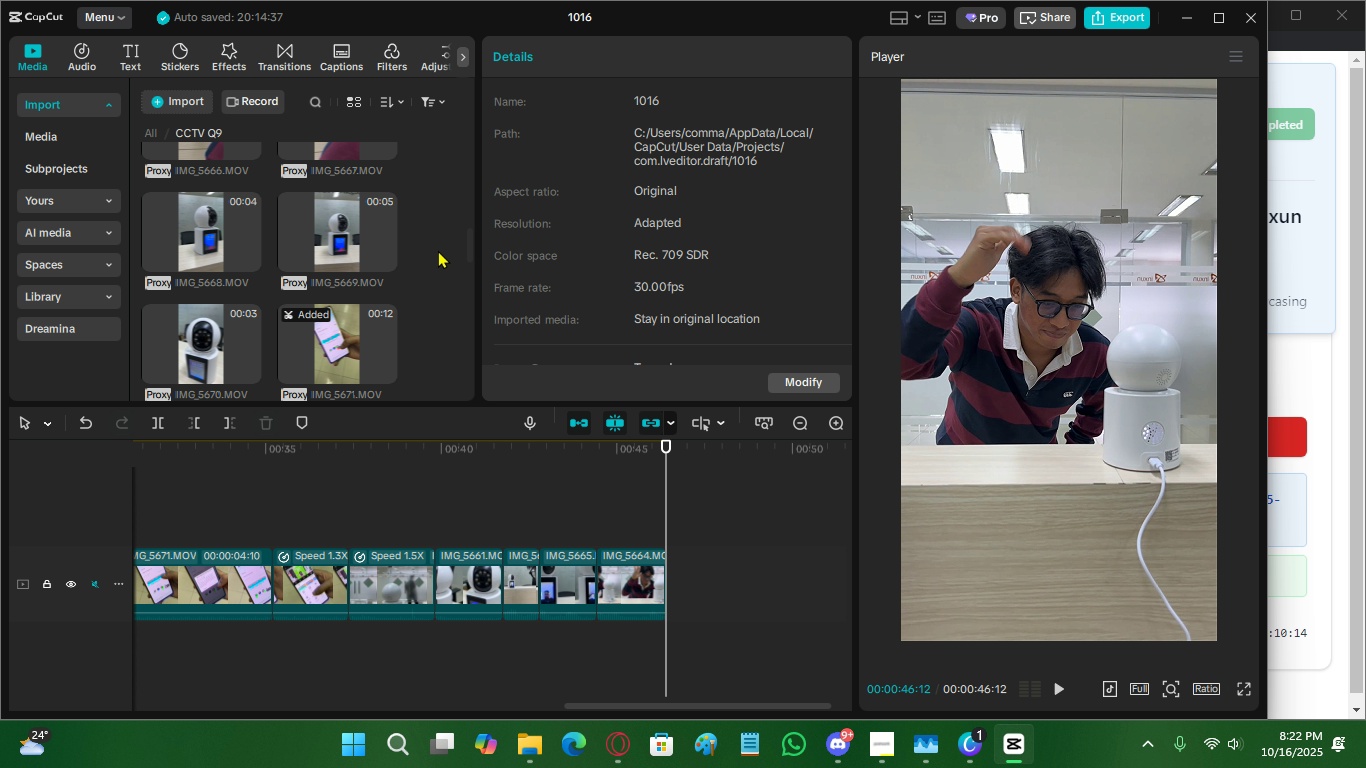 
scroll: coordinate [426, 234], scroll_direction: up, amount: 11.0
 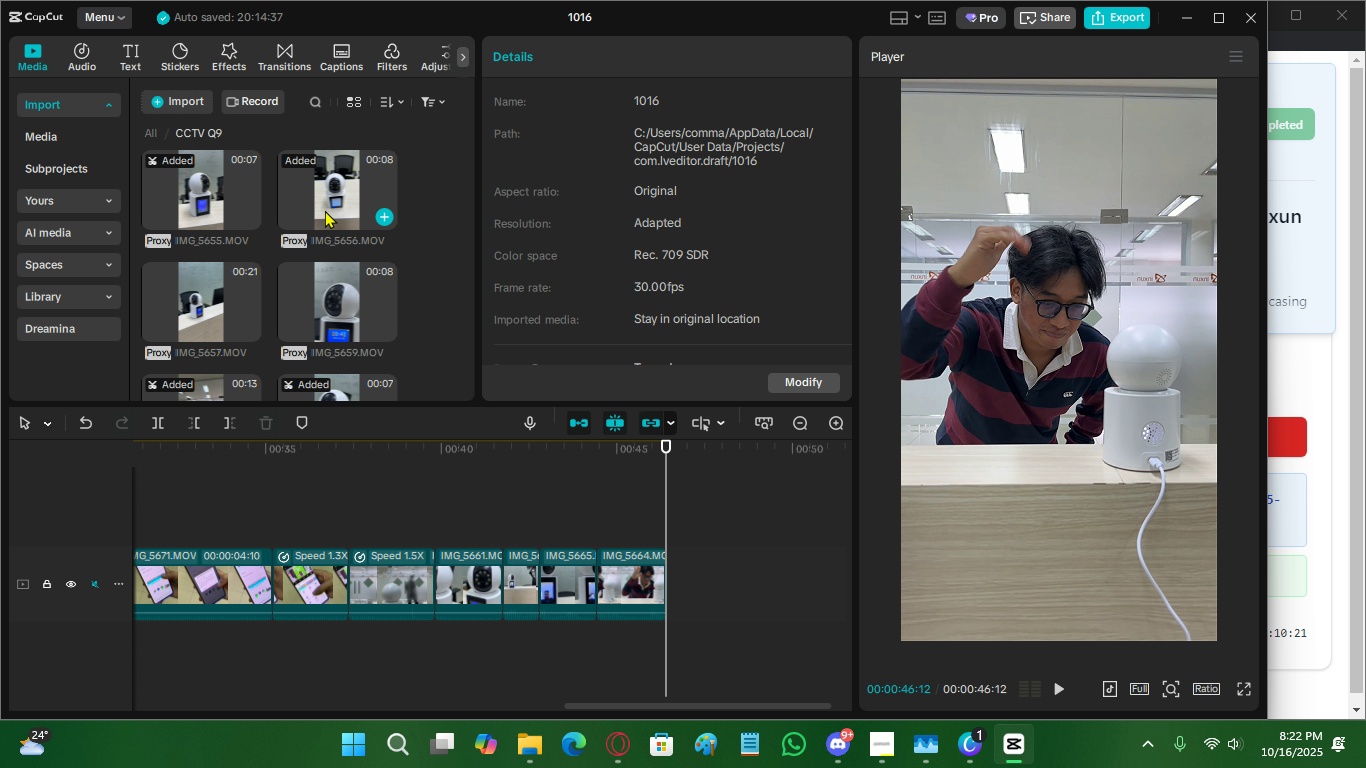 
left_click([325, 210])
 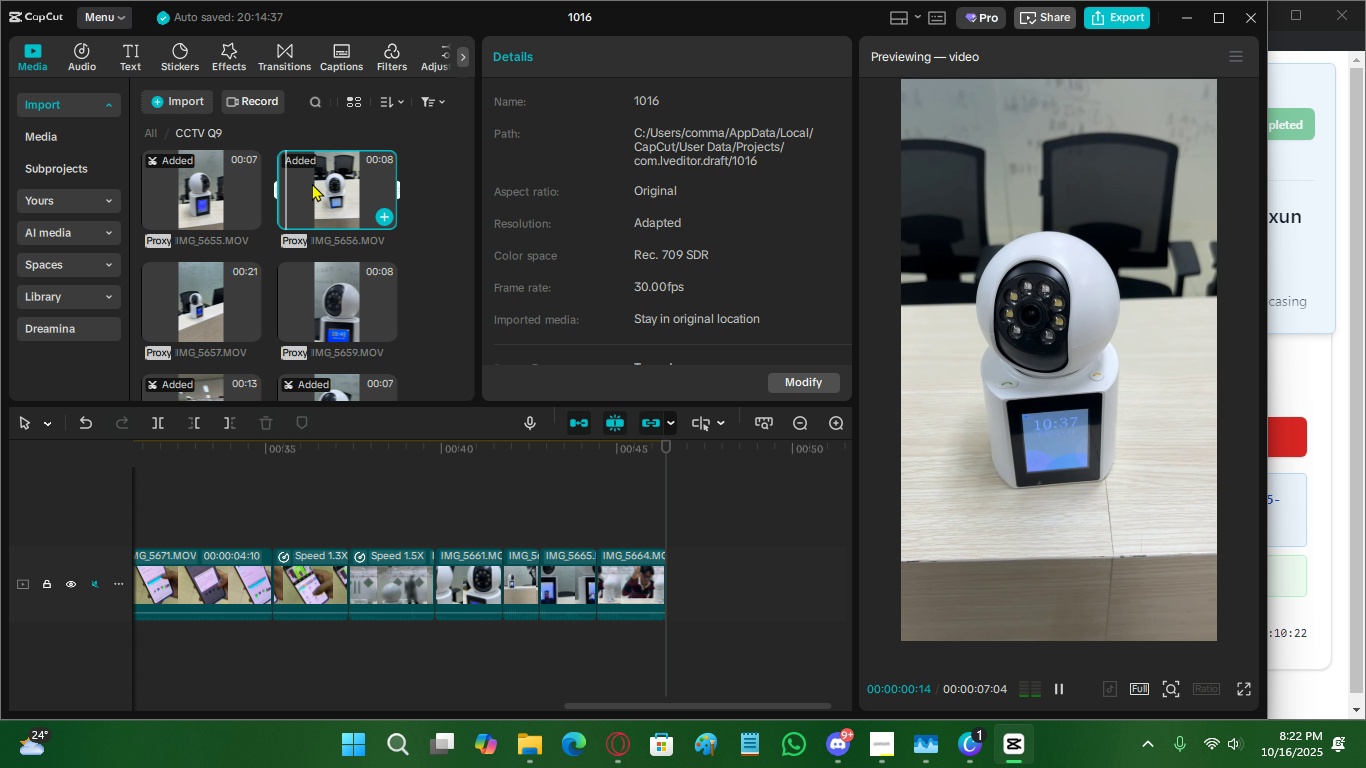 
left_click([311, 183])
 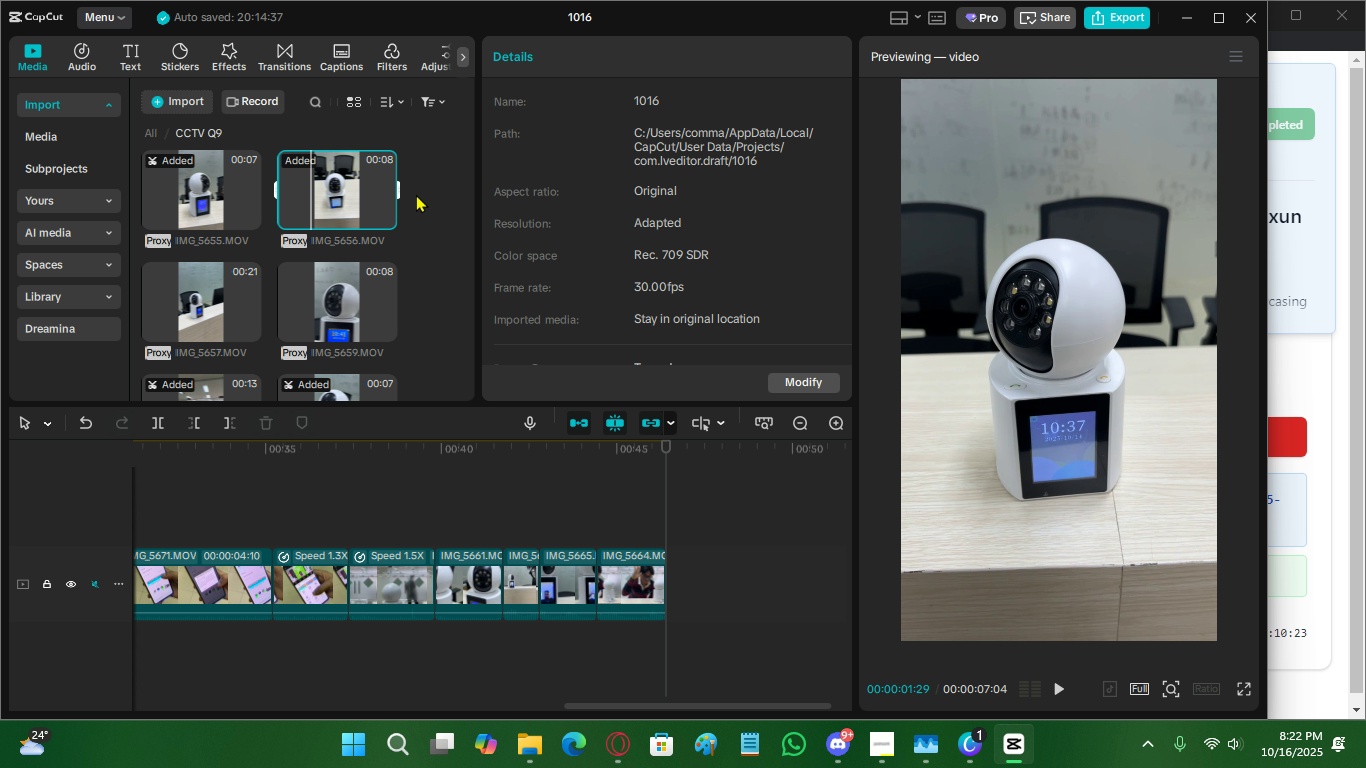 
left_click([427, 194])
 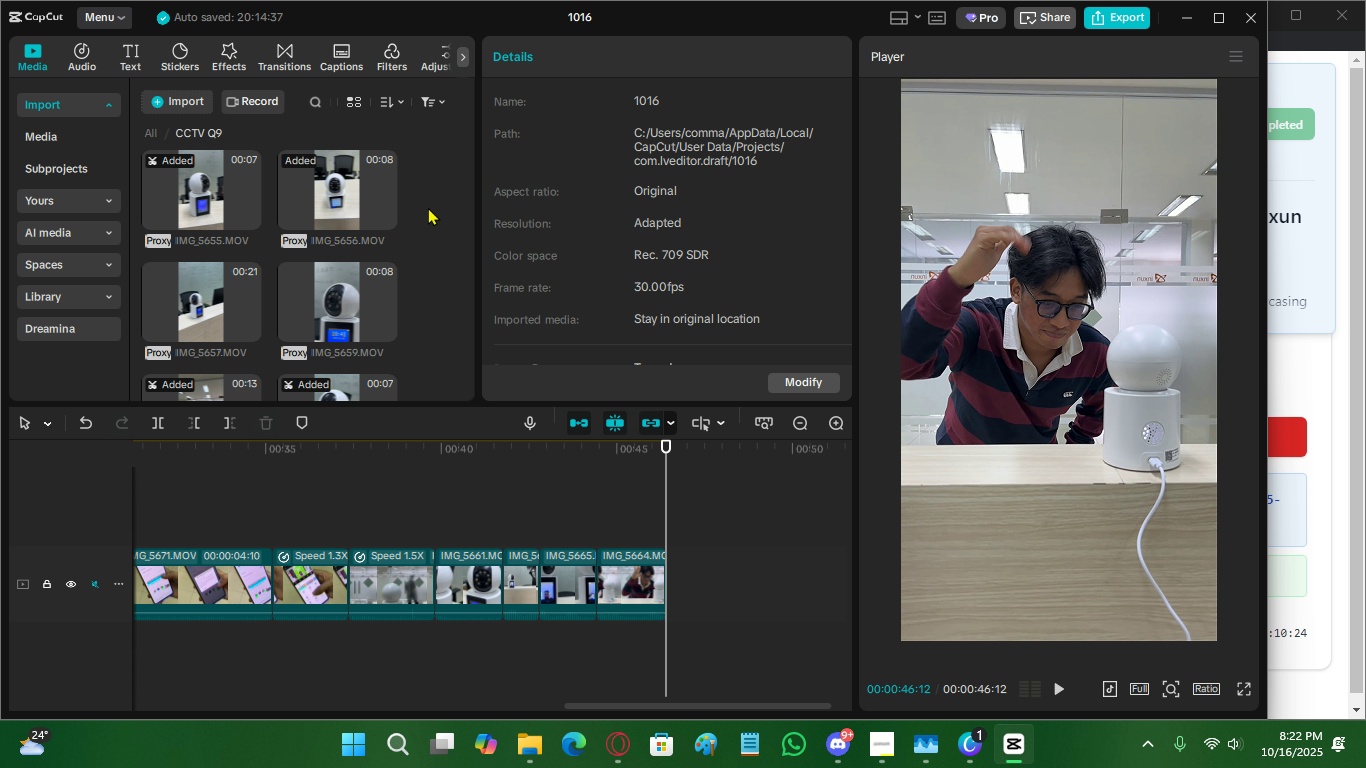 
scroll: coordinate [424, 215], scroll_direction: up, amount: 2.0
 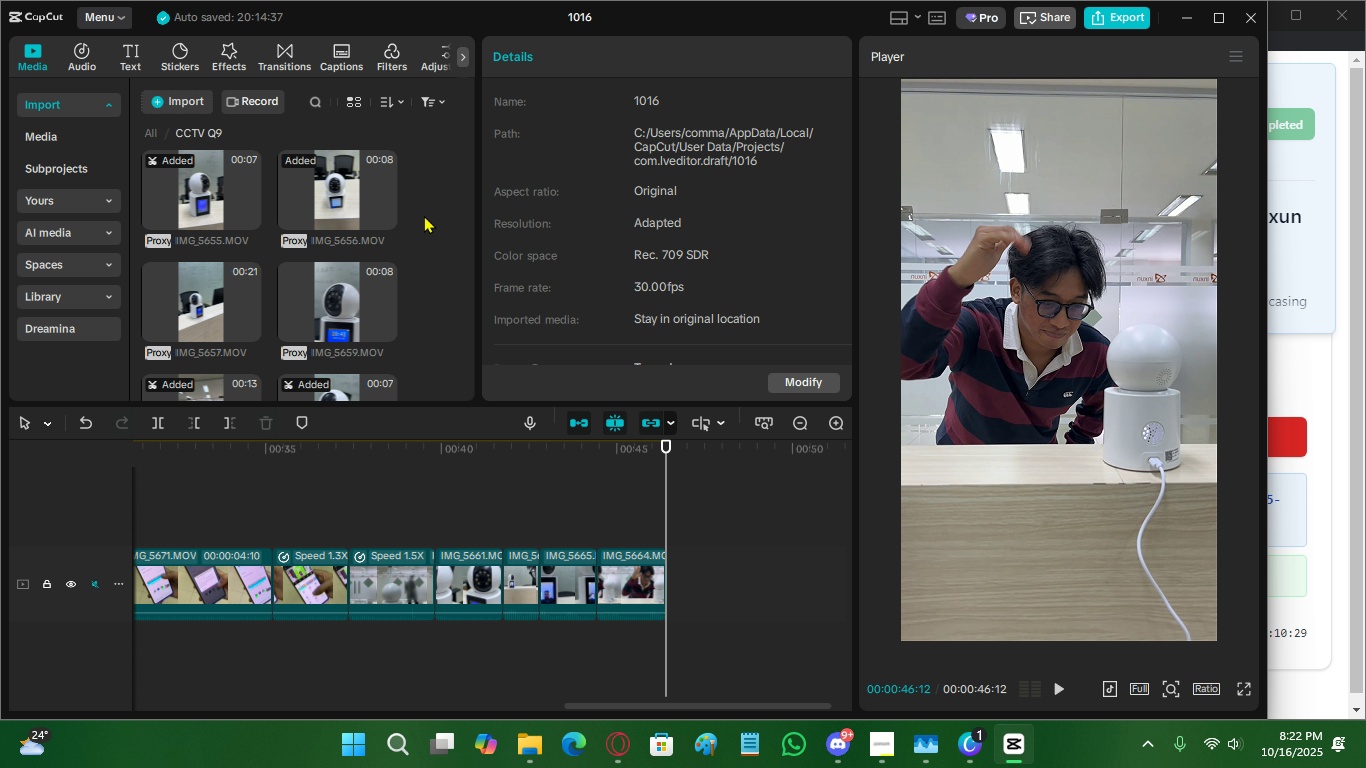 
scroll: coordinate [416, 211], scroll_direction: none, amount: 0.0
 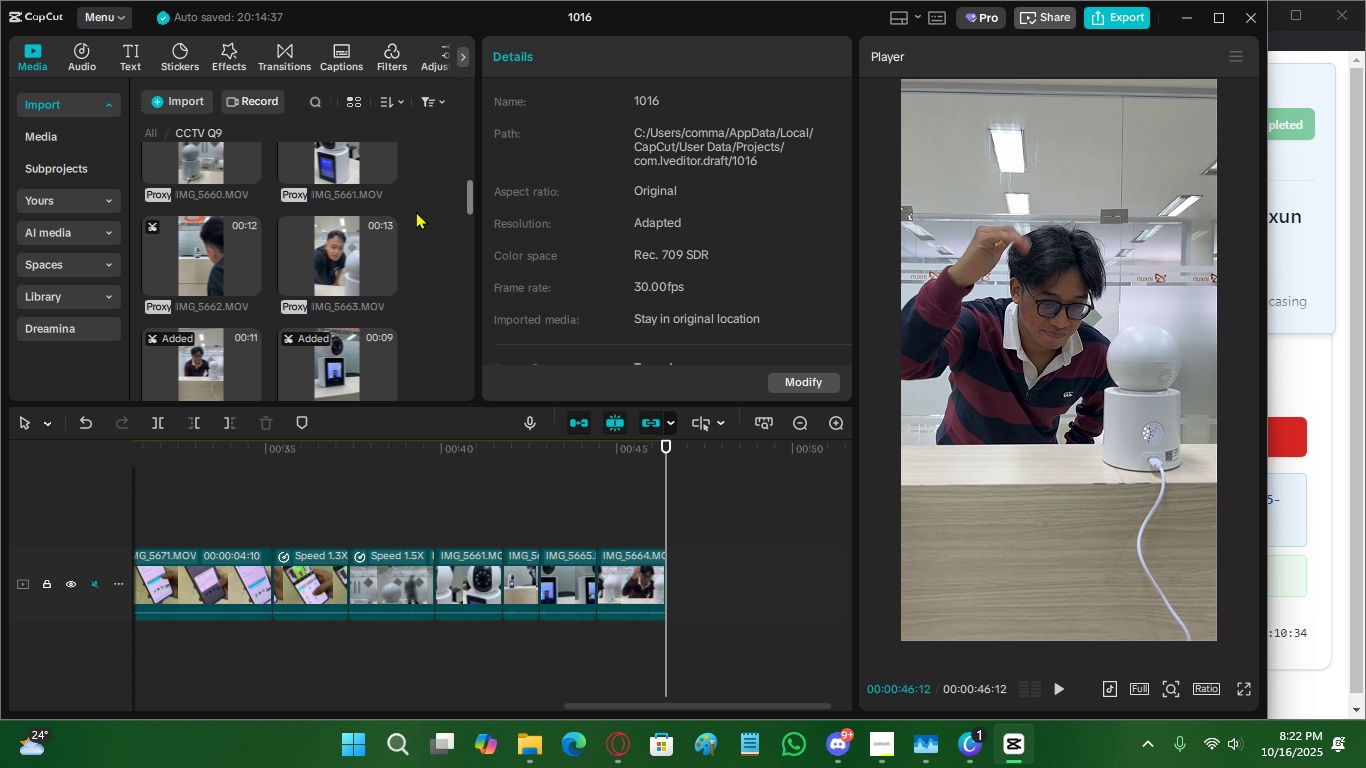 
scroll: coordinate [416, 211], scroll_direction: up, amount: 3.0
 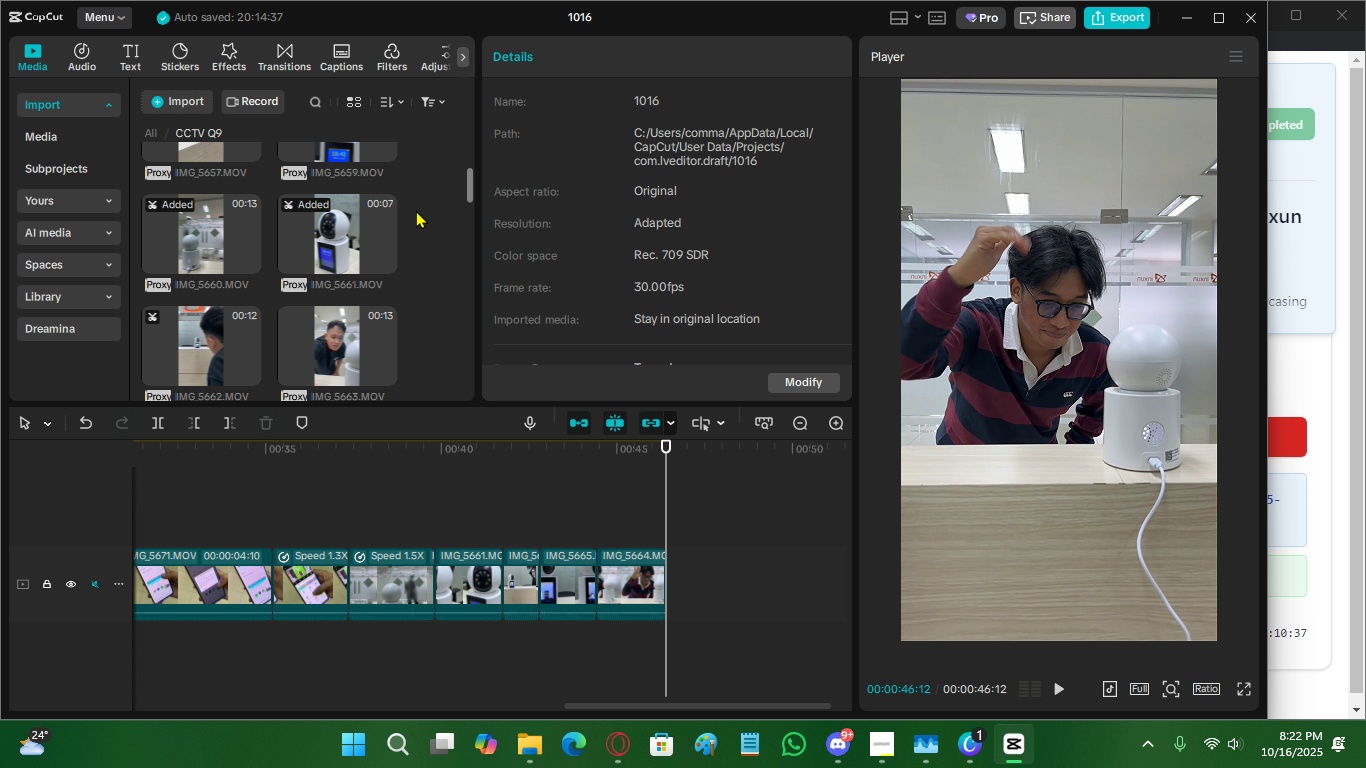 
scroll: coordinate [416, 210], scroll_direction: down, amount: 2.0
 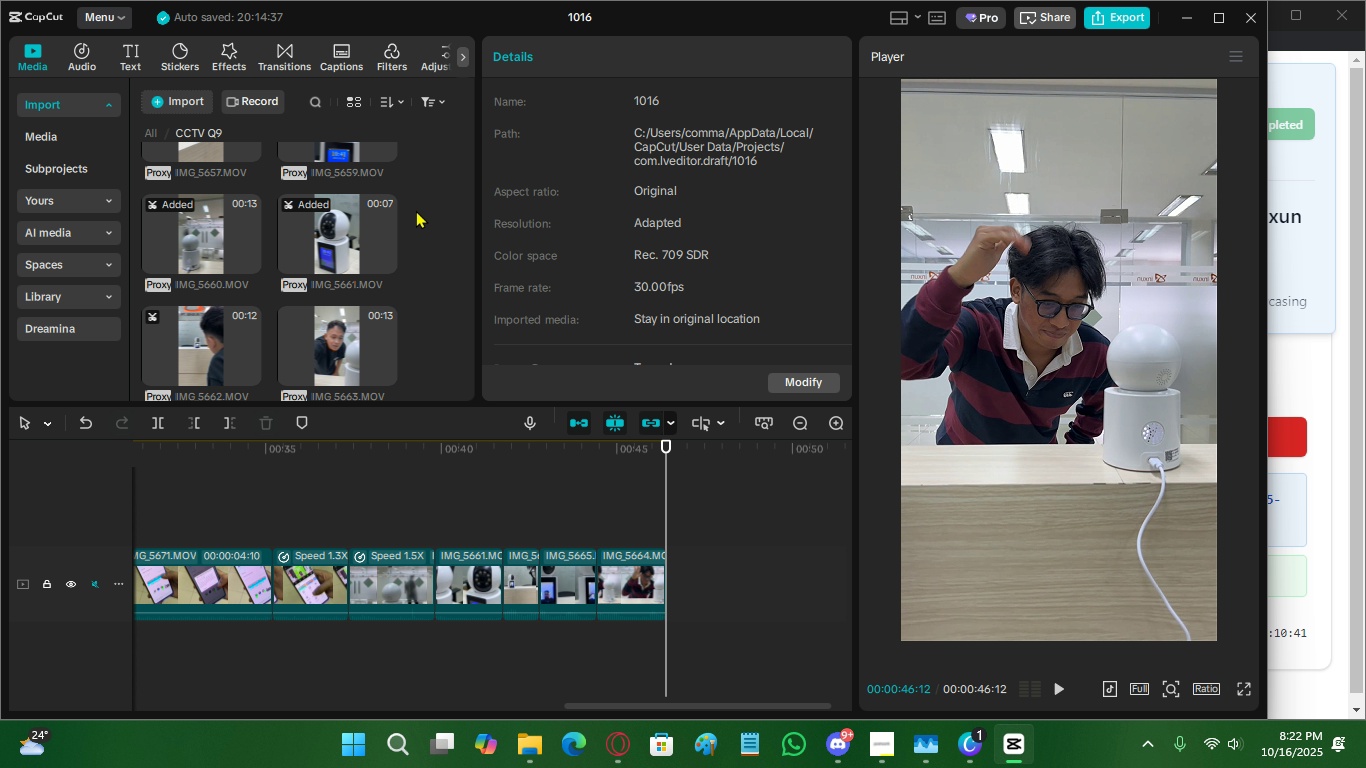 
wait(5.05)
 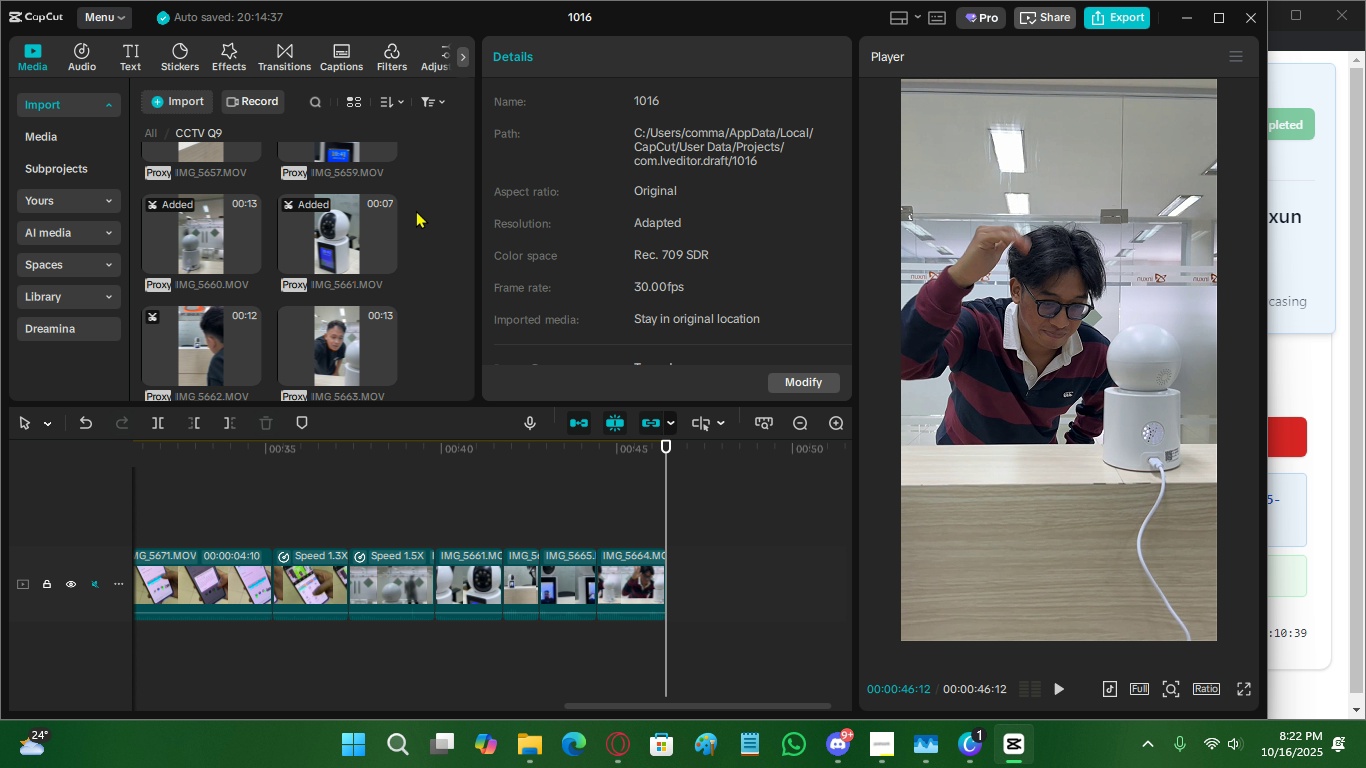 
scroll: coordinate [416, 218], scroll_direction: down, amount: 5.0
 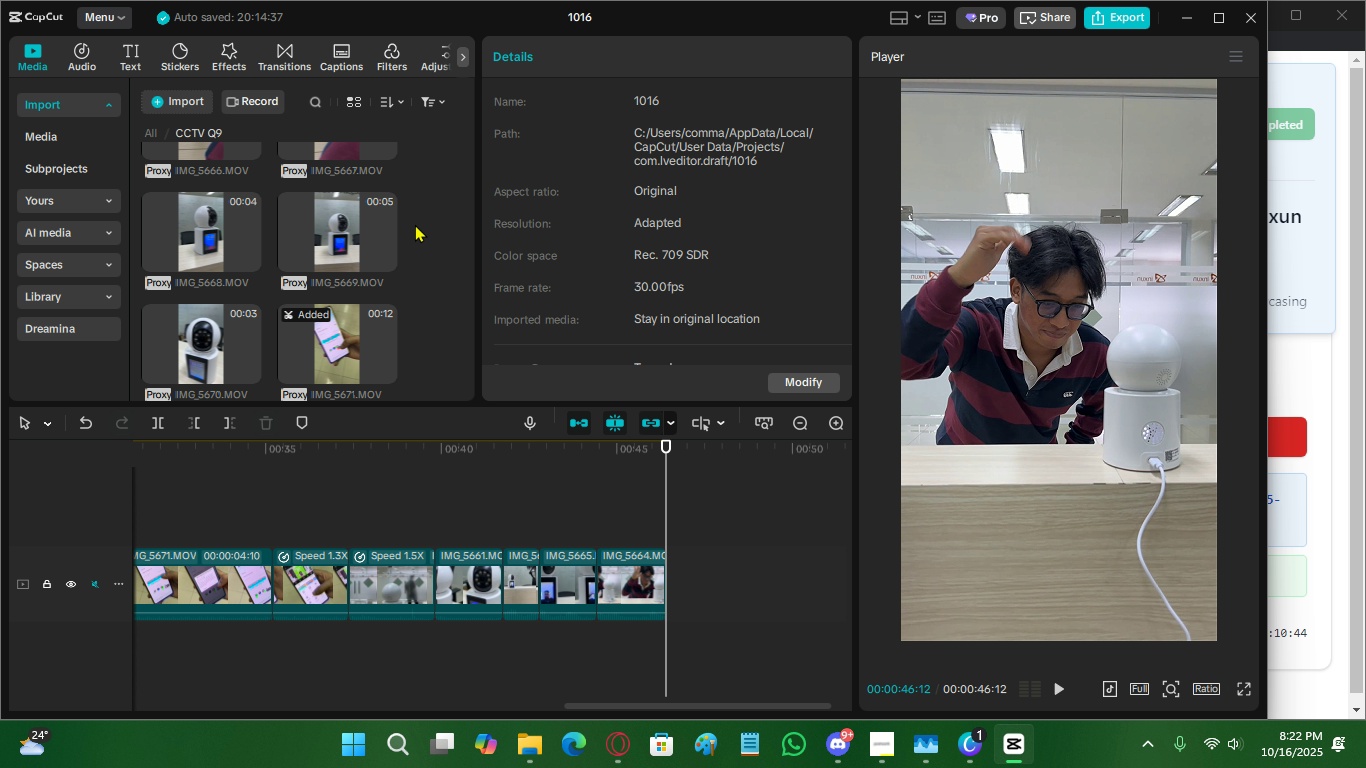 
scroll: coordinate [428, 238], scroll_direction: up, amount: 11.0
 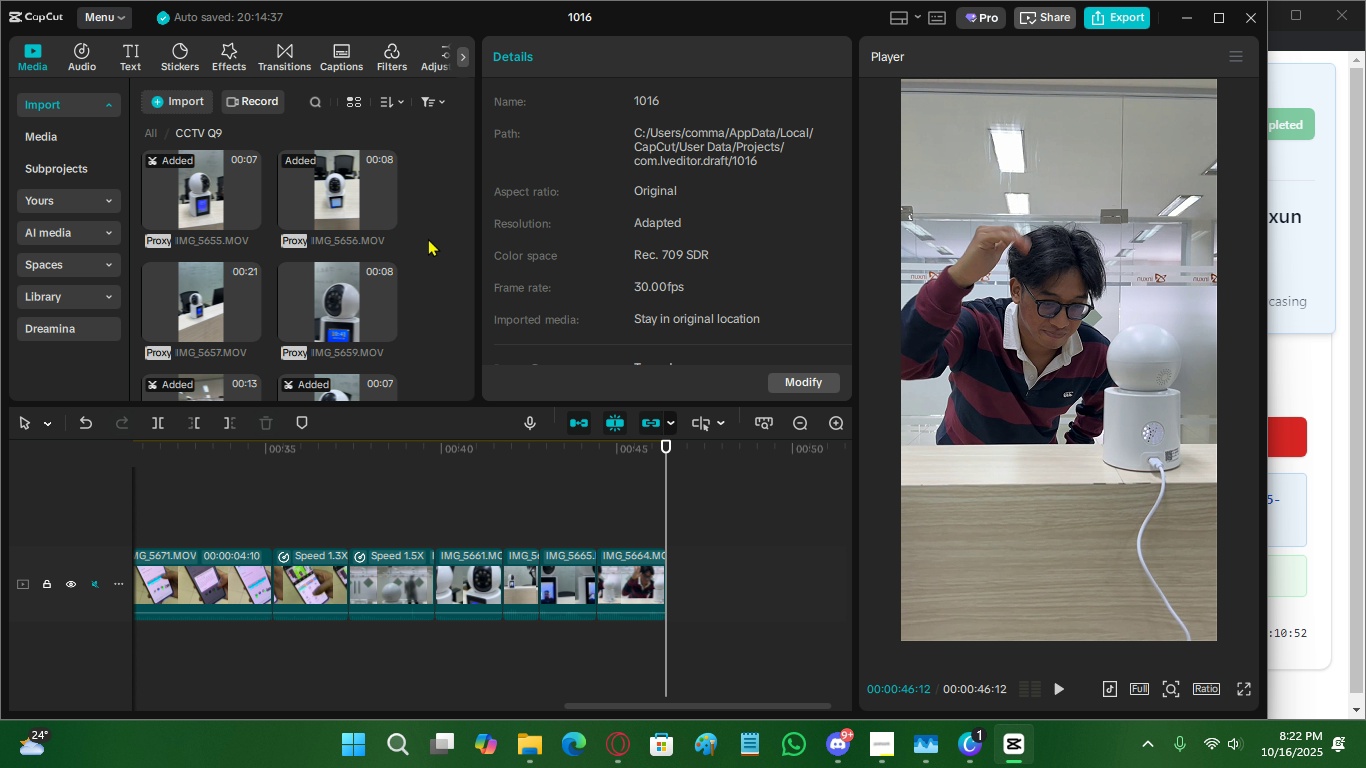 
scroll: coordinate [428, 238], scroll_direction: down, amount: 3.0
 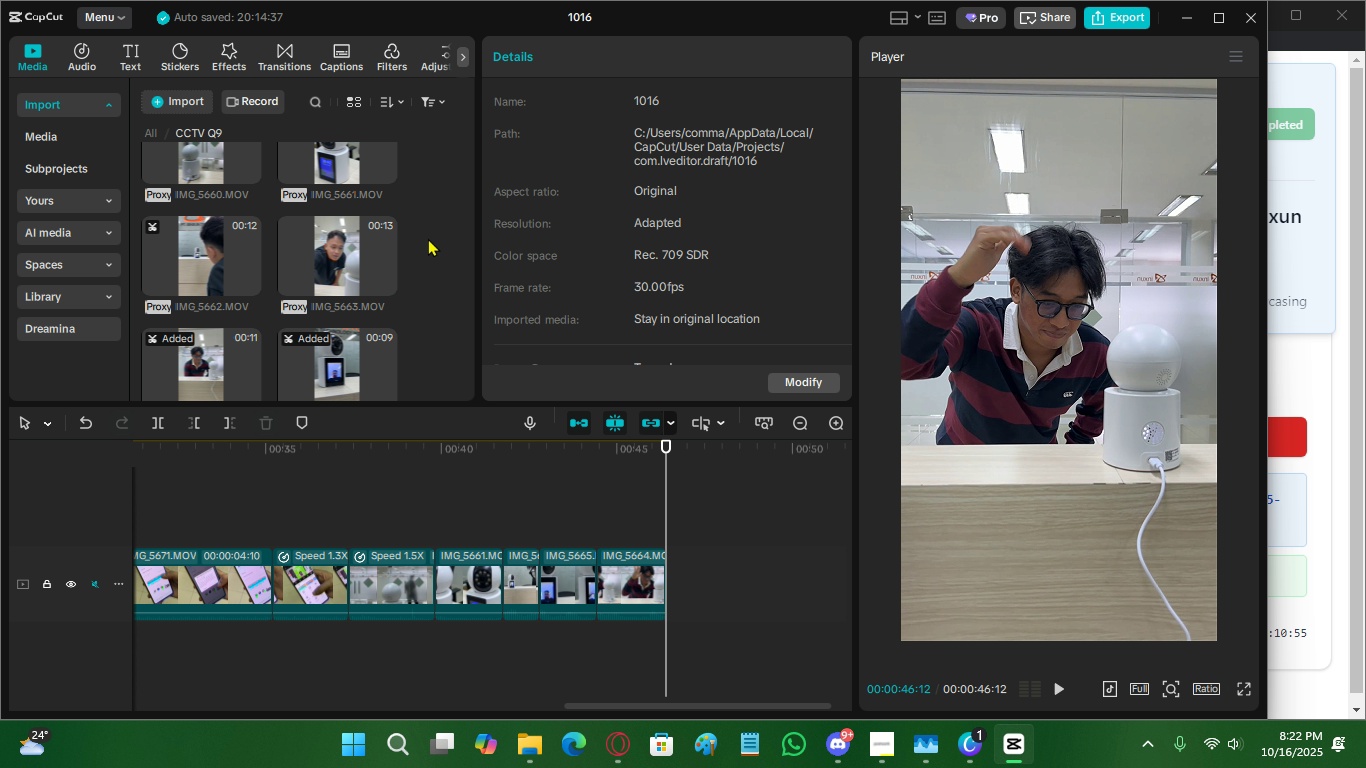 
scroll: coordinate [429, 237], scroll_direction: up, amount: 7.0
 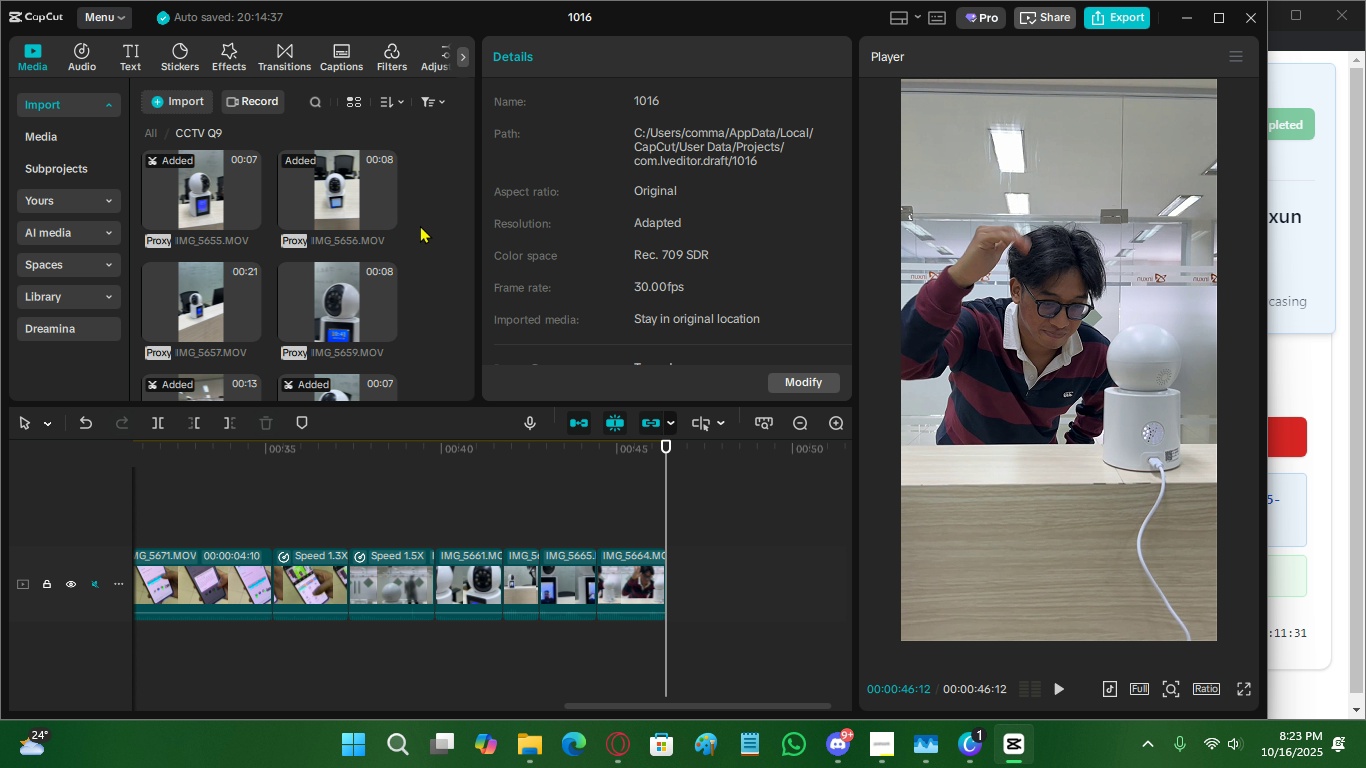 
wait(29.49)
 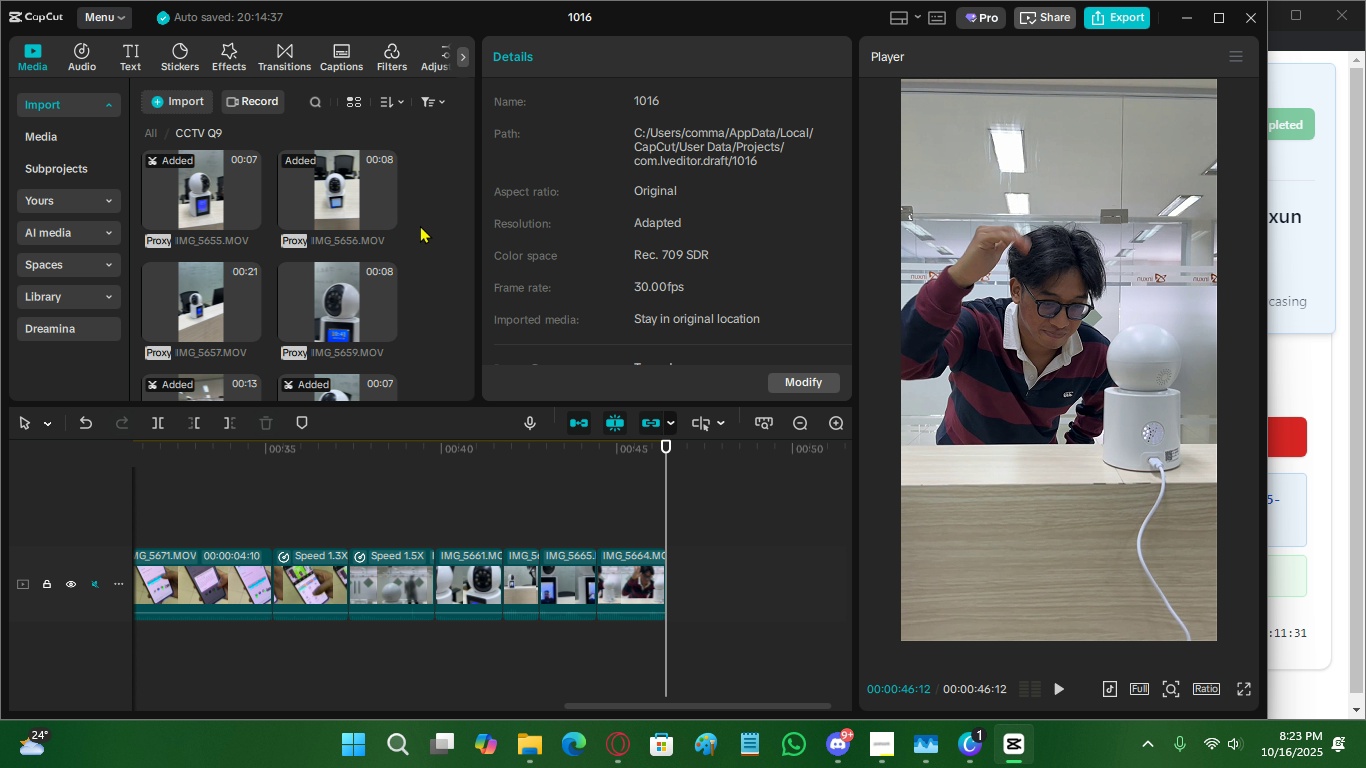 
scroll: coordinate [415, 308], scroll_direction: none, amount: 0.0
 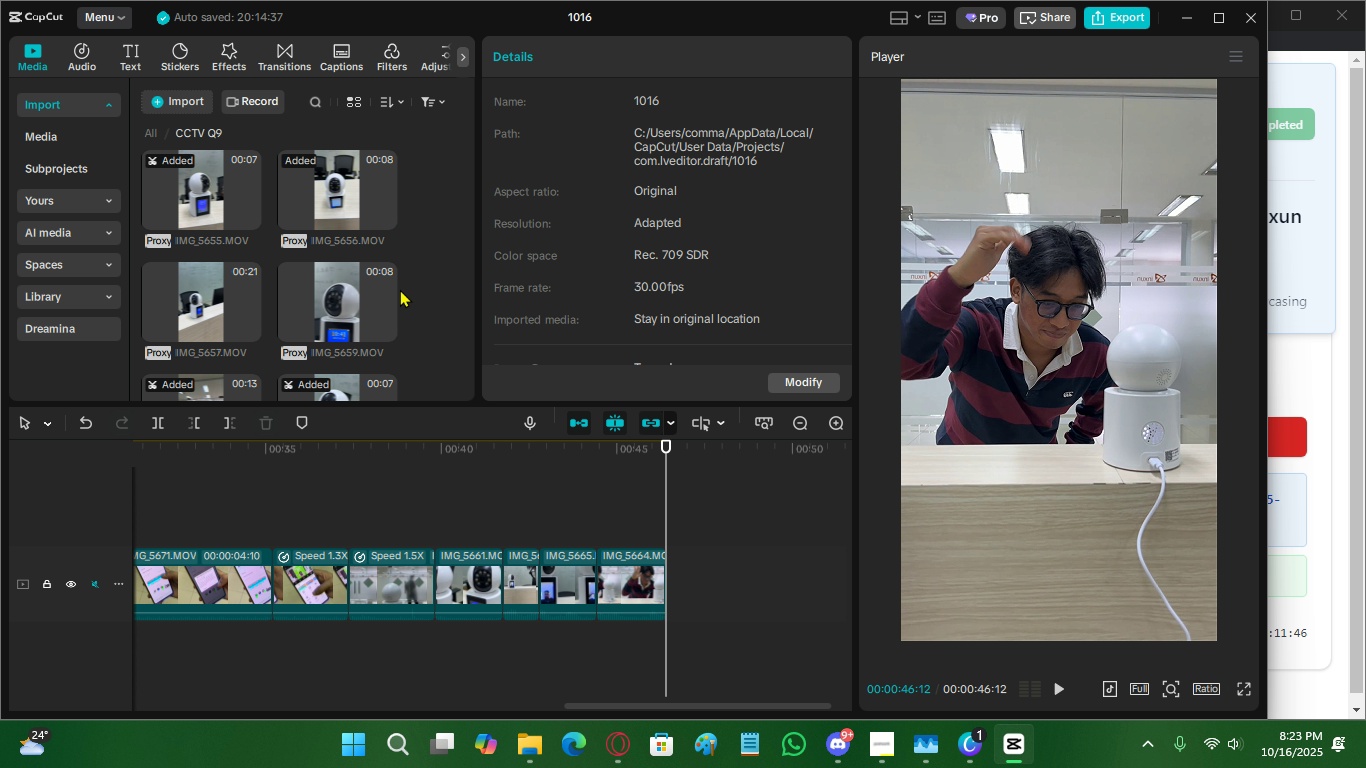 
wait(7.52)
 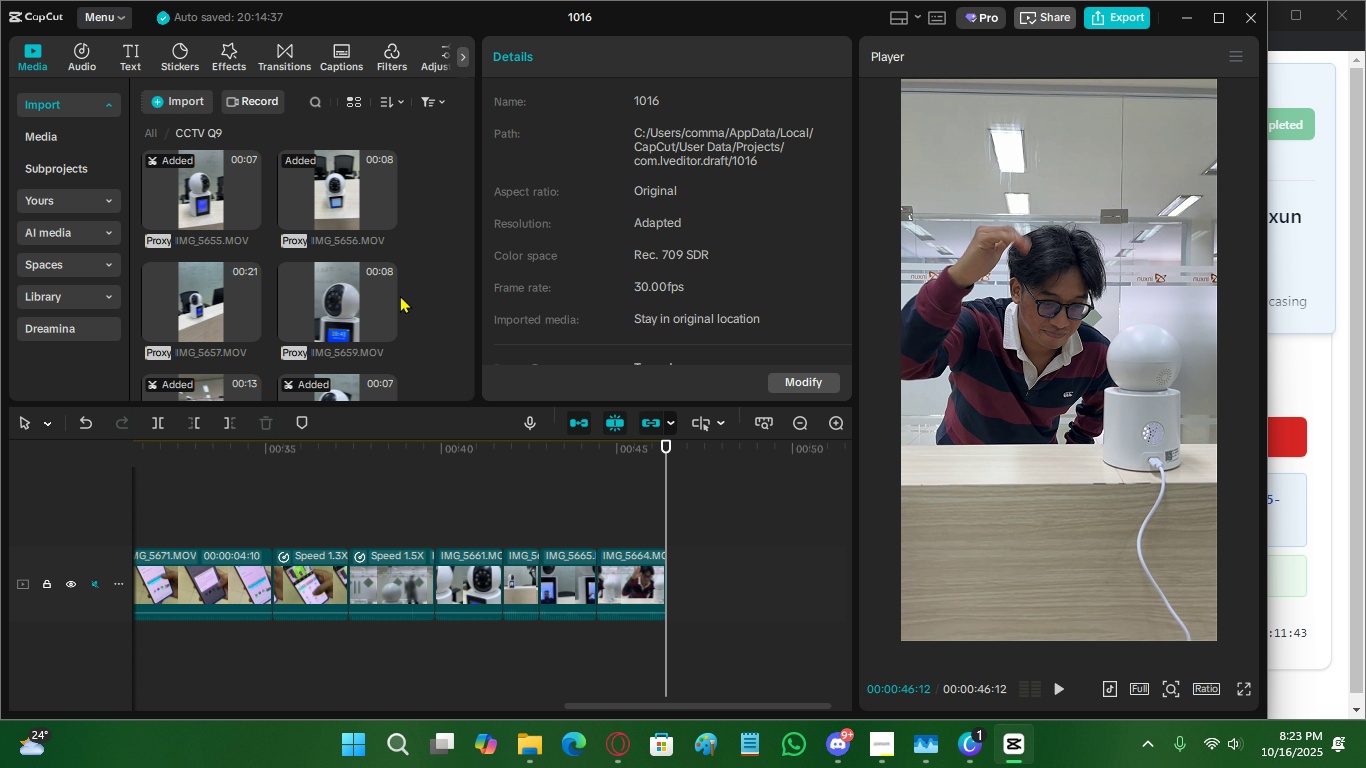 
scroll: coordinate [427, 346], scroll_direction: down, amount: 6.0
 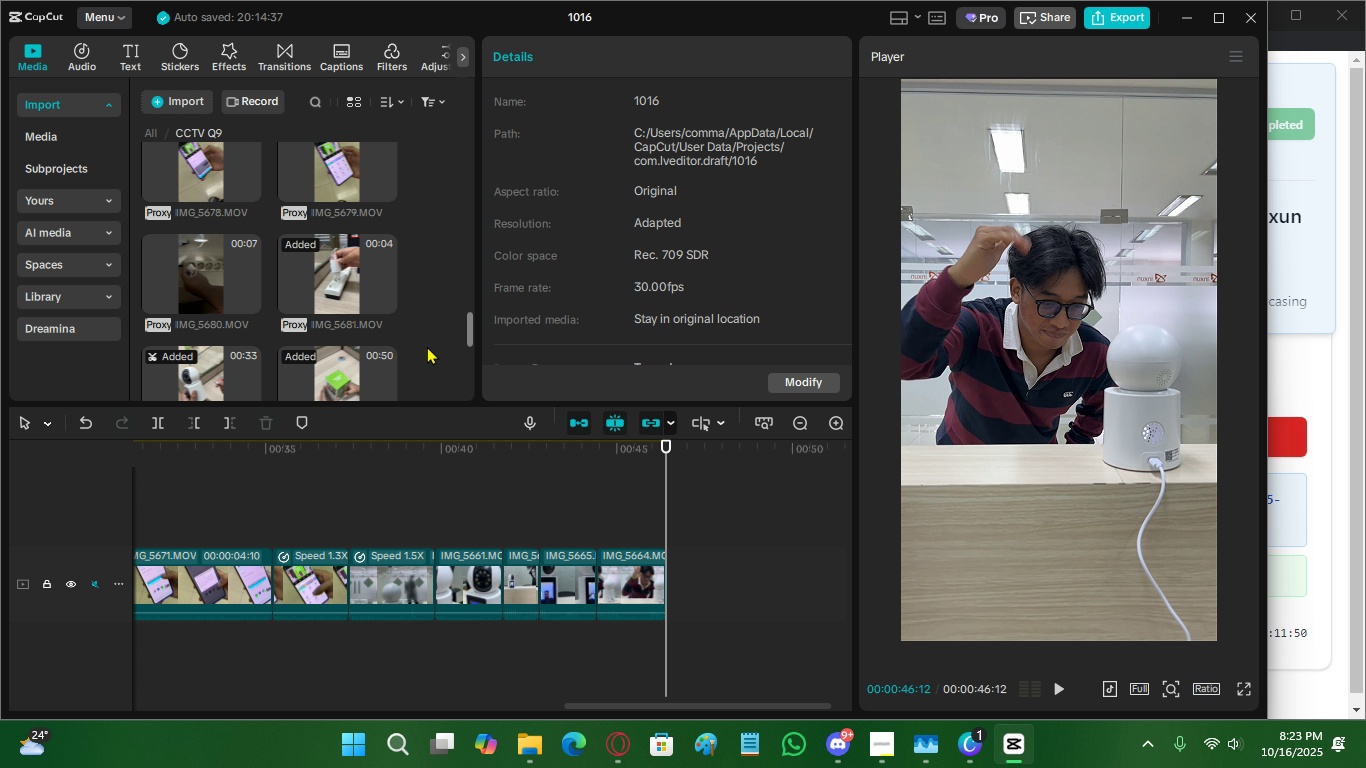 
scroll: coordinate [417, 334], scroll_direction: up, amount: 21.0
 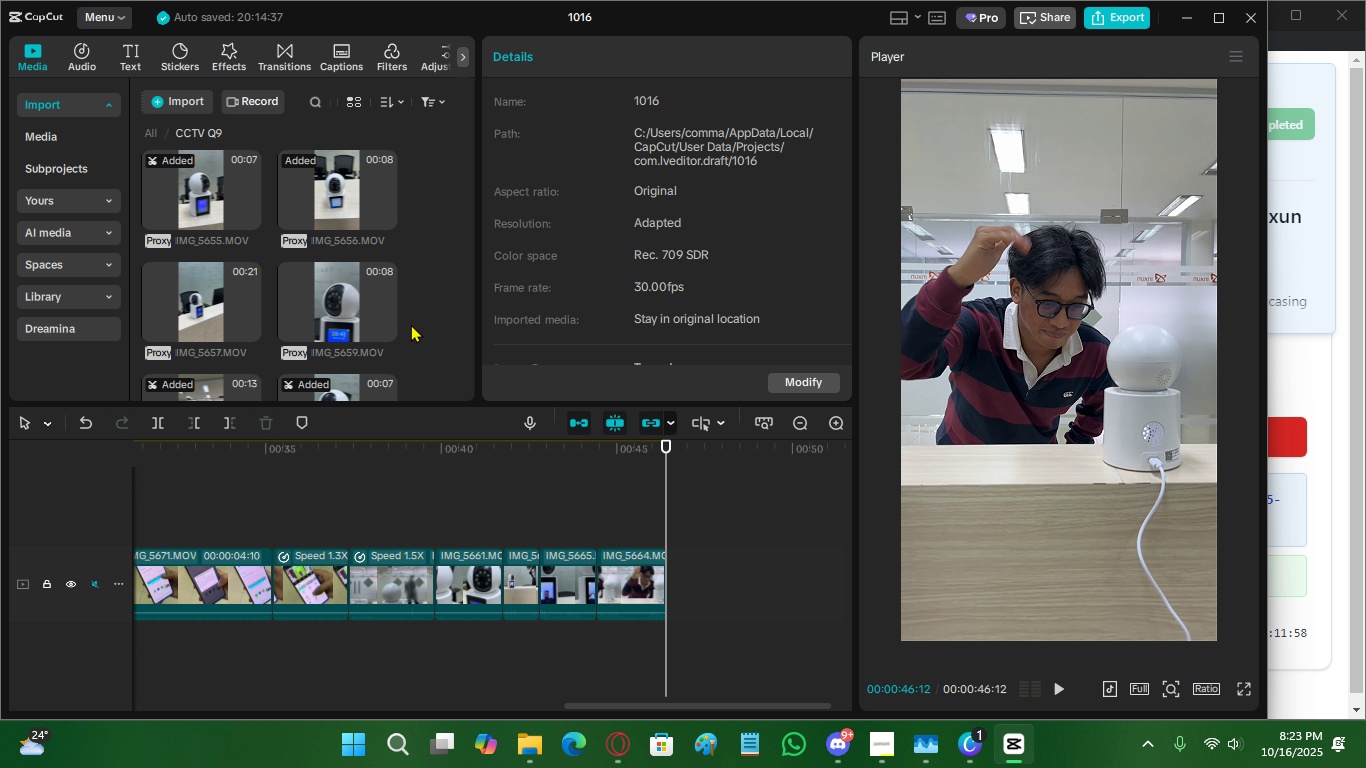 
scroll: coordinate [409, 319], scroll_direction: down, amount: 18.0
 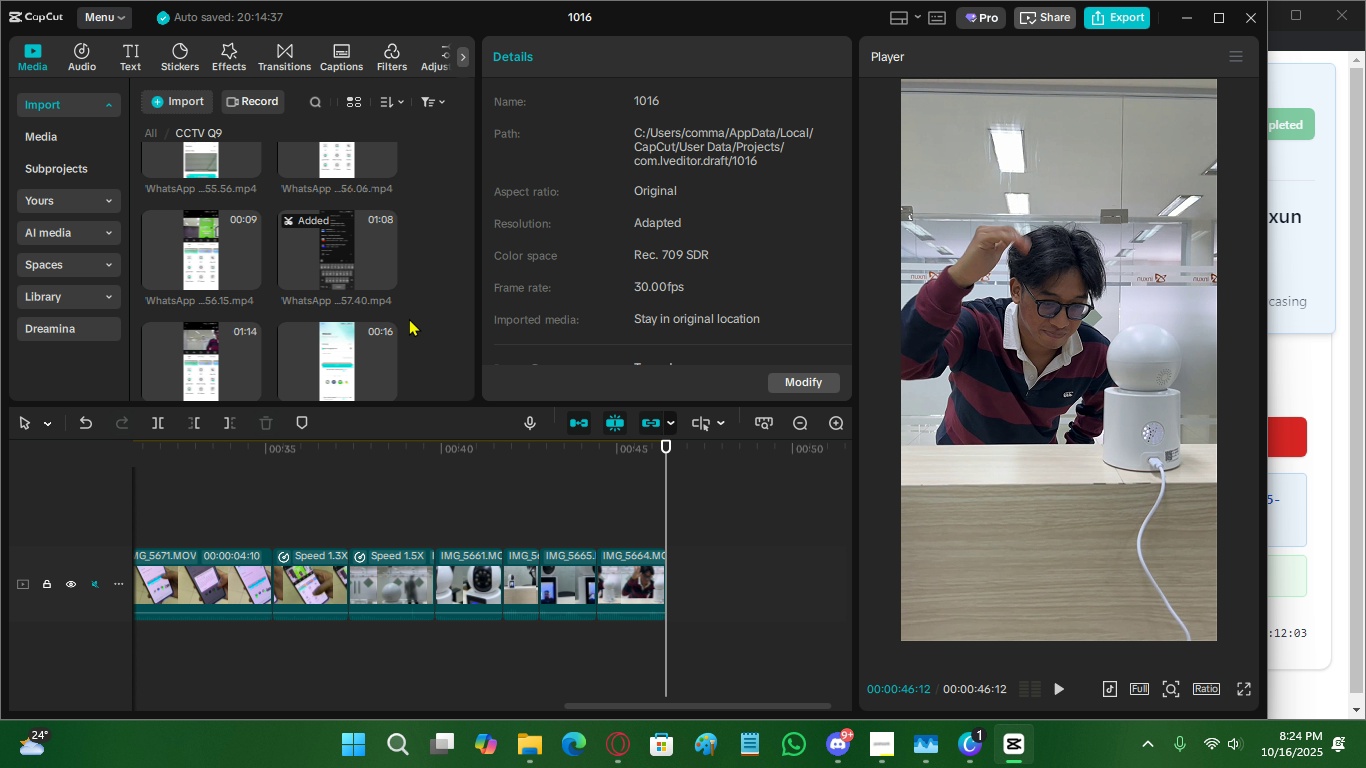 
scroll: coordinate [408, 318], scroll_direction: up, amount: 16.0
 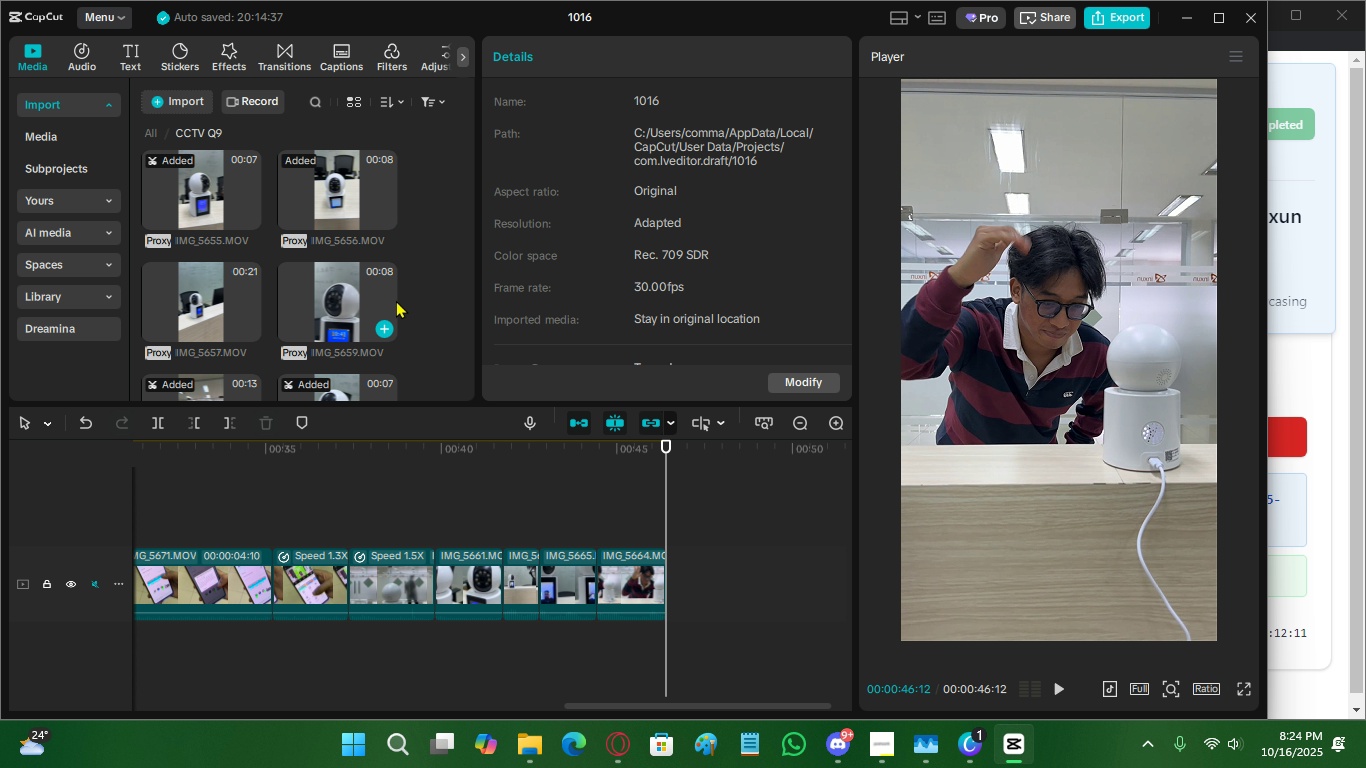 
wait(5.8)
 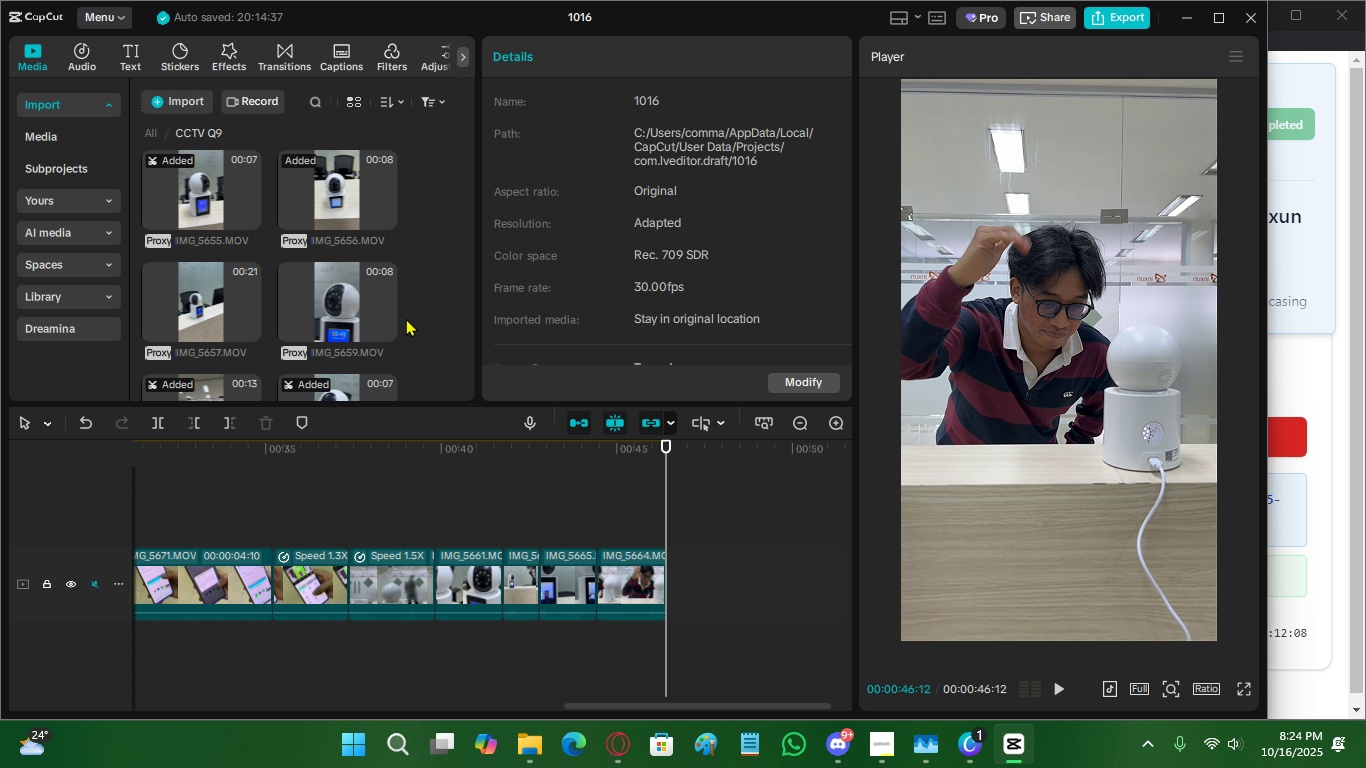 
scroll: coordinate [416, 343], scroll_direction: down, amount: 9.0
 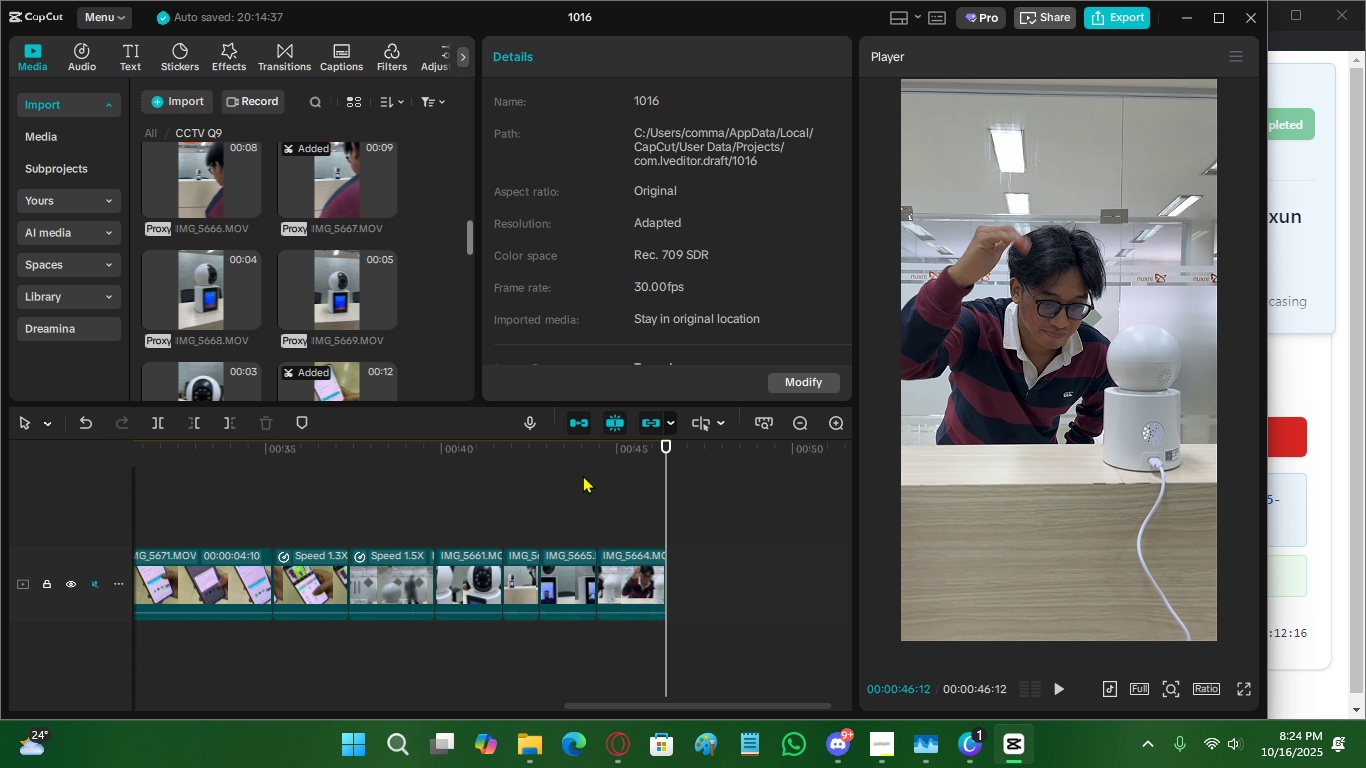 
left_click_drag(start_coordinate=[569, 457], to_coordinate=[469, 472])
 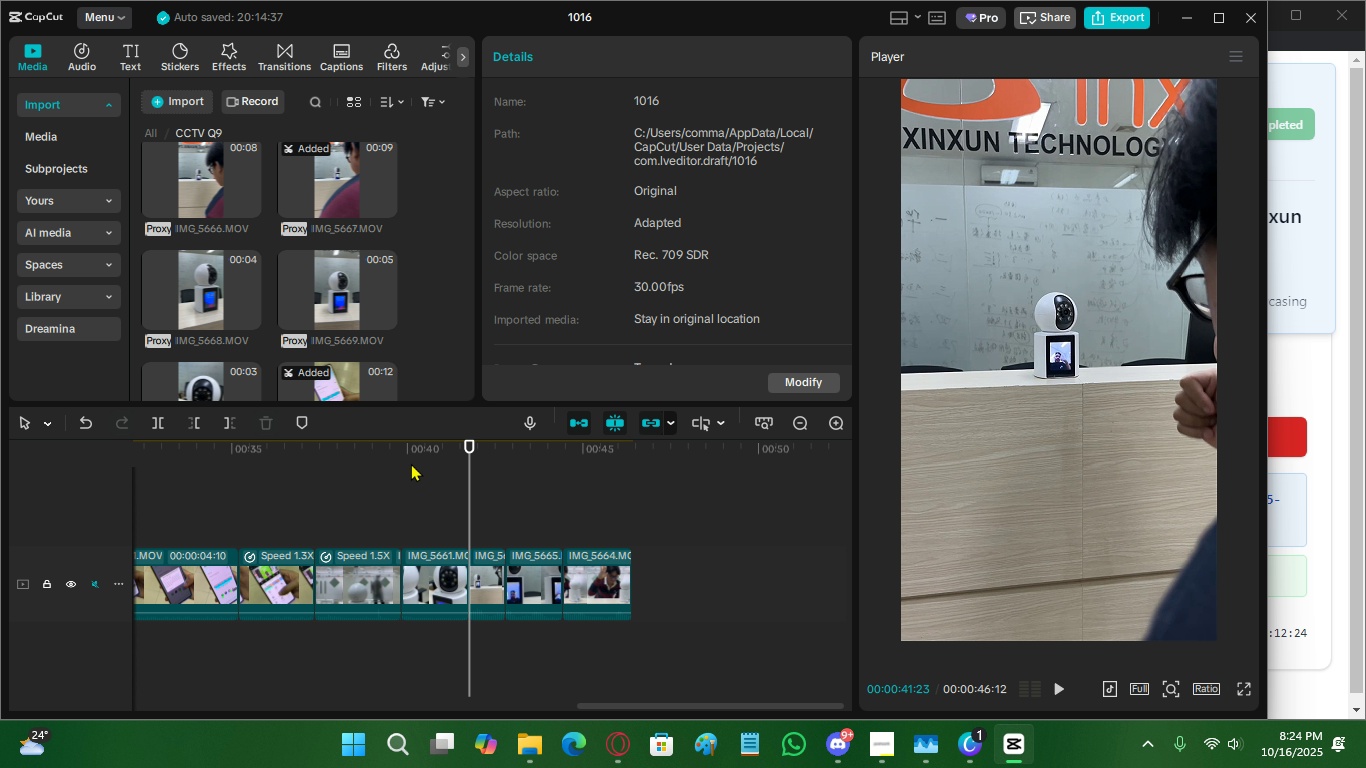 
left_click_drag(start_coordinate=[397, 459], to_coordinate=[467, 479])
 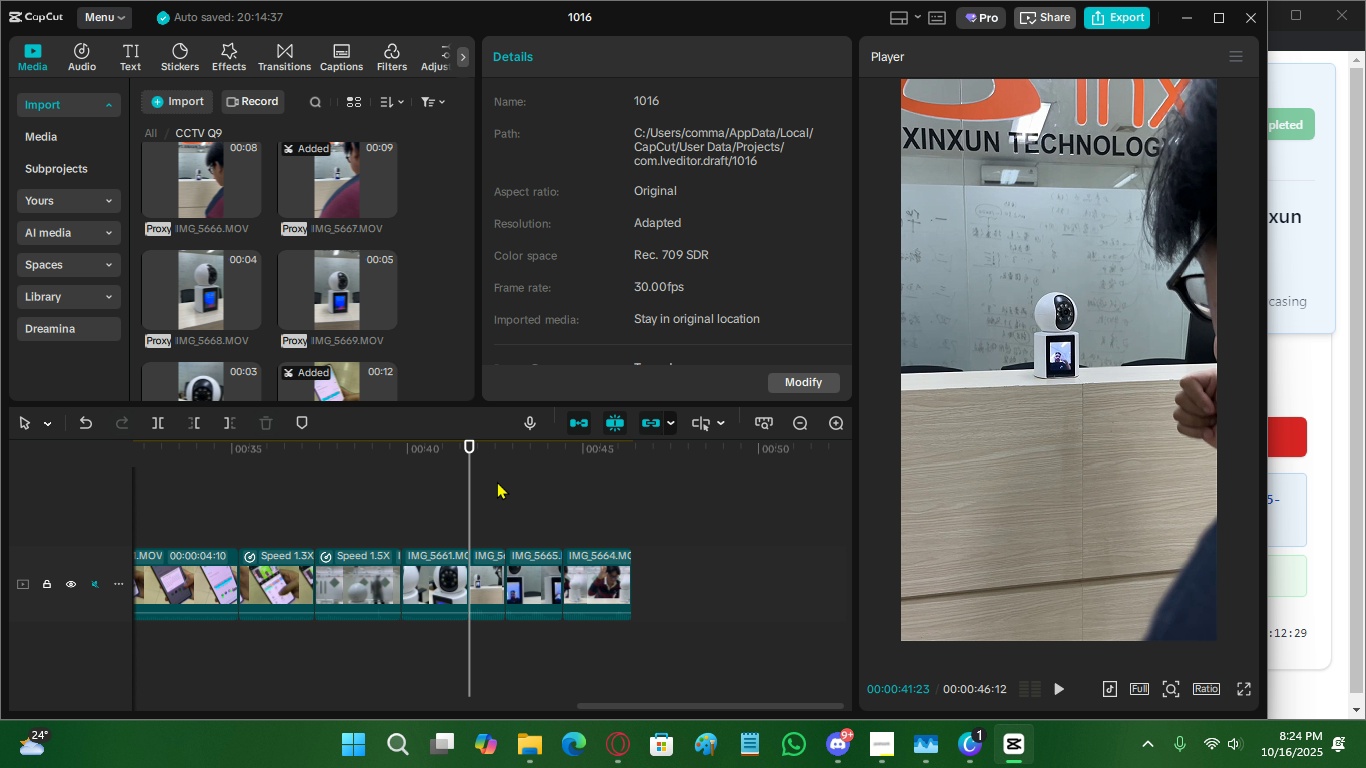 
left_click_drag(start_coordinate=[498, 457], to_coordinate=[567, 456])
 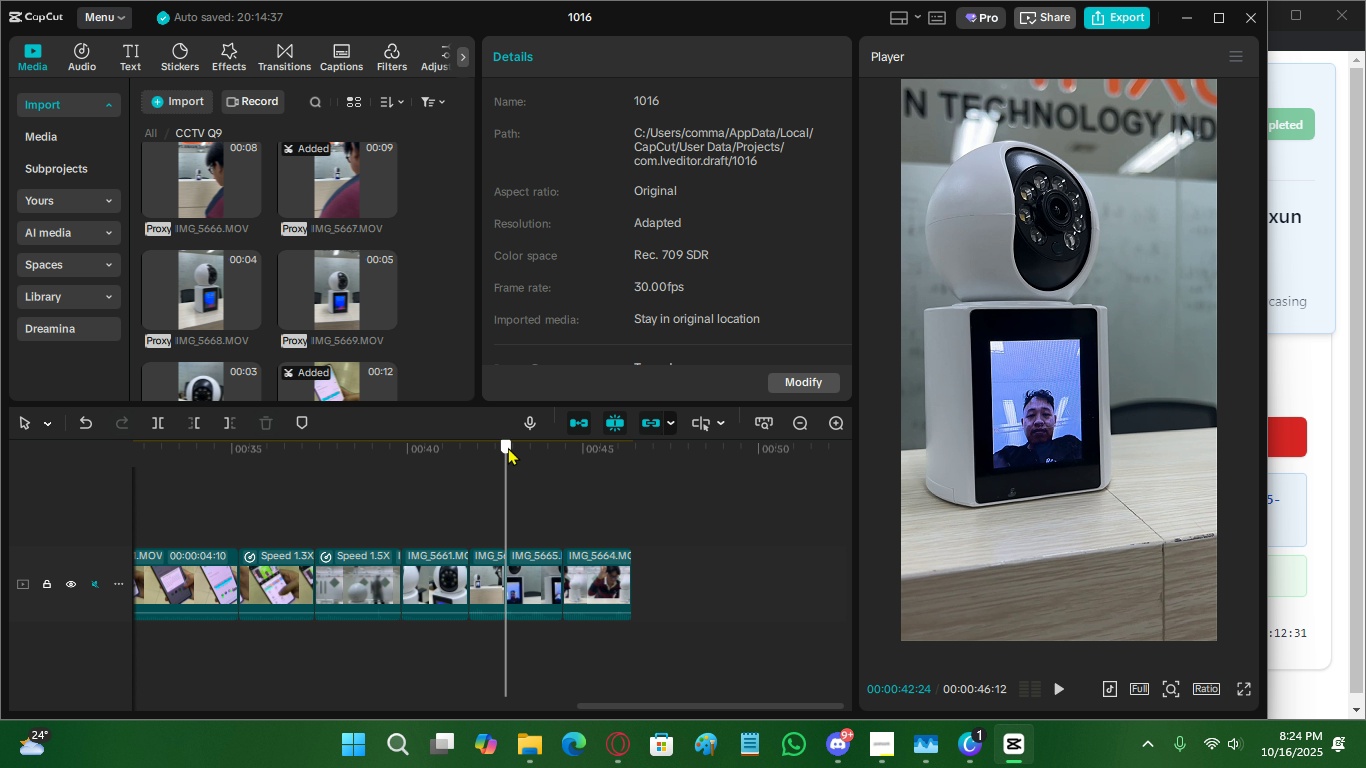 
left_click_drag(start_coordinate=[508, 447], to_coordinate=[563, 450])
 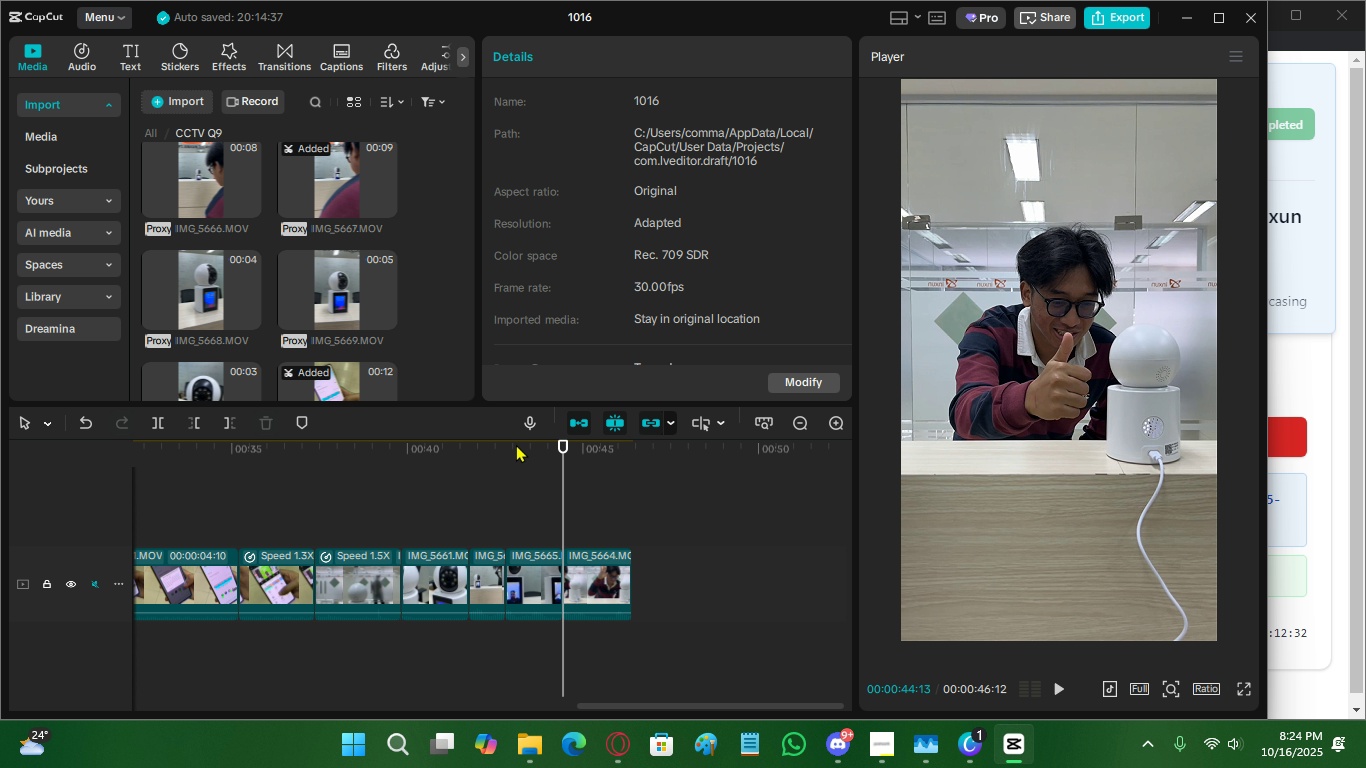 
left_click_drag(start_coordinate=[515, 444], to_coordinate=[510, 461])
 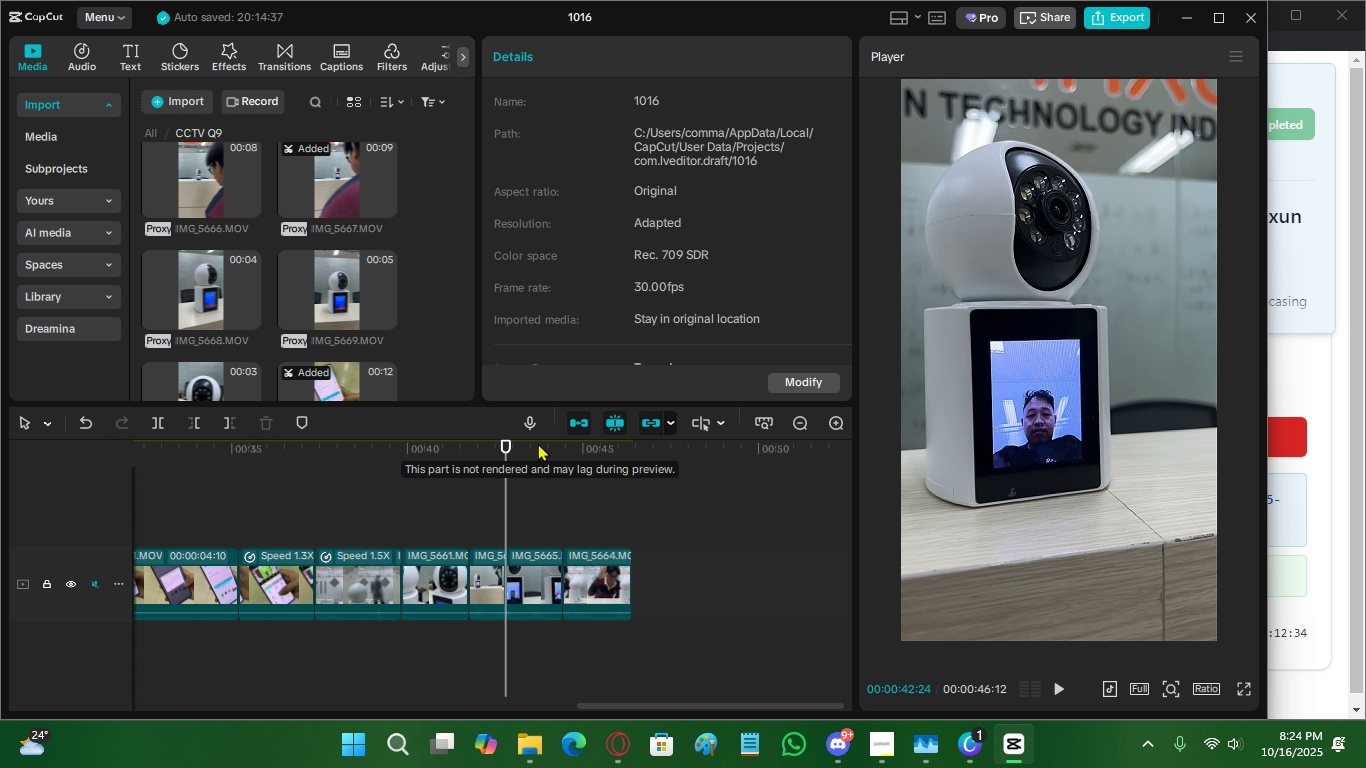 
left_click_drag(start_coordinate=[542, 450], to_coordinate=[568, 459])
 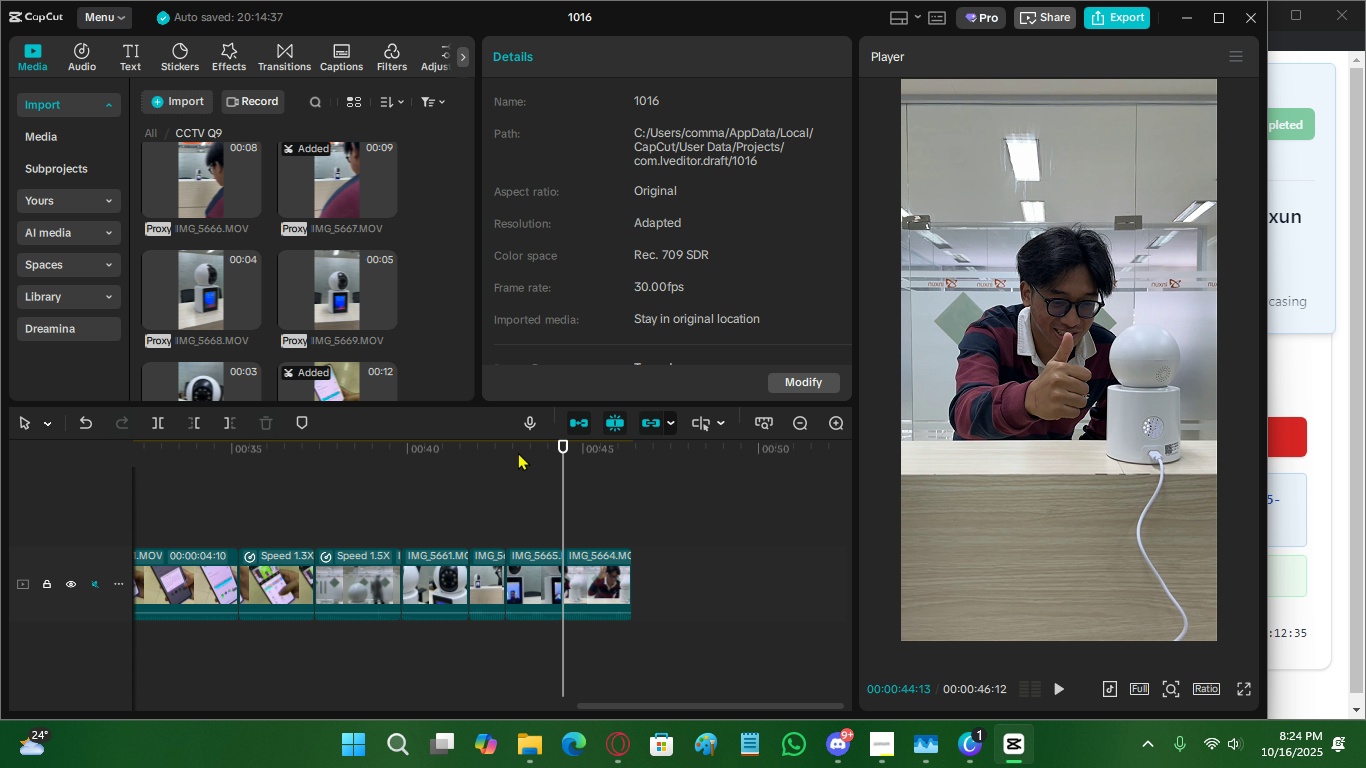 
left_click_drag(start_coordinate=[509, 448], to_coordinate=[558, 482])
 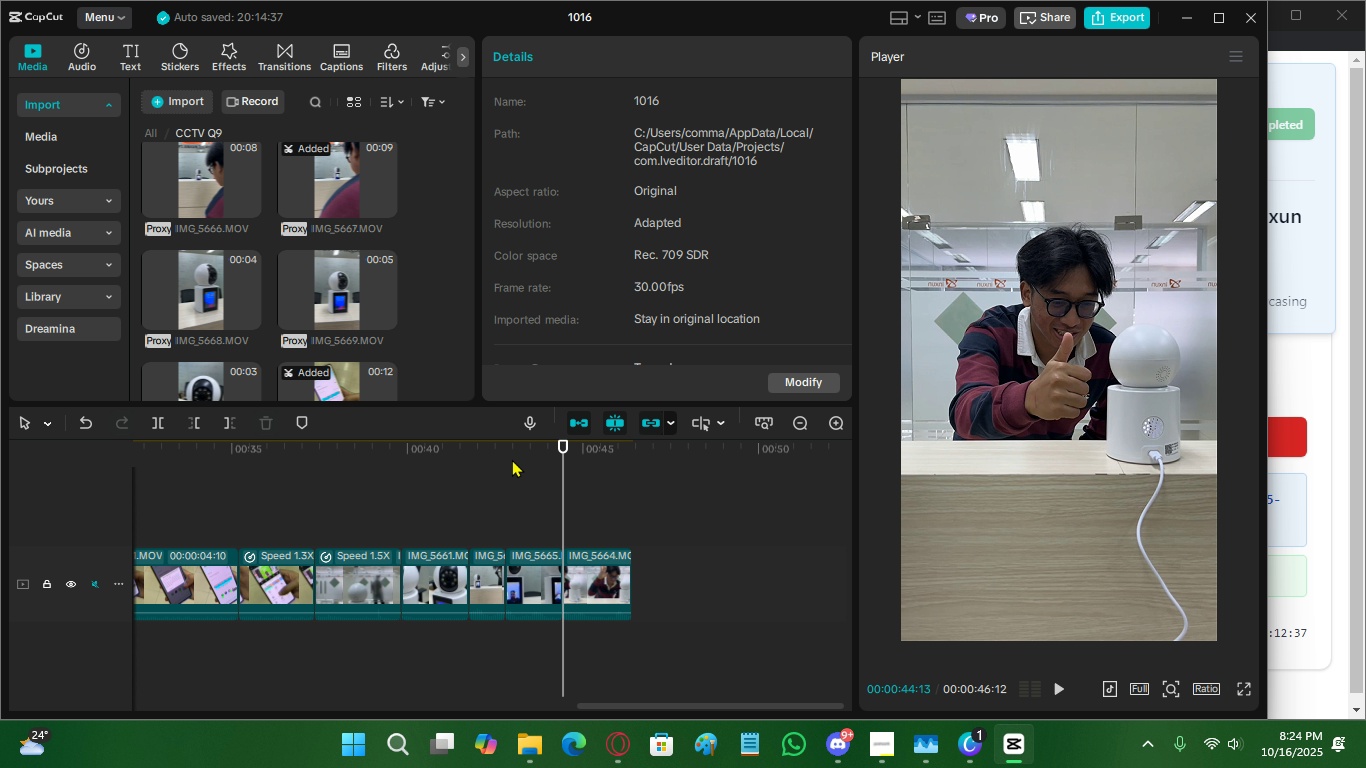 
left_click_drag(start_coordinate=[511, 458], to_coordinate=[559, 510])
 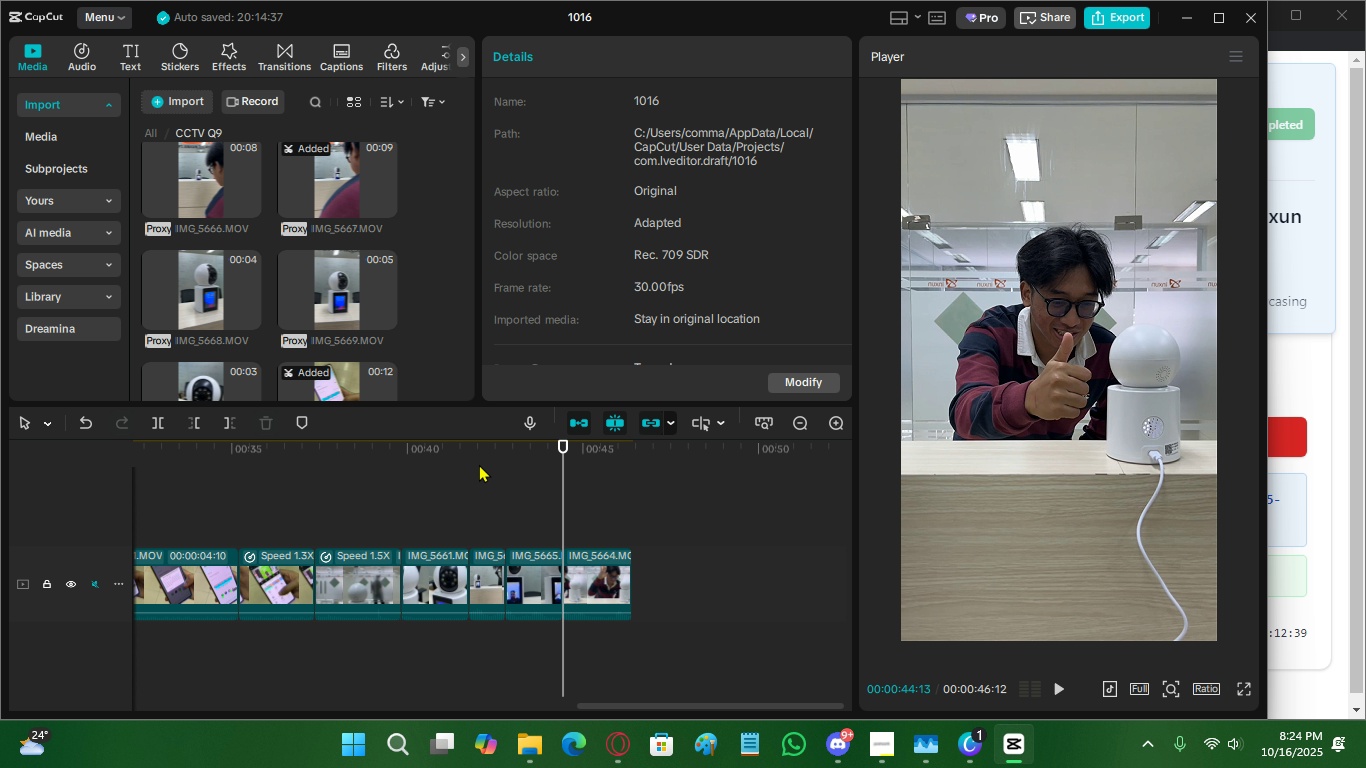 
left_click_drag(start_coordinate=[476, 460], to_coordinate=[468, 480])
 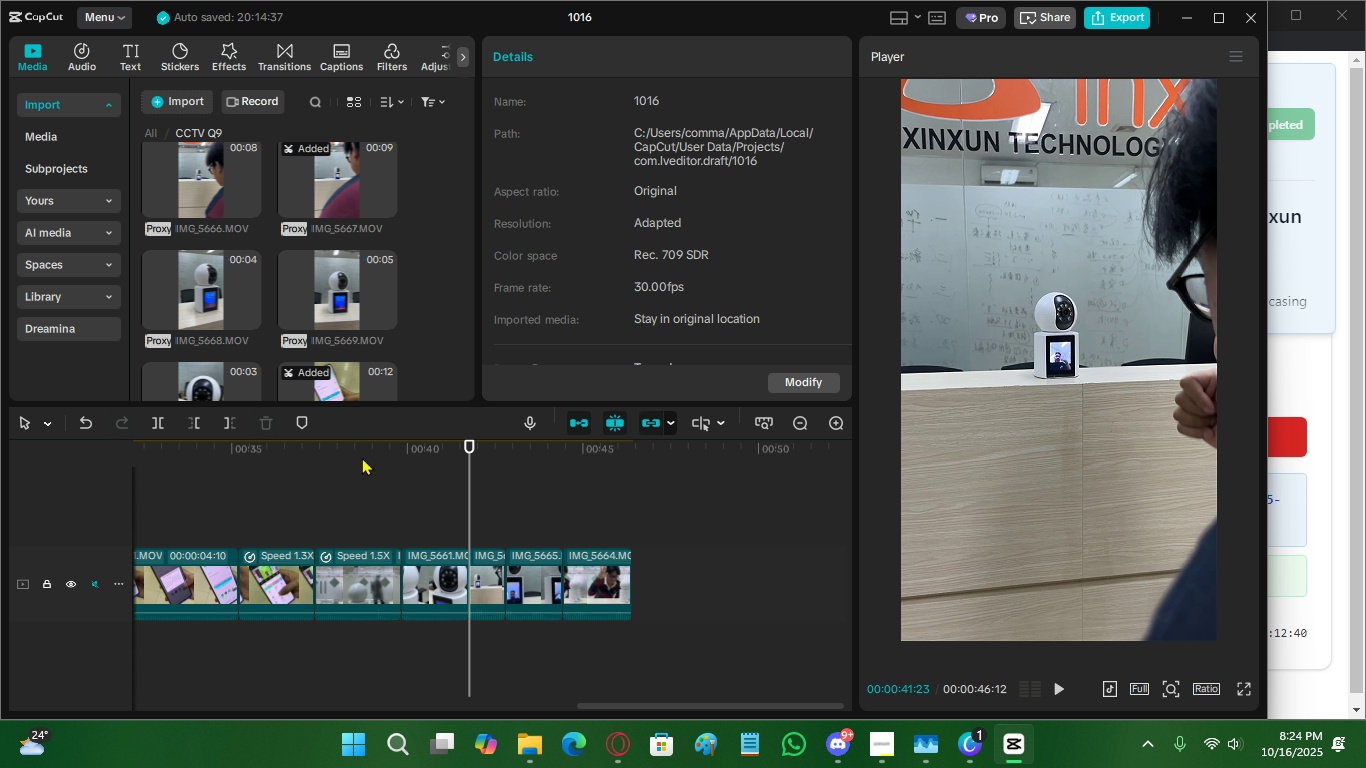 
left_click_drag(start_coordinate=[362, 457], to_coordinate=[485, 507])
 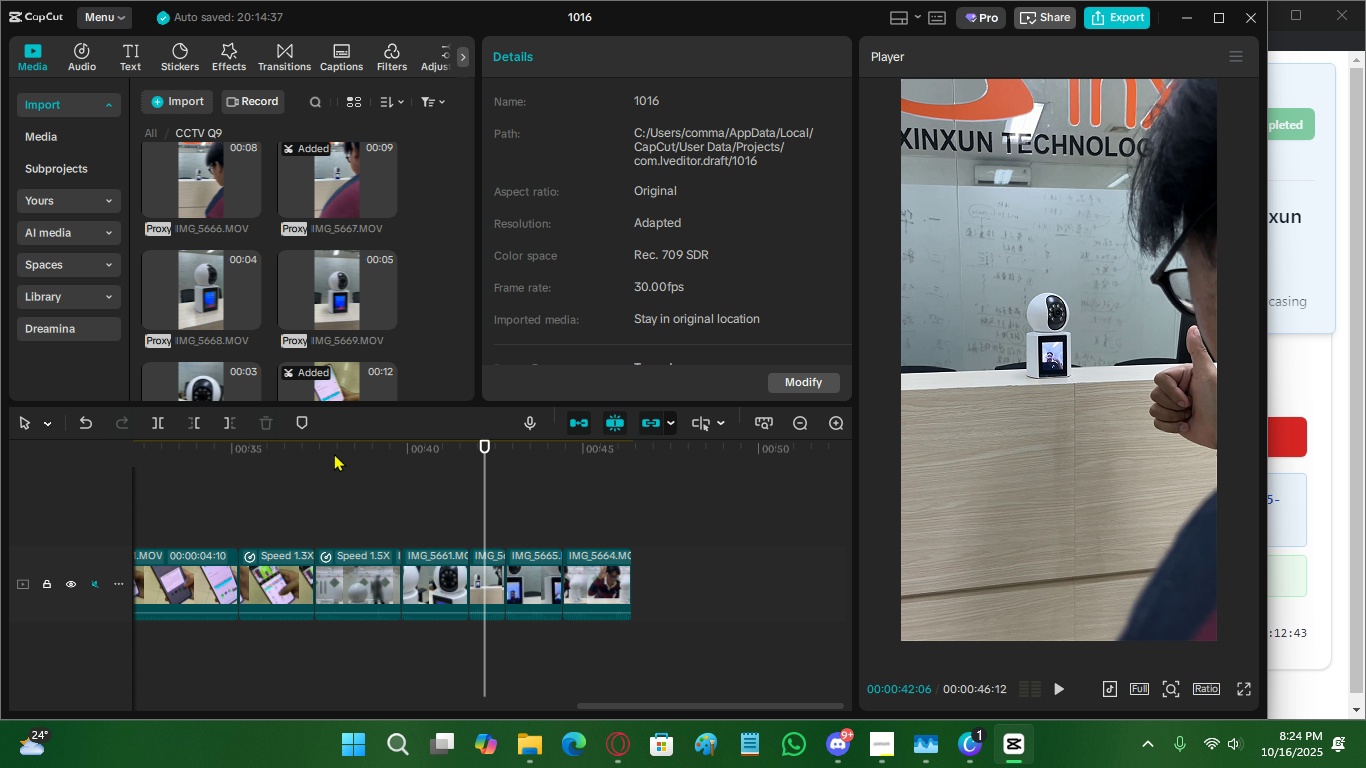 
left_click_drag(start_coordinate=[309, 450], to_coordinate=[510, 499])
 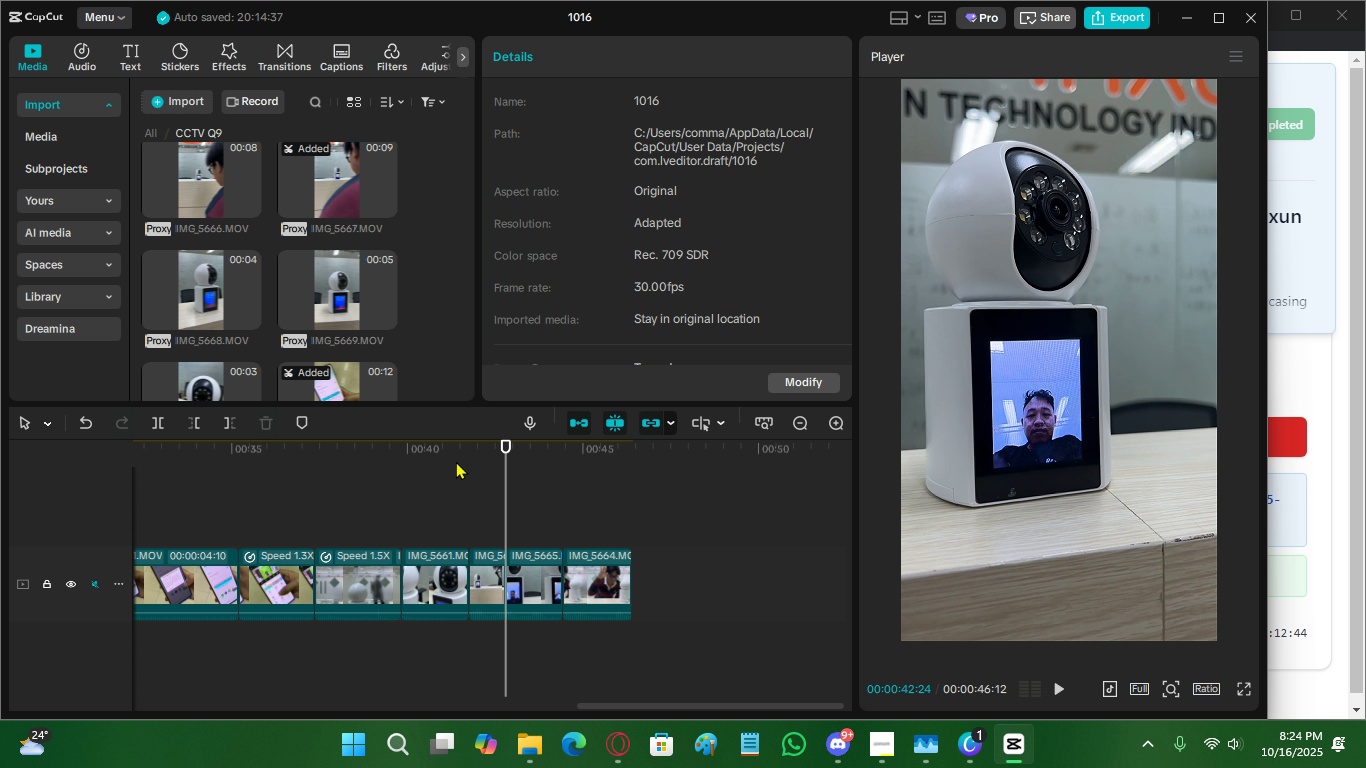 
left_click_drag(start_coordinate=[457, 458], to_coordinate=[666, 508])
 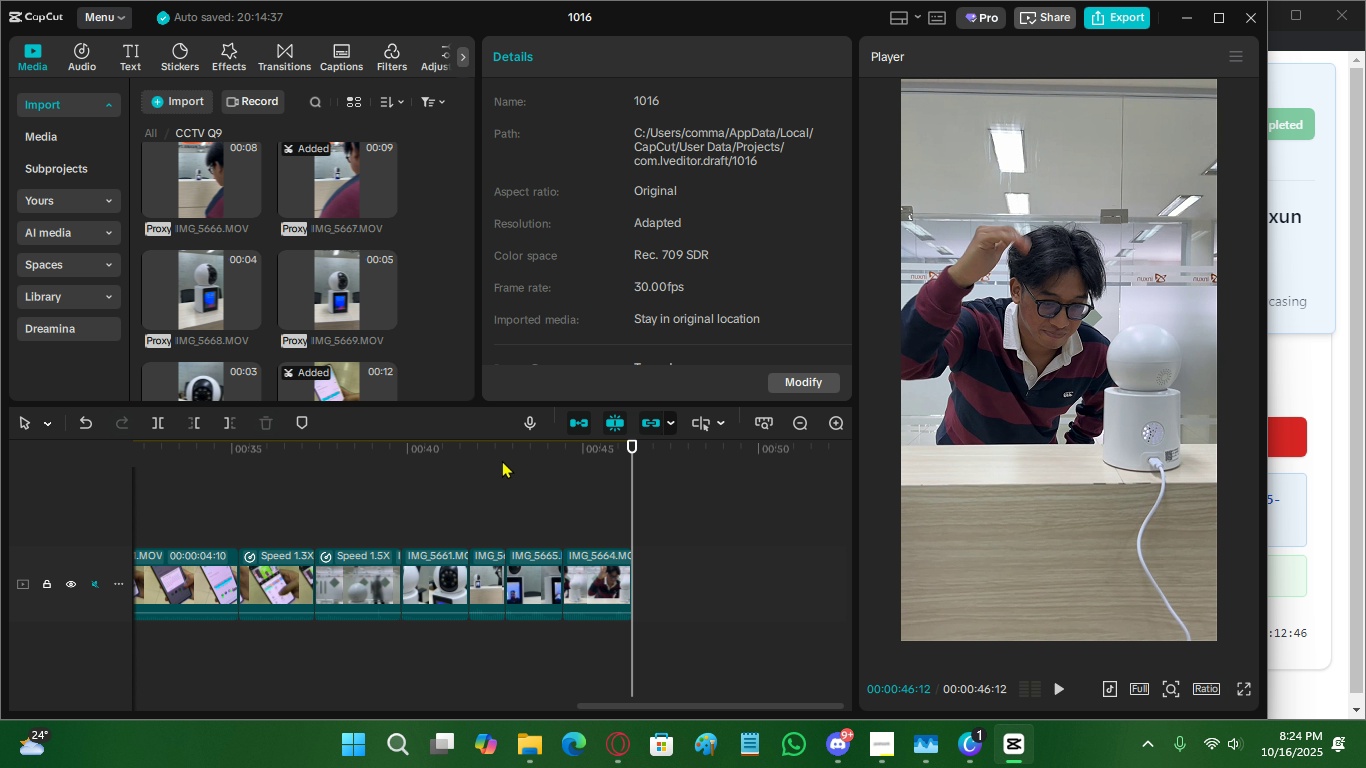 
left_click_drag(start_coordinate=[499, 456], to_coordinate=[933, 506])
 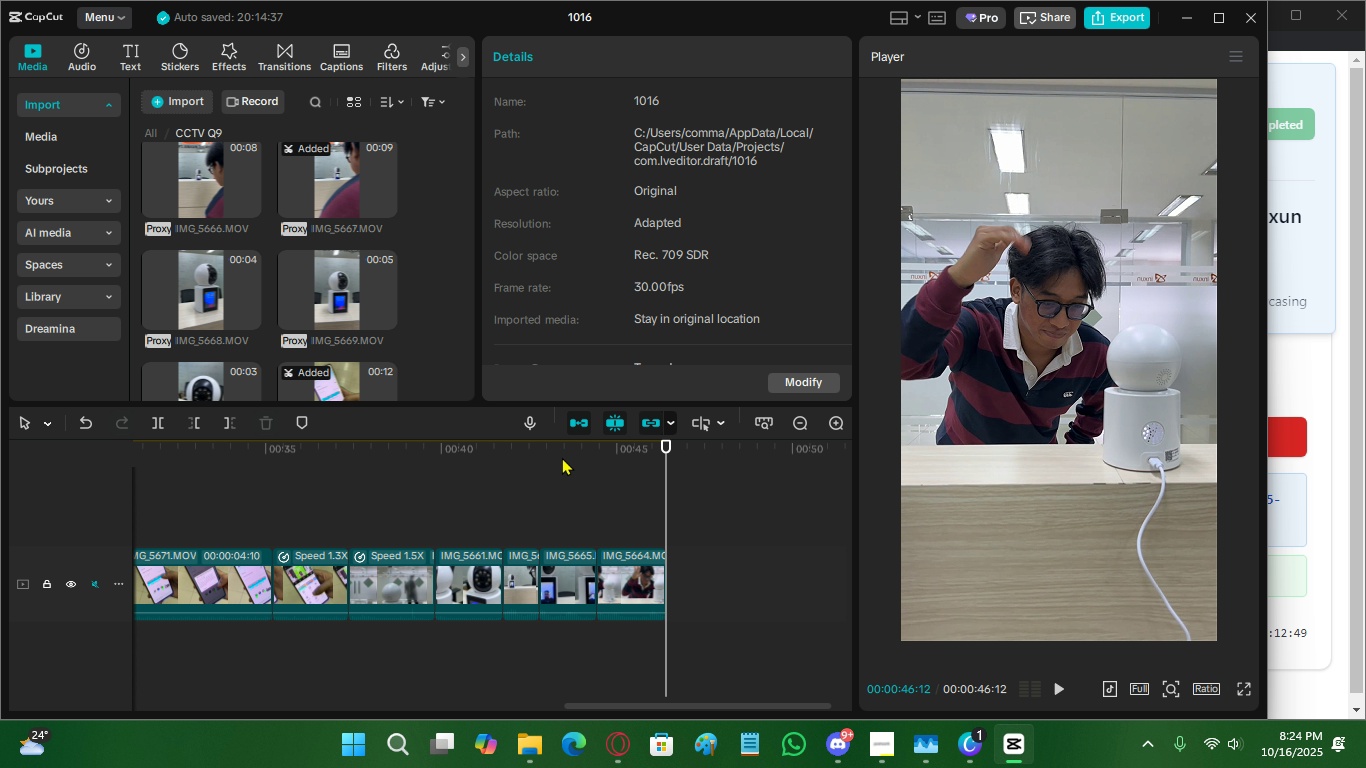 
left_click_drag(start_coordinate=[557, 454], to_coordinate=[542, 475])
 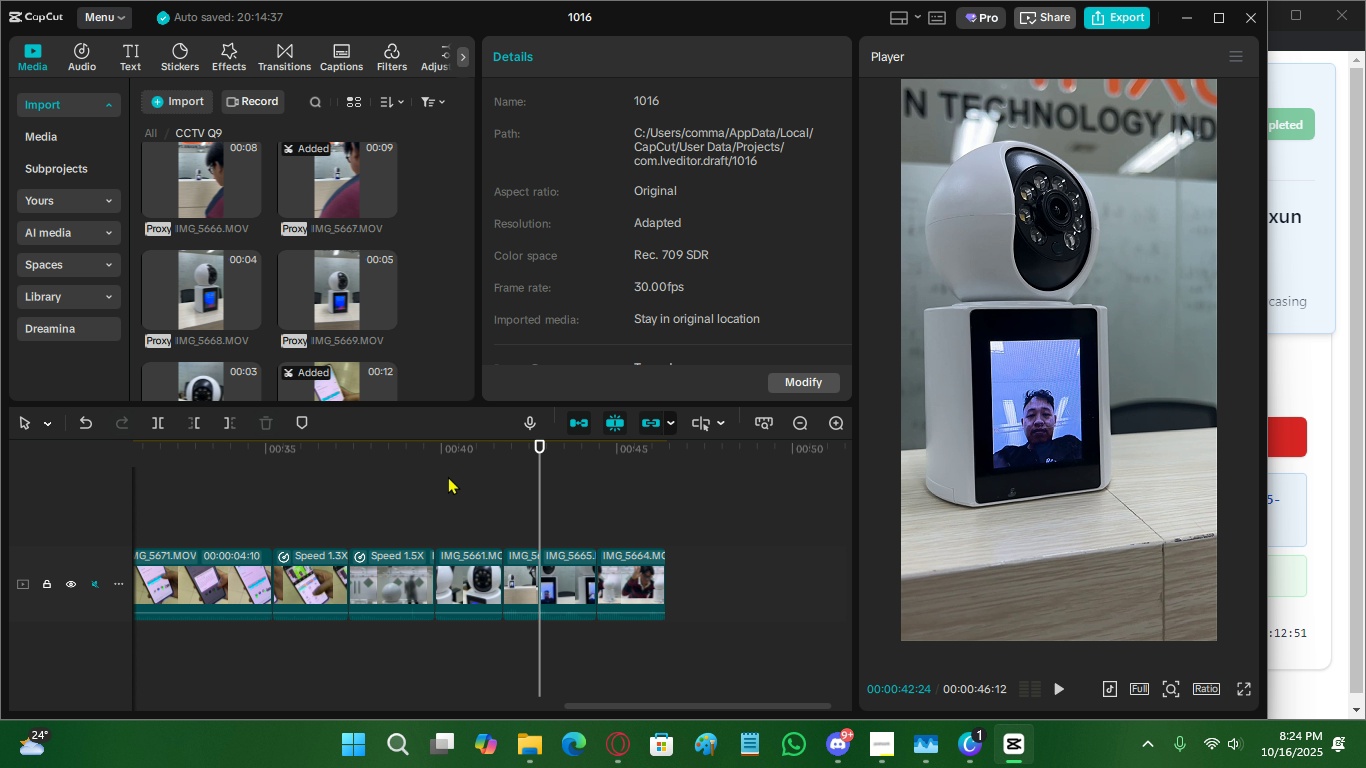 
left_click([448, 476])
 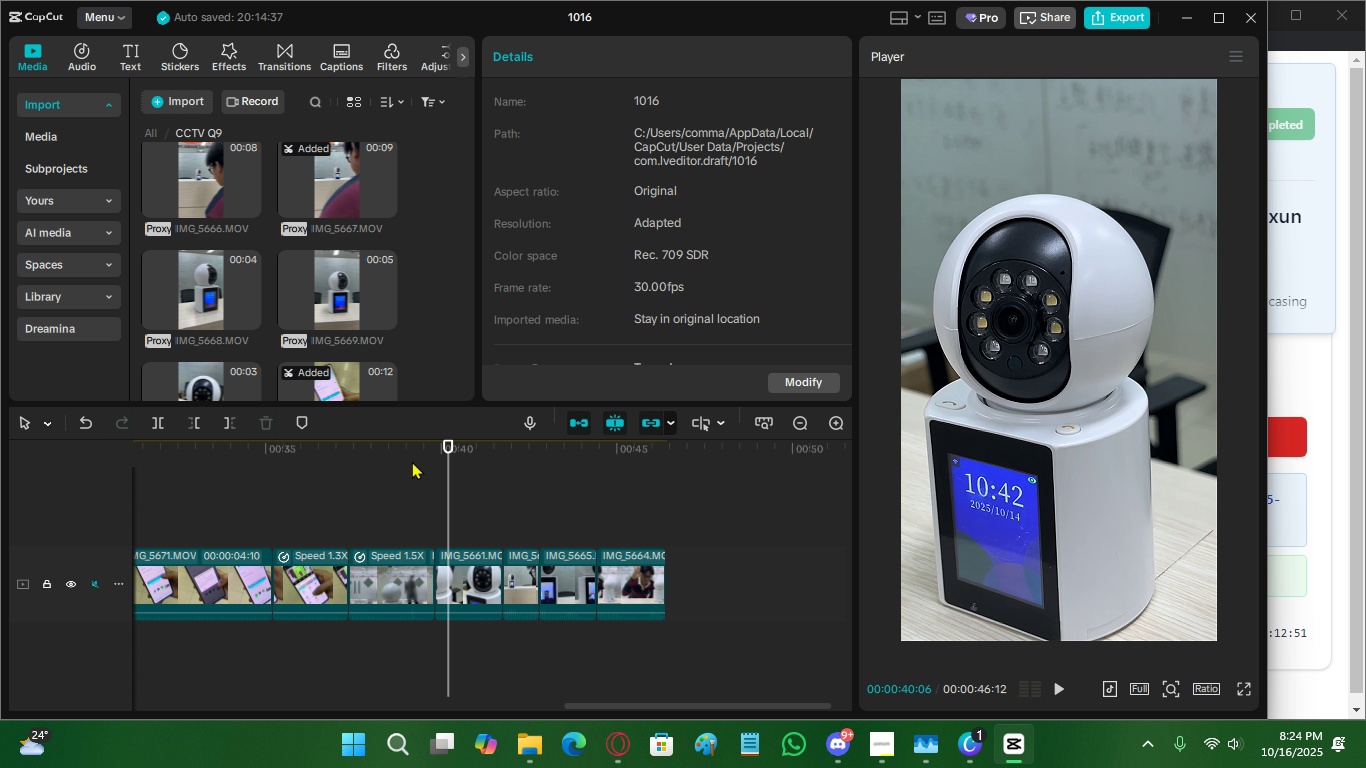 
left_click_drag(start_coordinate=[408, 456], to_coordinate=[348, 468])
 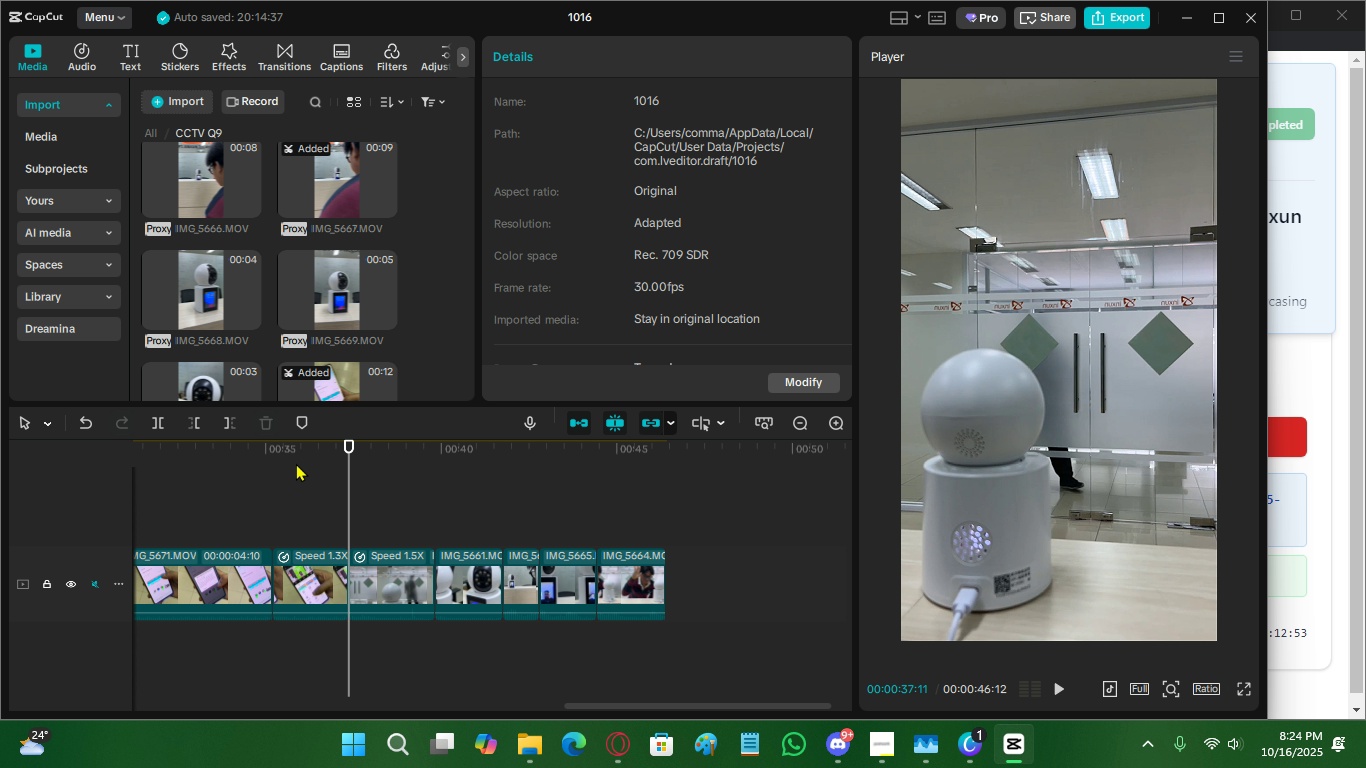 
left_click_drag(start_coordinate=[294, 461], to_coordinate=[654, 492])
 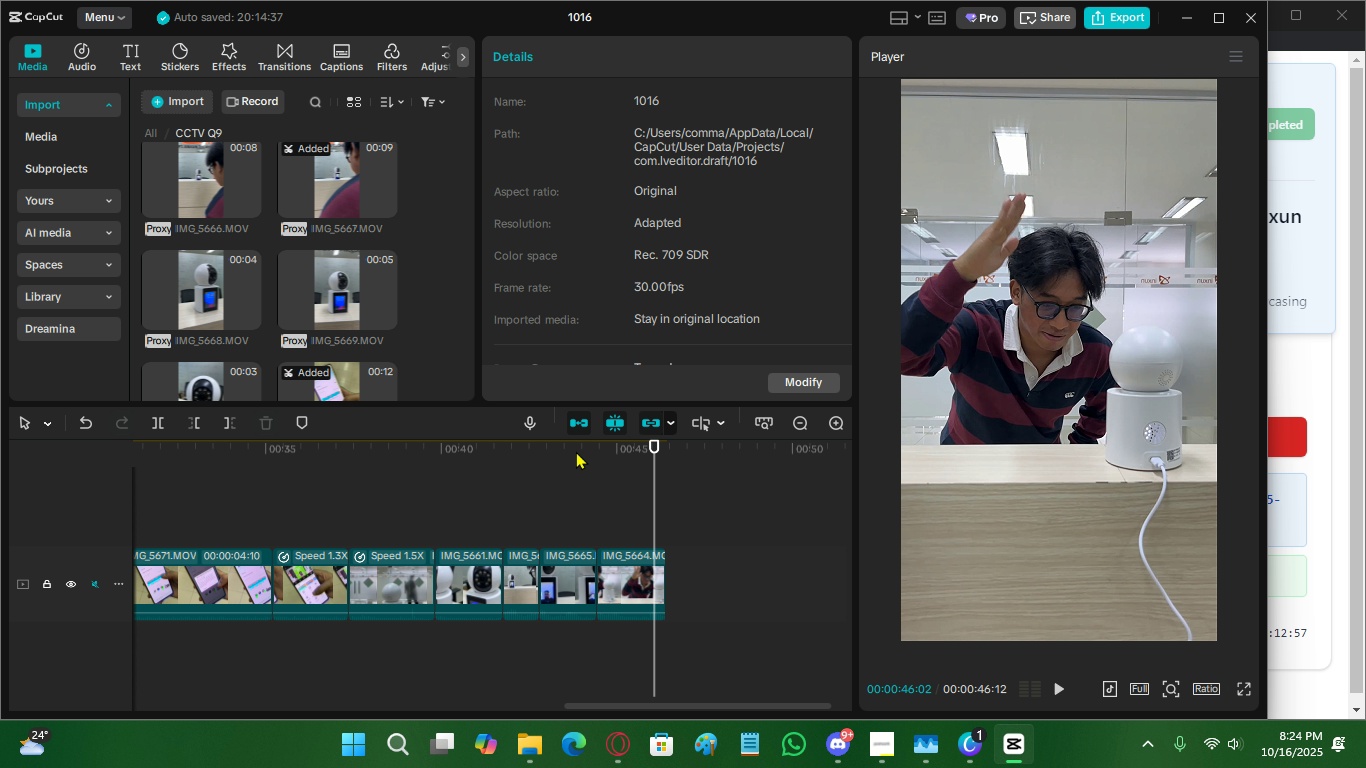 
left_click_drag(start_coordinate=[576, 450], to_coordinate=[92, 449])
 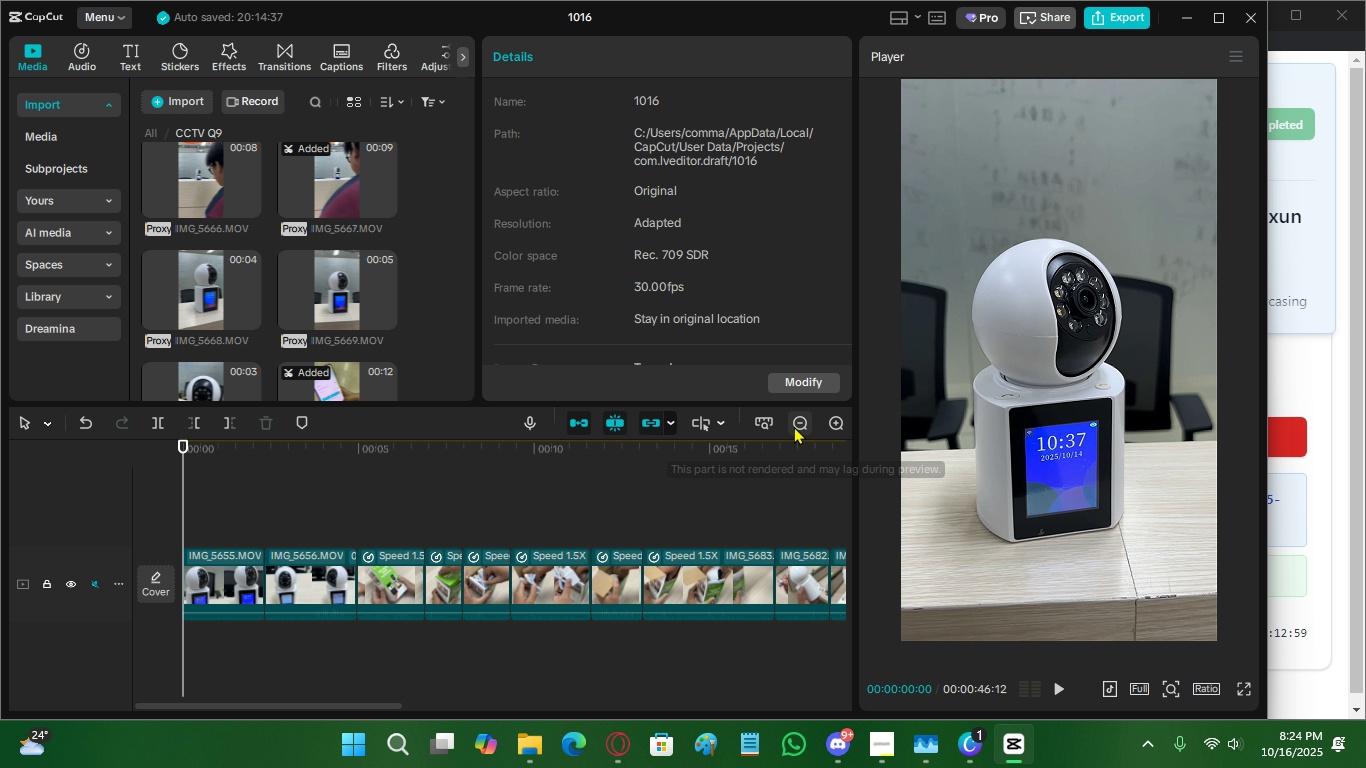 
left_click([795, 424])
 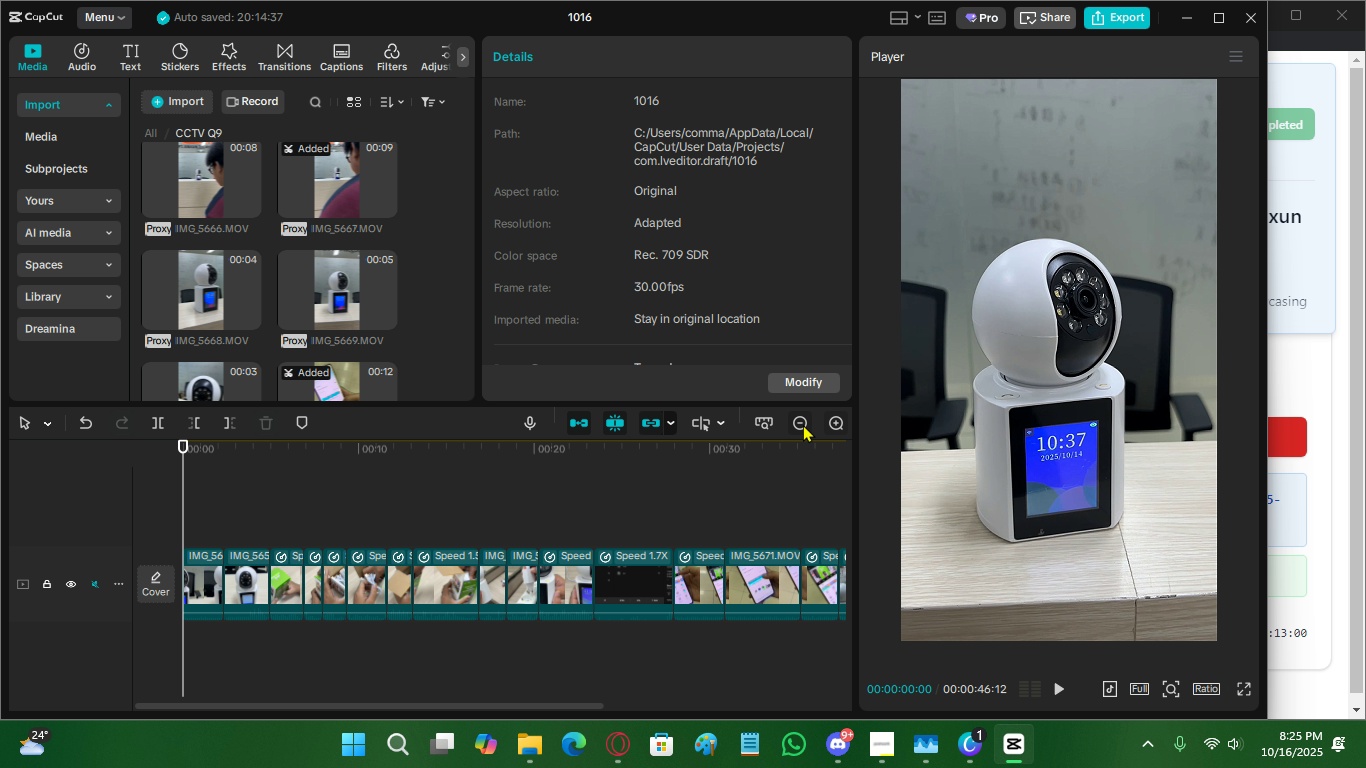 
left_click([803, 424])
 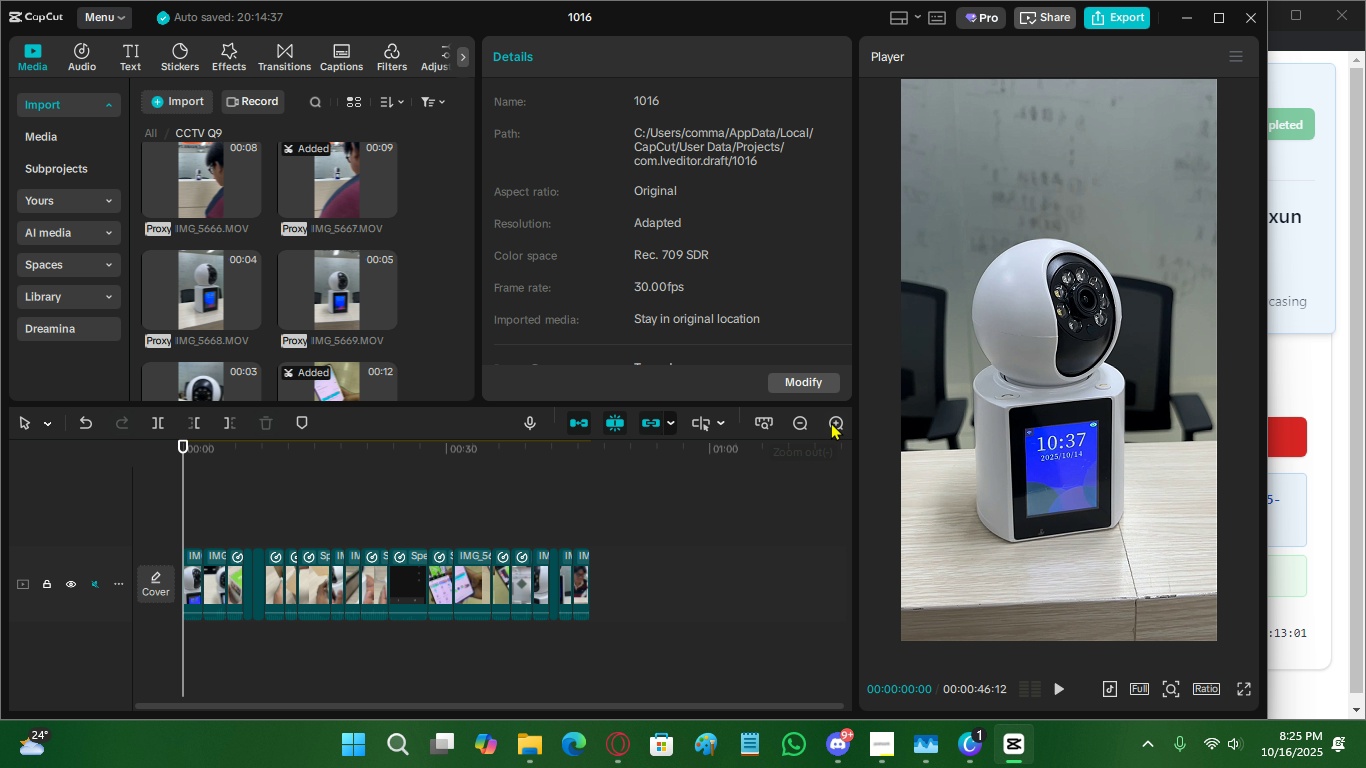 
left_click([831, 422])
 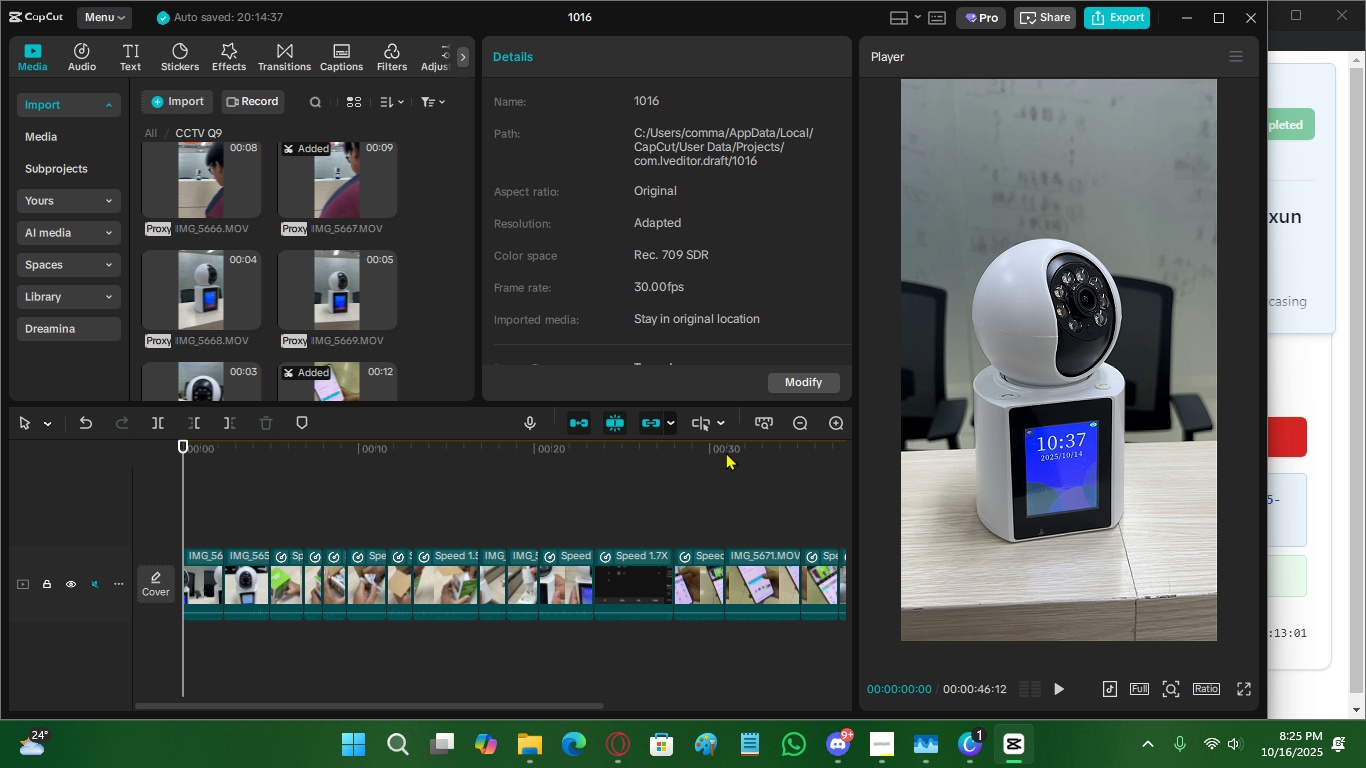 
left_click_drag(start_coordinate=[726, 451], to_coordinate=[519, 478])
 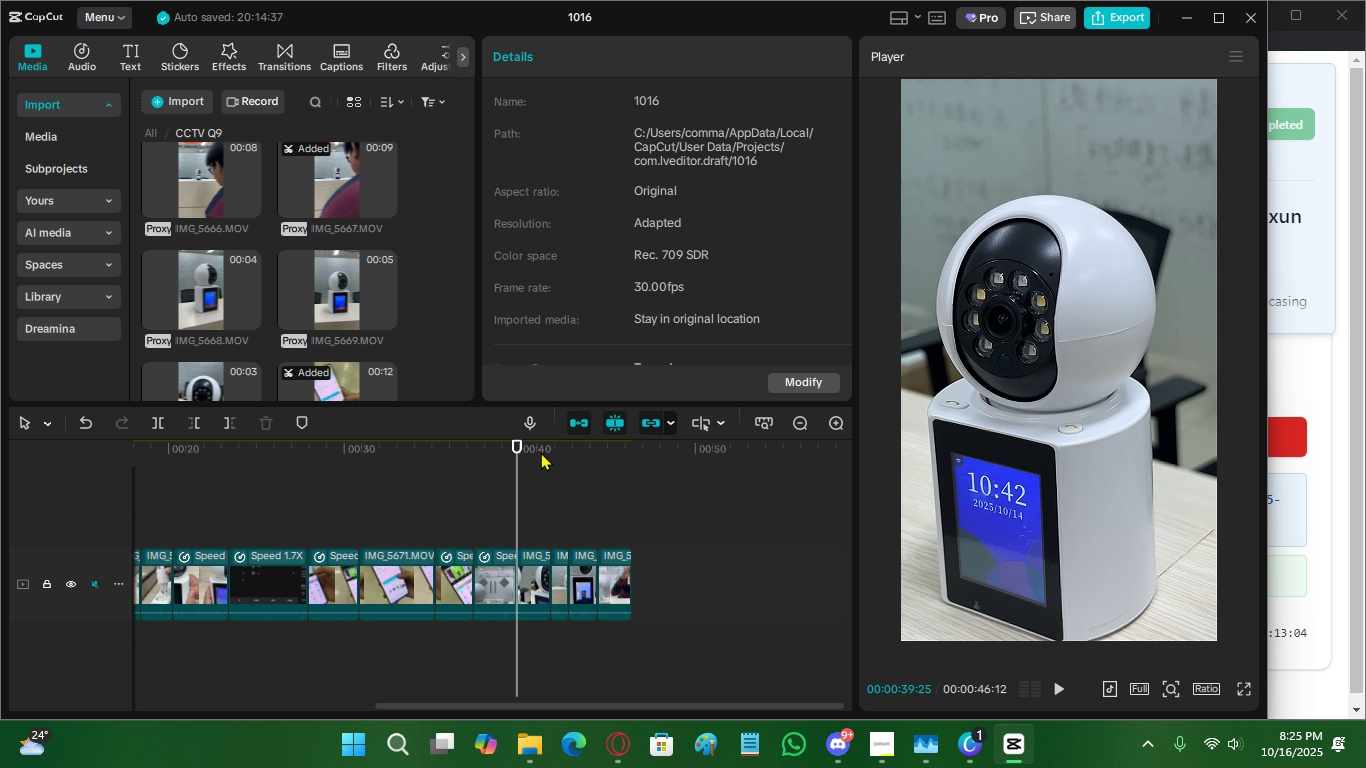 
left_click_drag(start_coordinate=[539, 451], to_coordinate=[643, 465])
 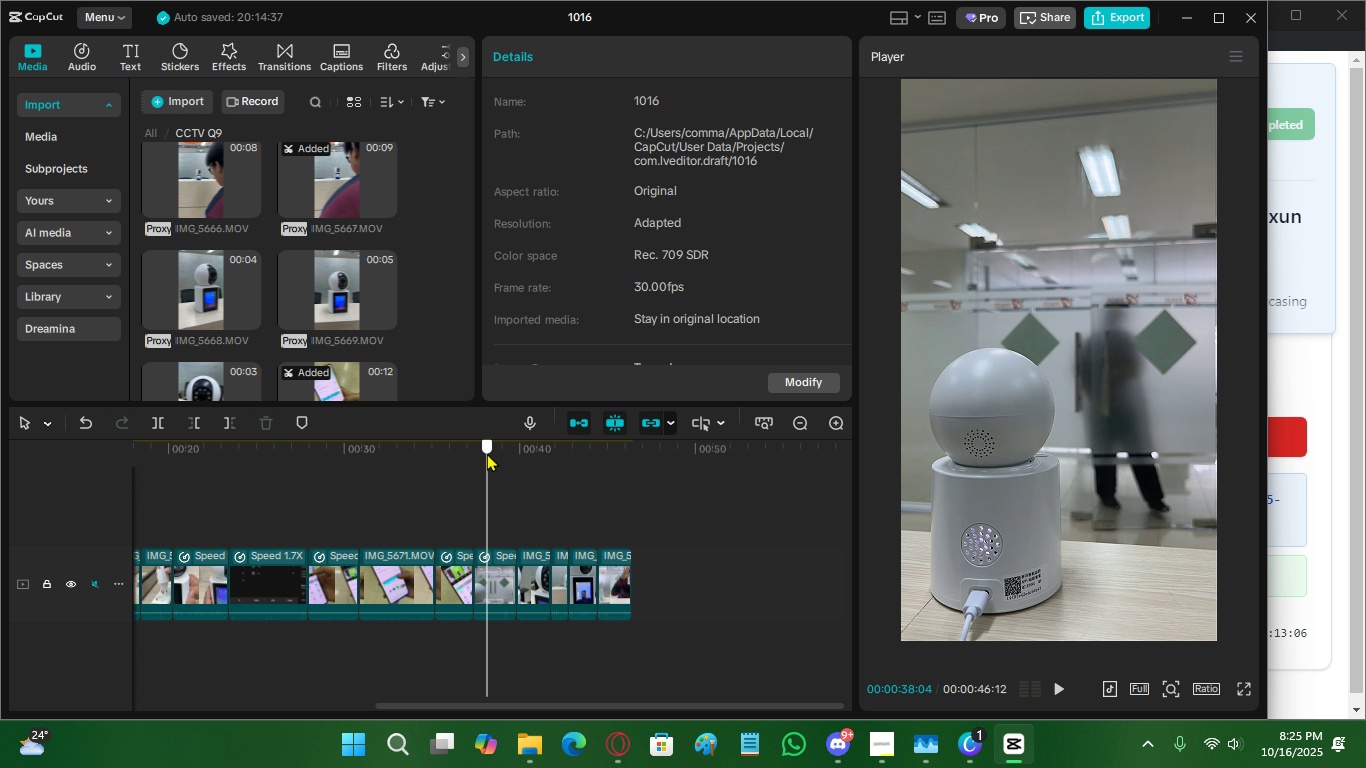 
left_click([487, 453])
 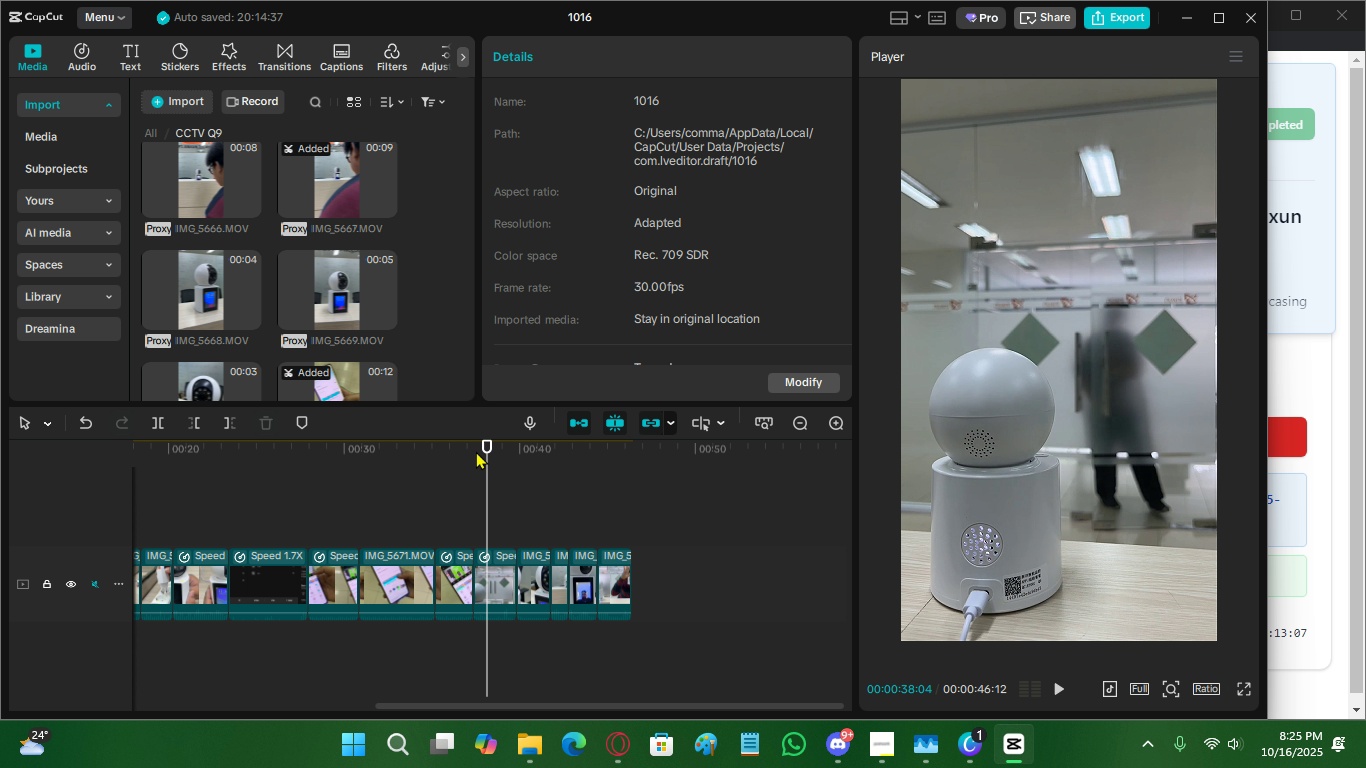 
left_click_drag(start_coordinate=[475, 451], to_coordinate=[359, 465])
 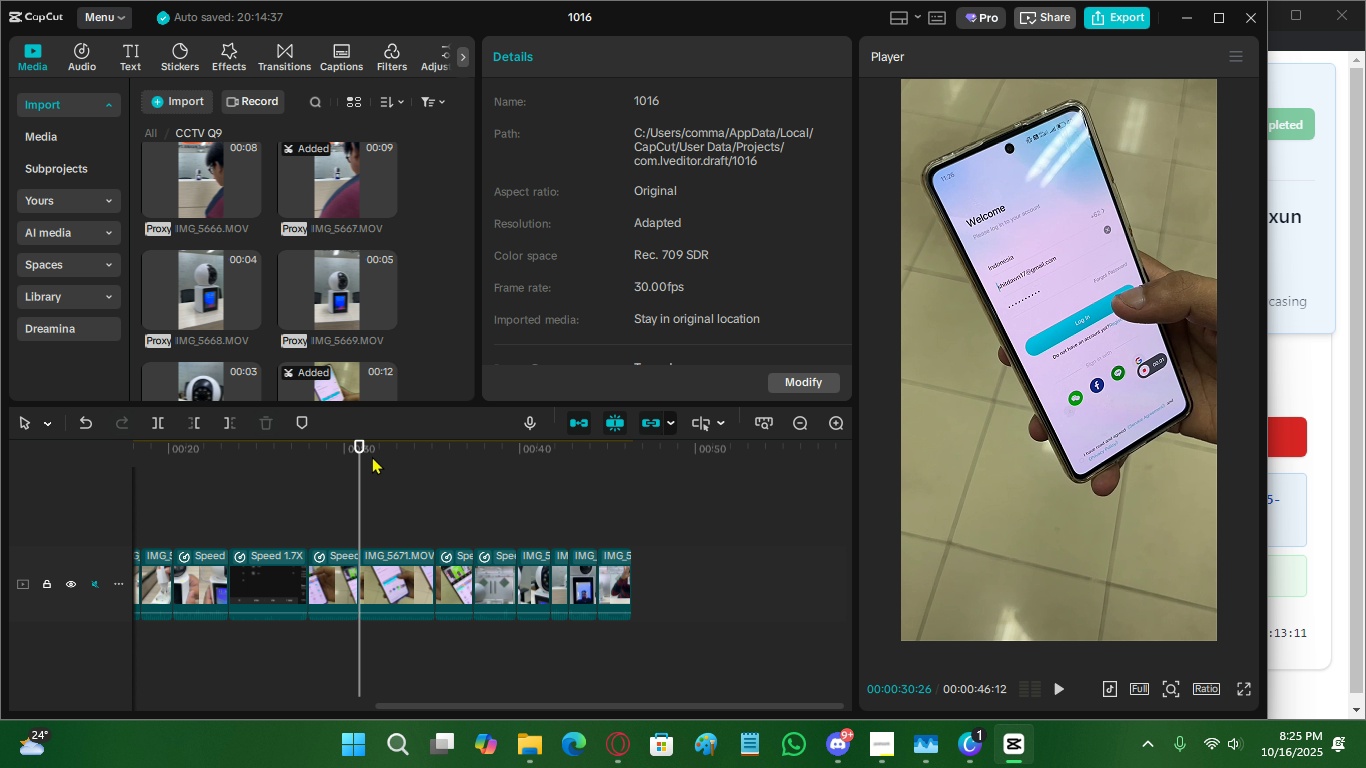 
left_click_drag(start_coordinate=[423, 451], to_coordinate=[632, 472])
 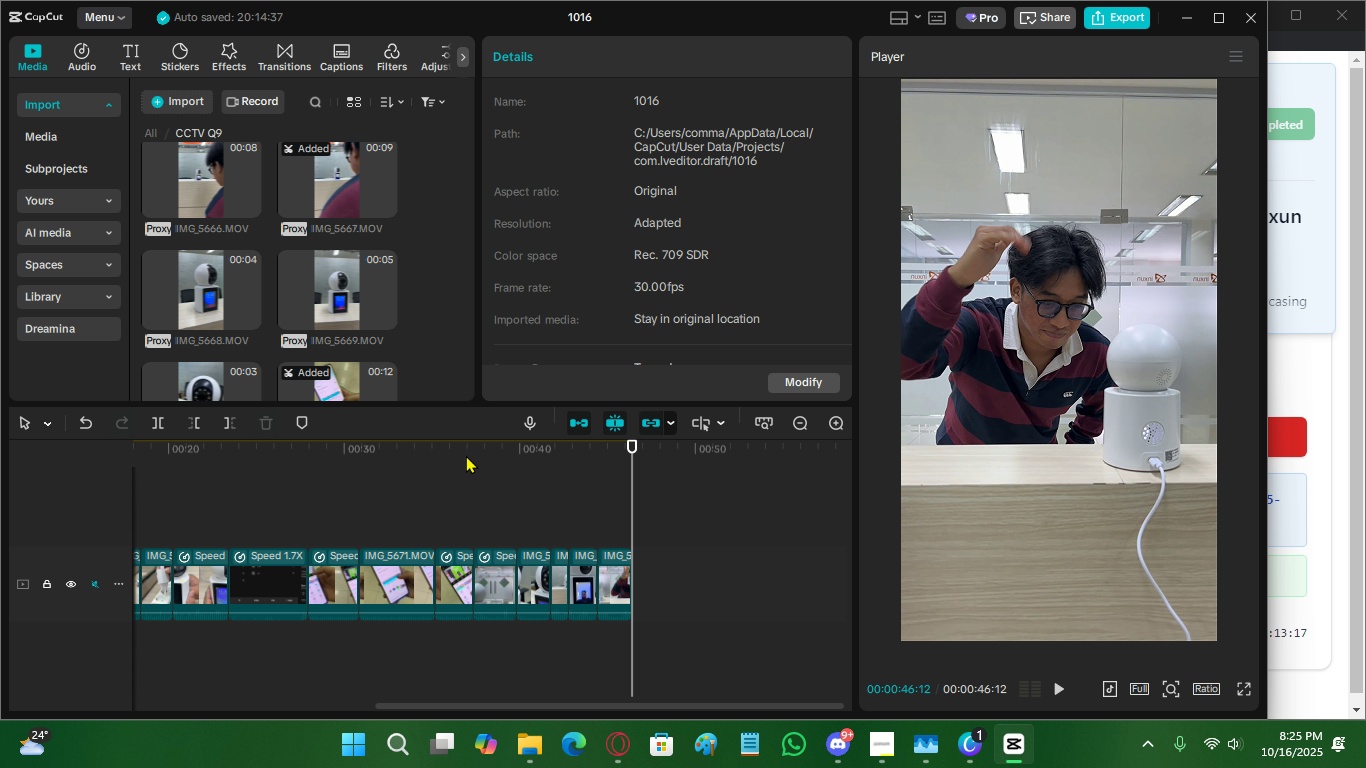 
left_click_drag(start_coordinate=[465, 454], to_coordinate=[474, 459])
 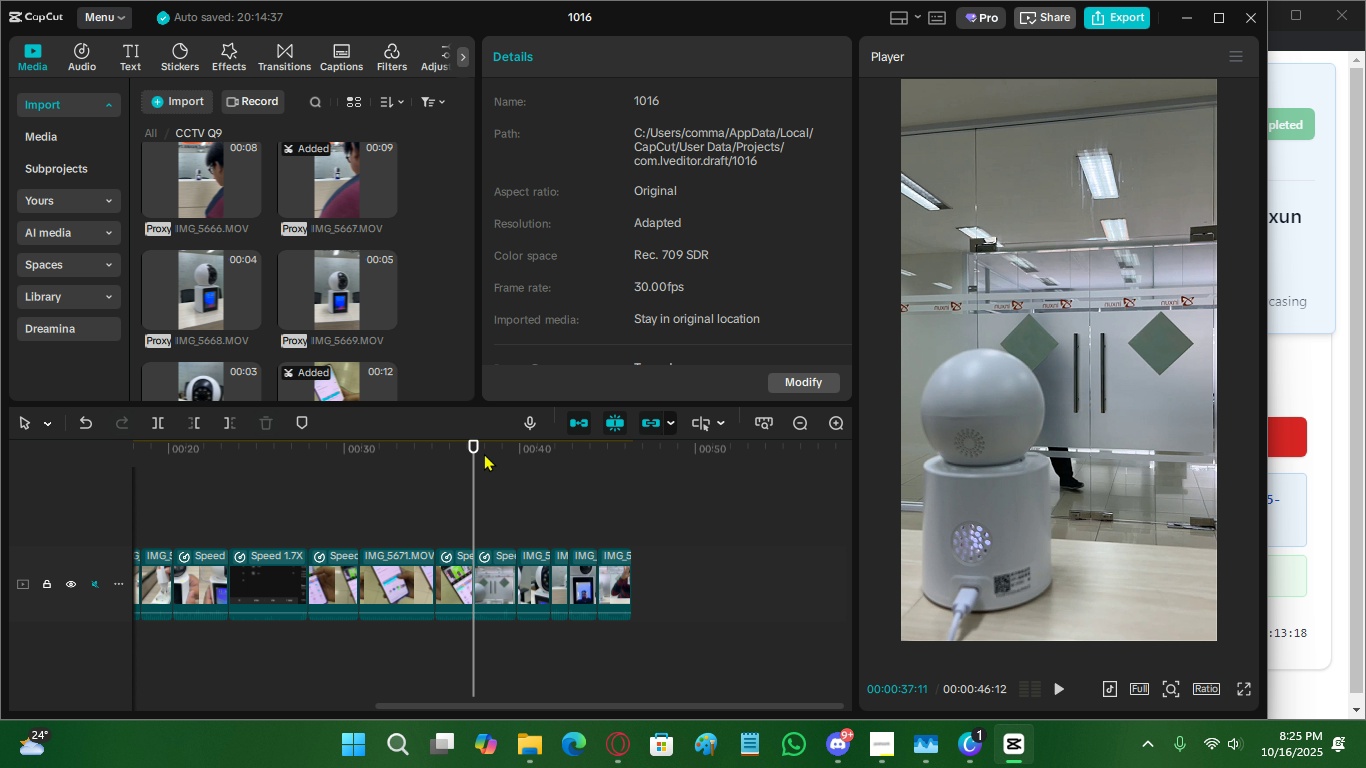 
left_click_drag(start_coordinate=[493, 449], to_coordinate=[477, 489])
 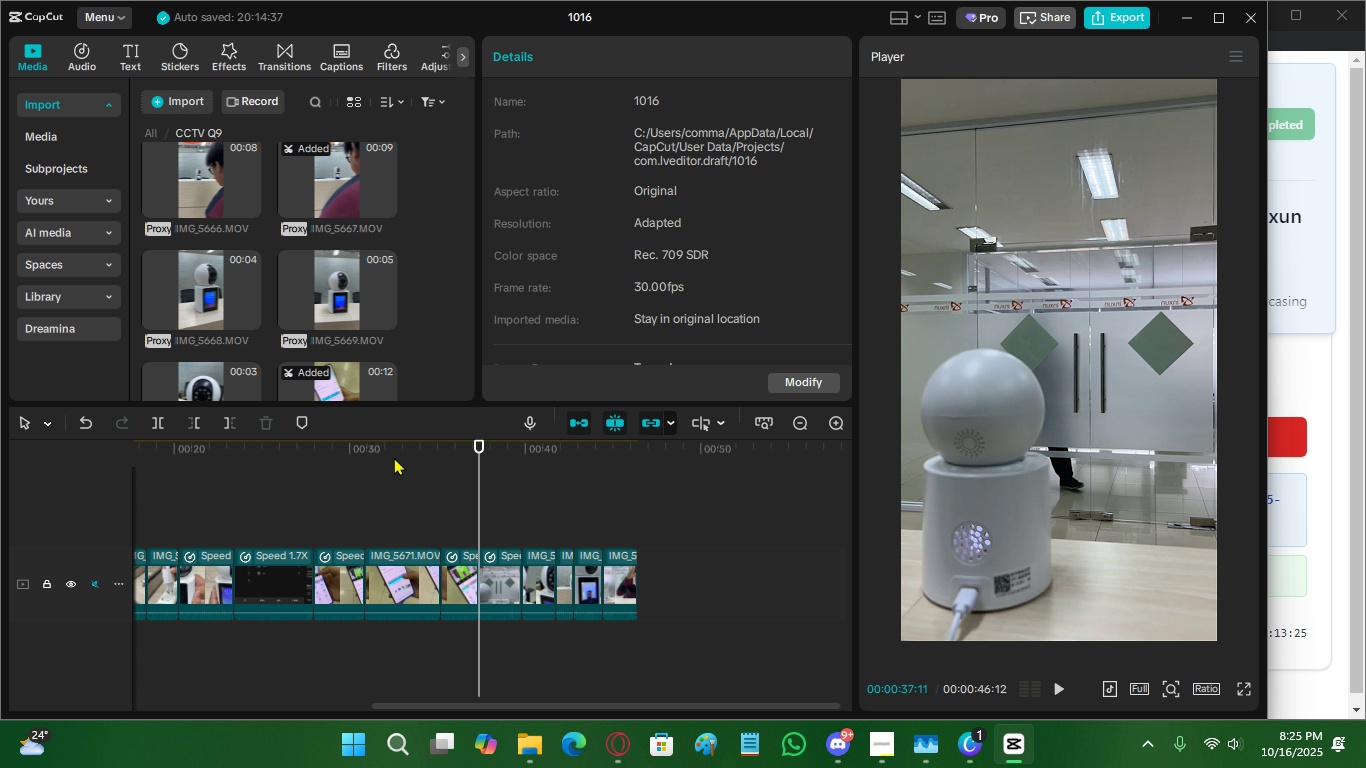 
left_click_drag(start_coordinate=[395, 456], to_coordinate=[536, 480])
 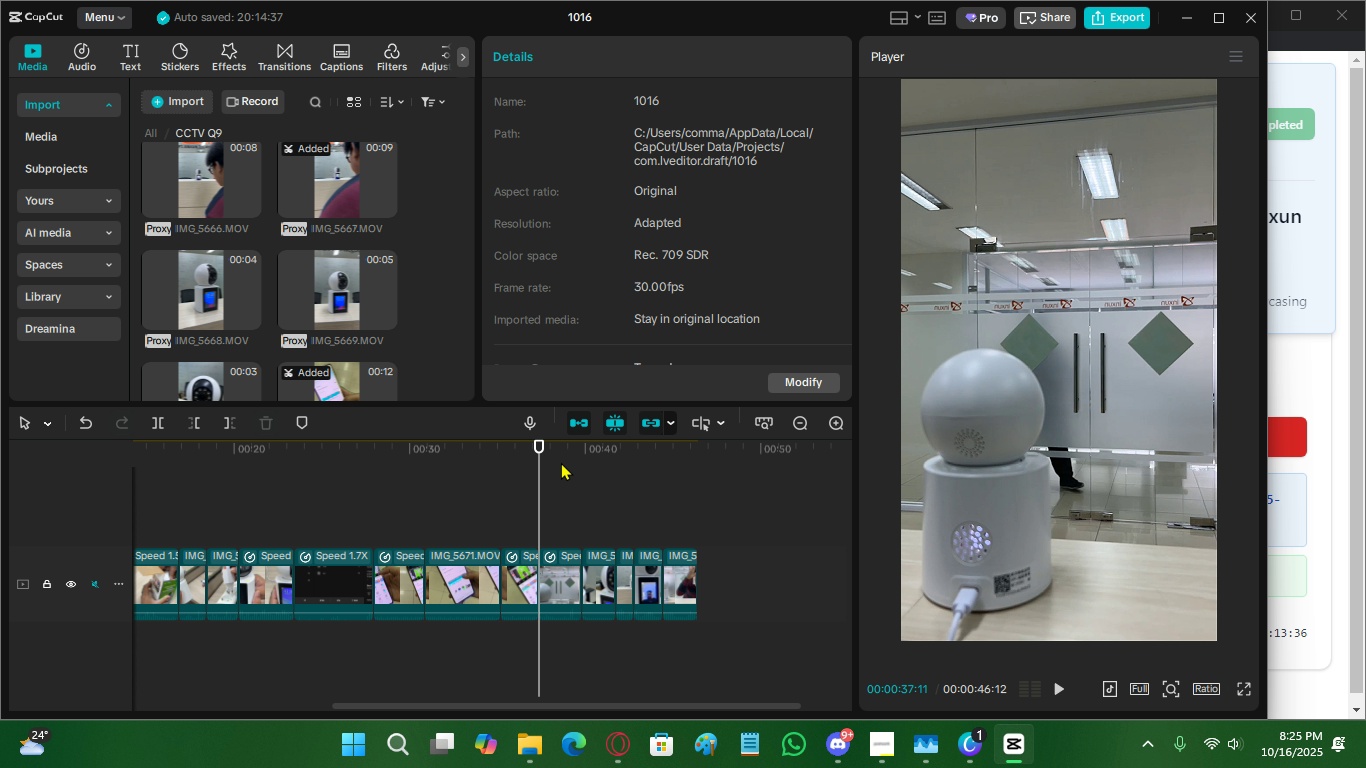 
left_click_drag(start_coordinate=[560, 449], to_coordinate=[622, 457])
 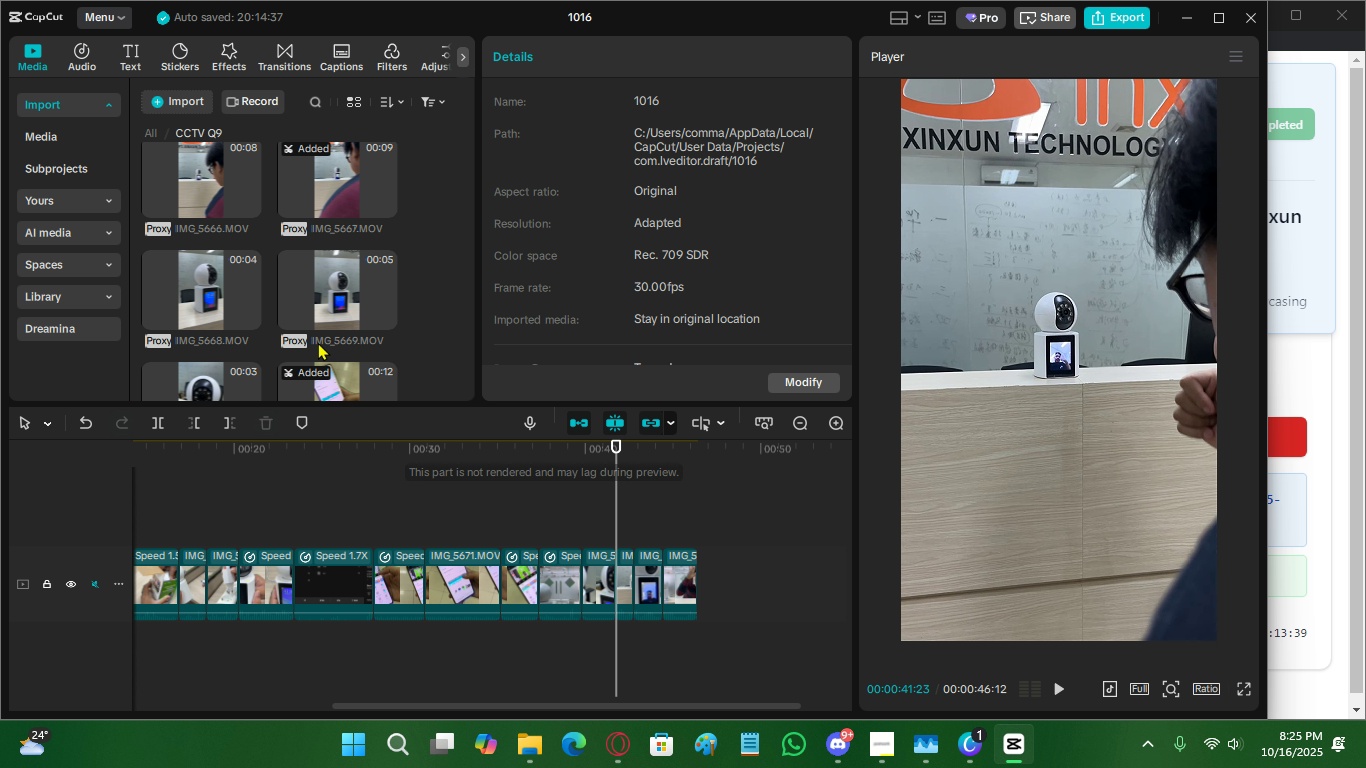 
scroll: coordinate [325, 326], scroll_direction: down, amount: 17.0
 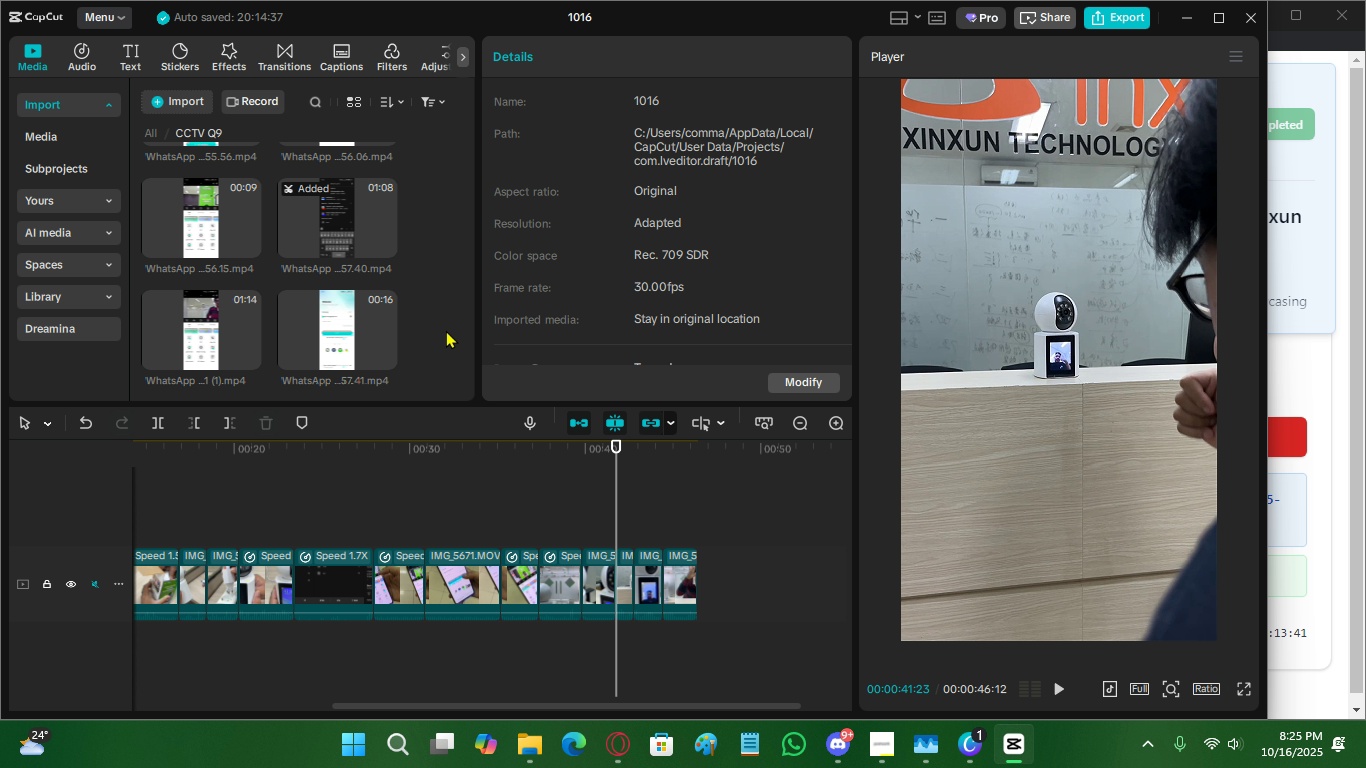 
double_click([319, 322])
 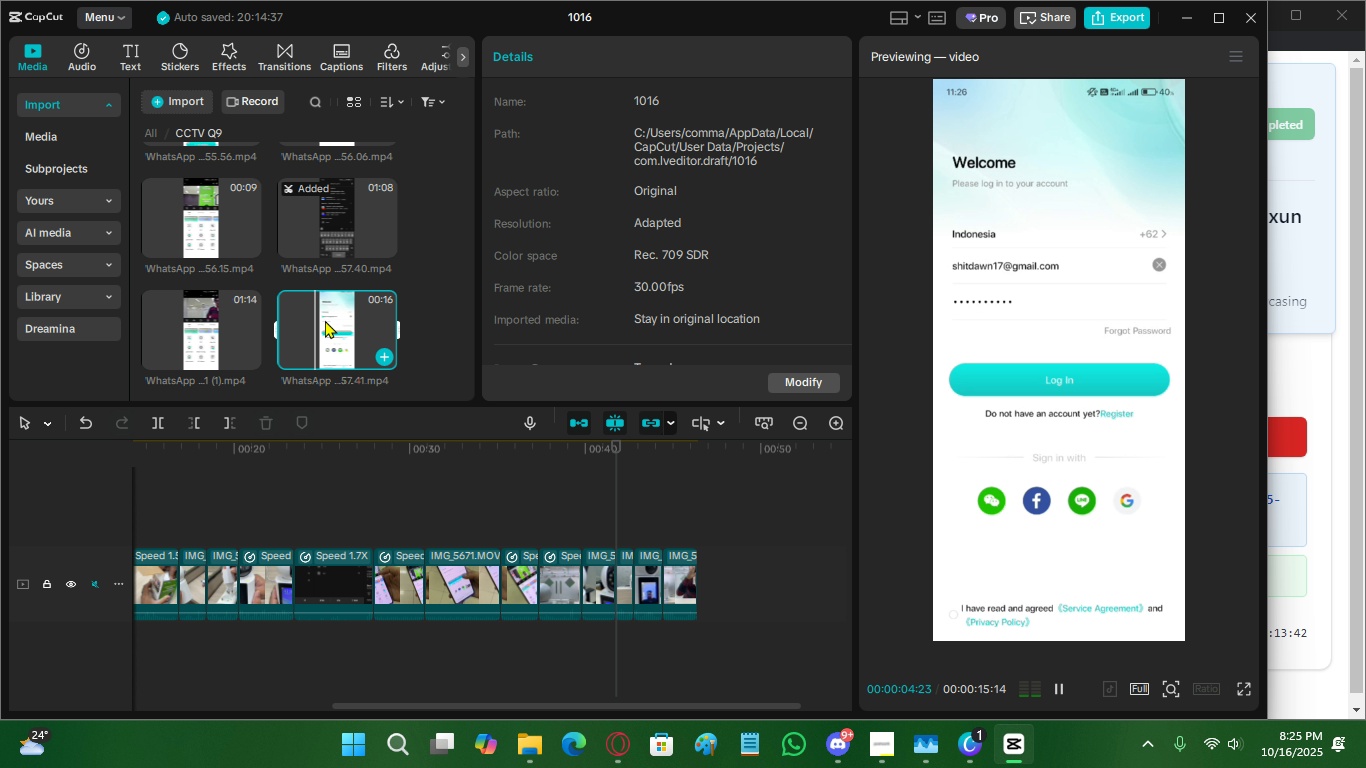 
double_click([339, 316])
 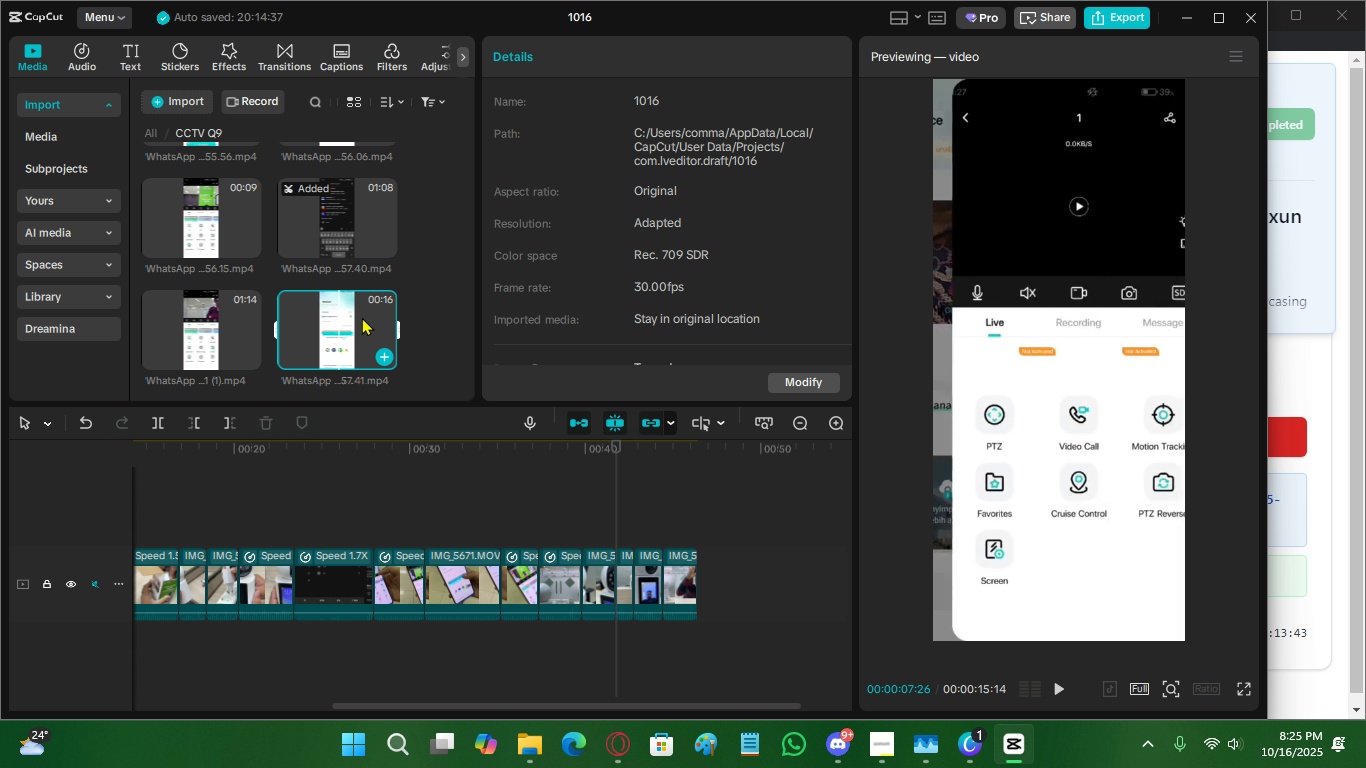 
triple_click([362, 317])
 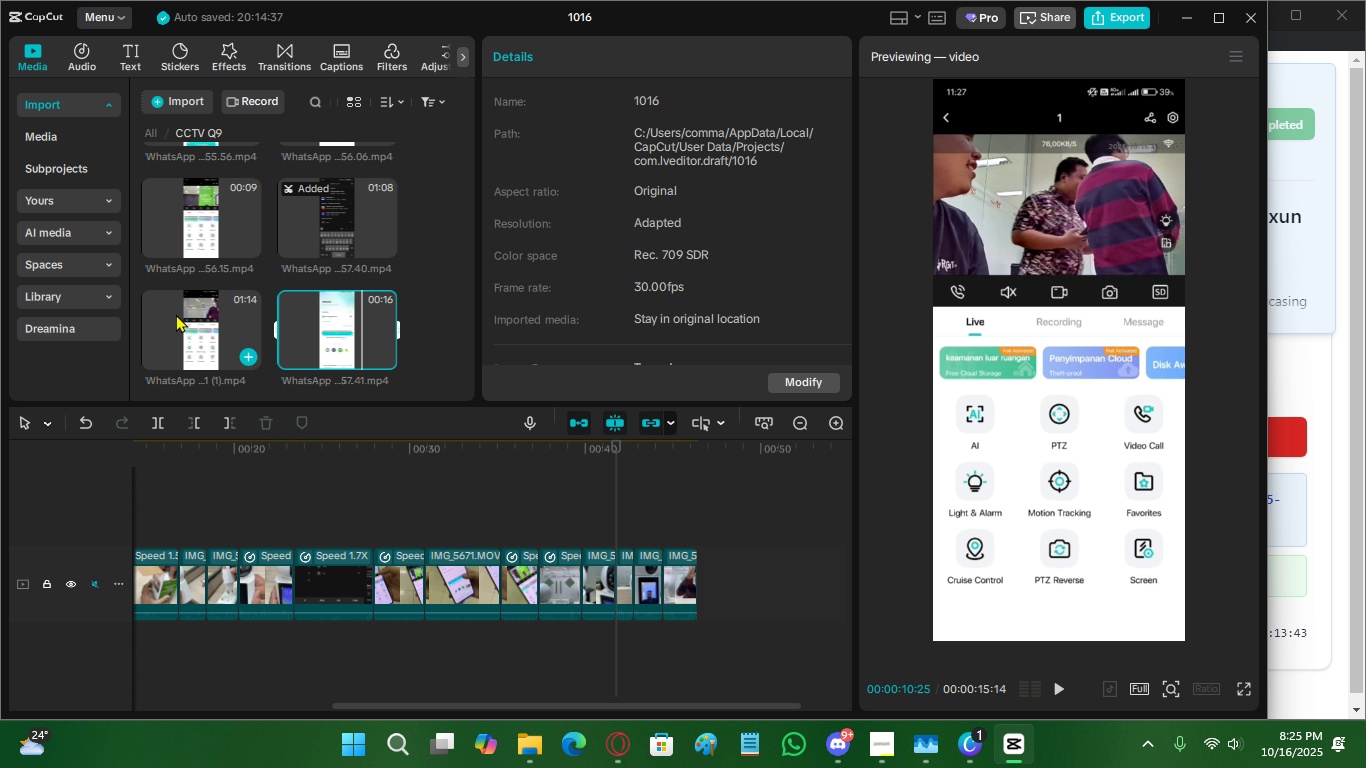 
triple_click([176, 314])
 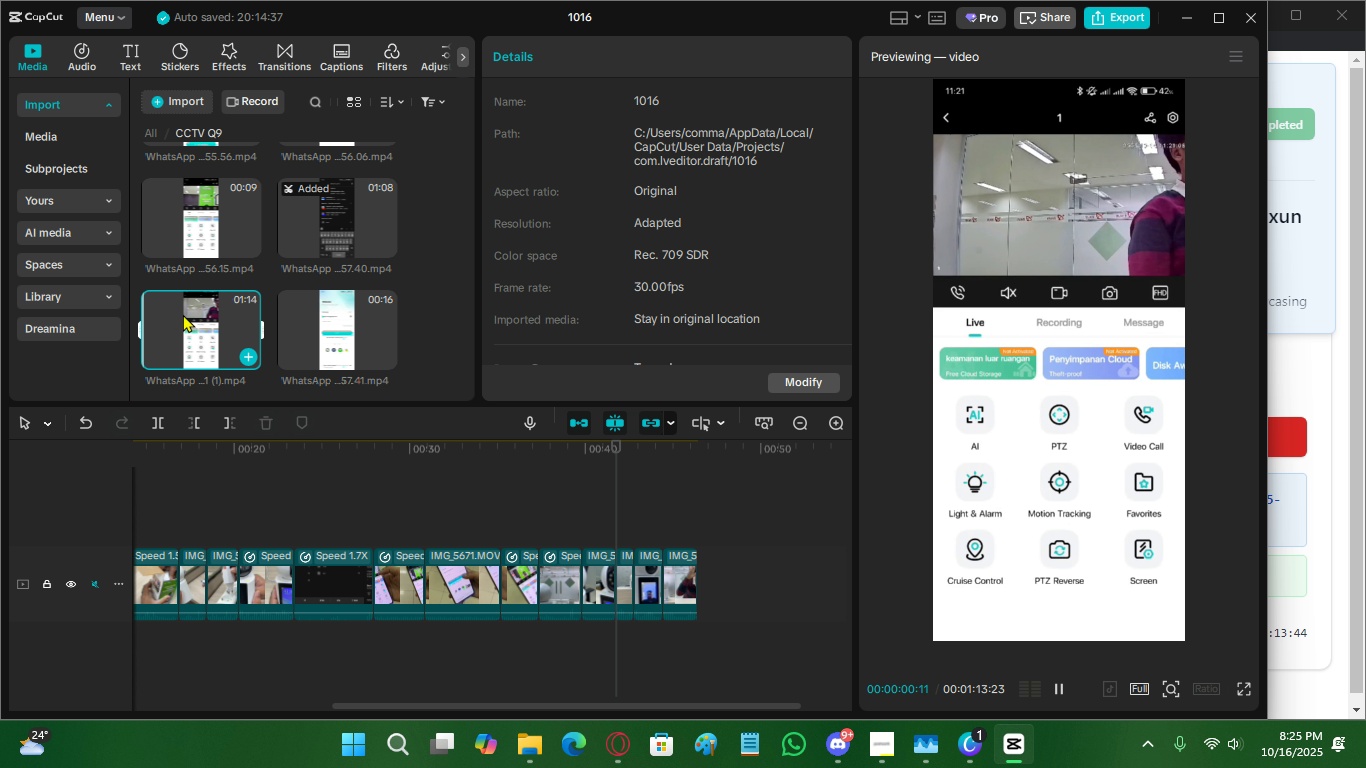 
left_click([183, 314])
 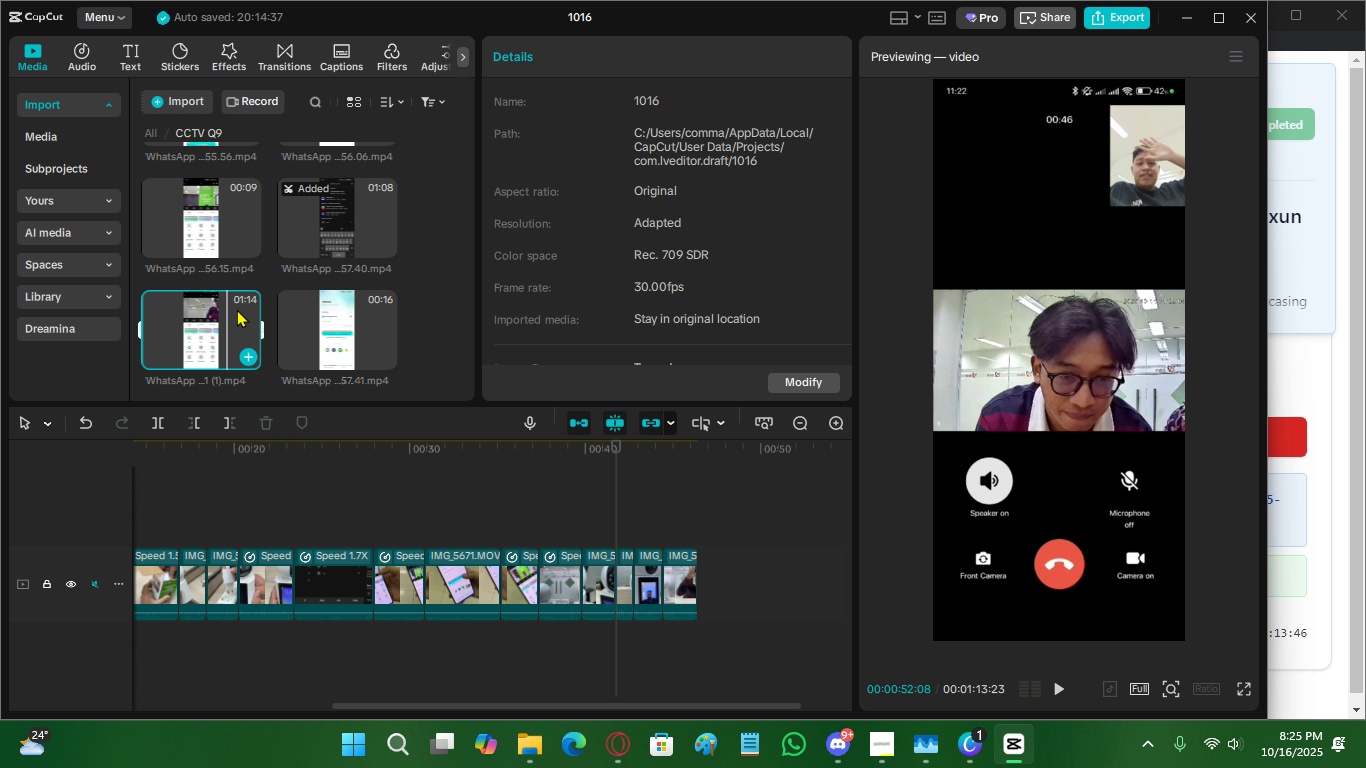 
double_click([241, 308])
 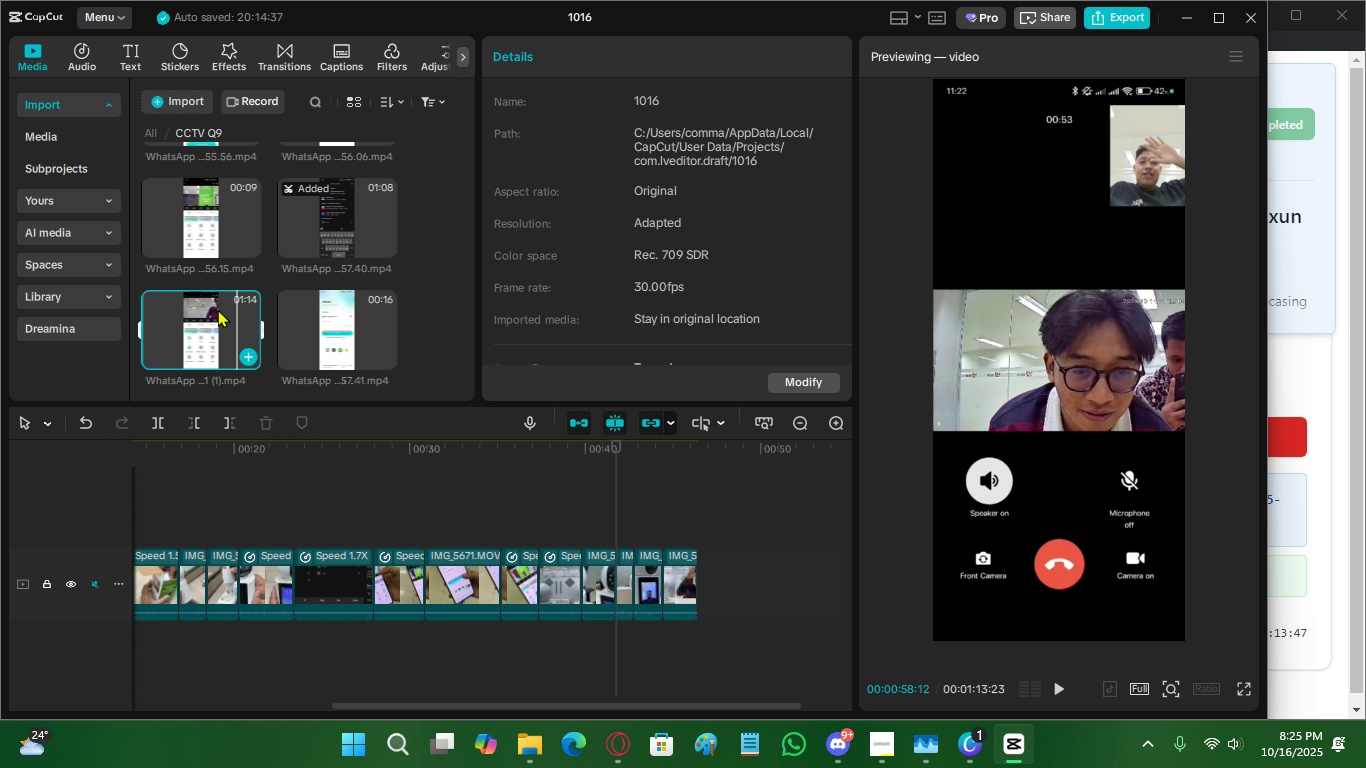 
triple_click([218, 309])
 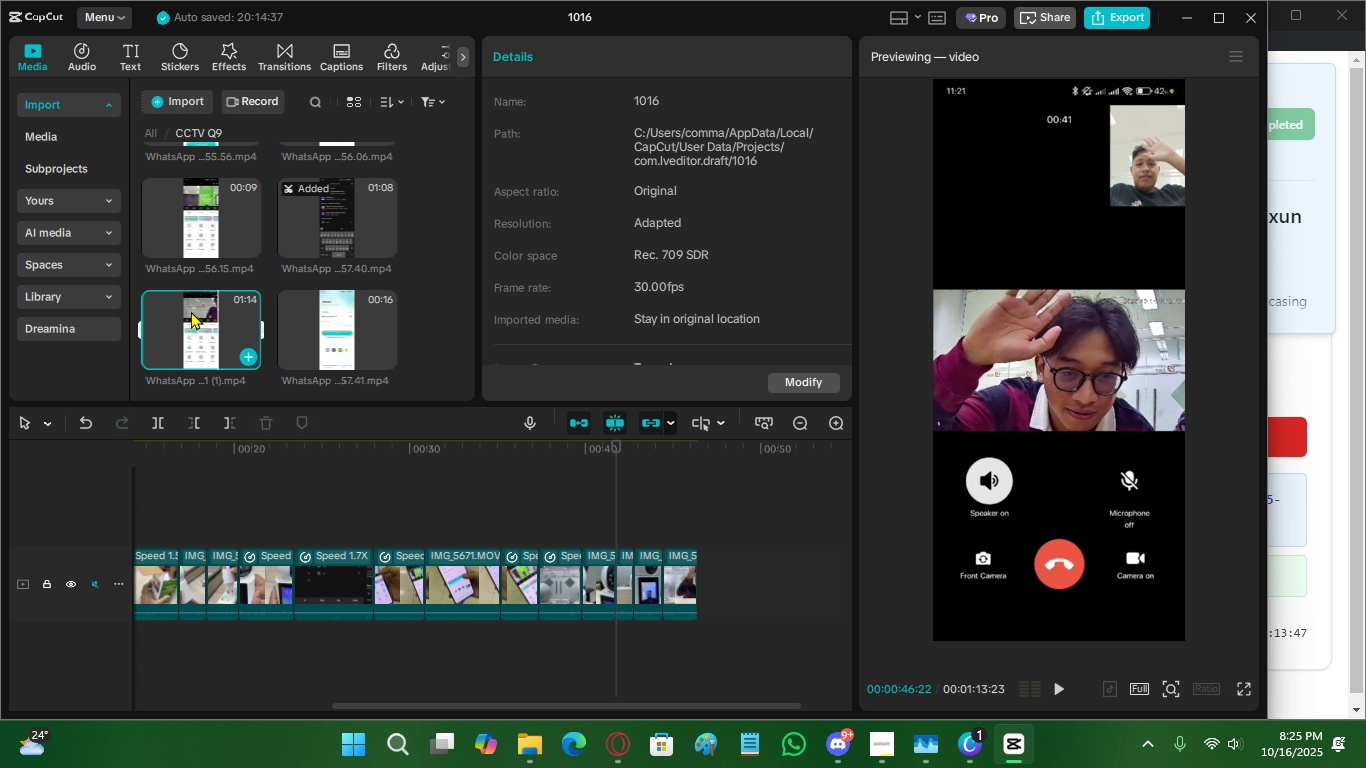 
triple_click([191, 311])
 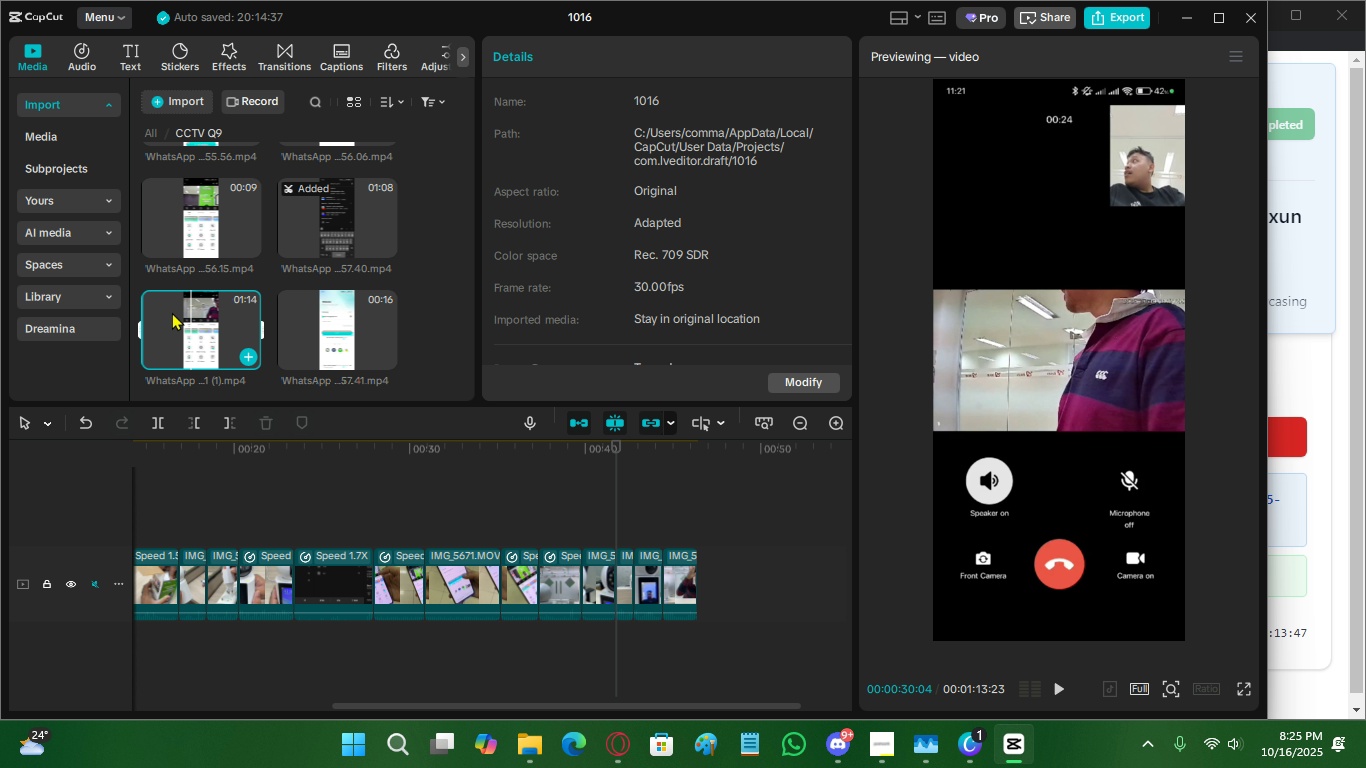 
left_click([172, 312])
 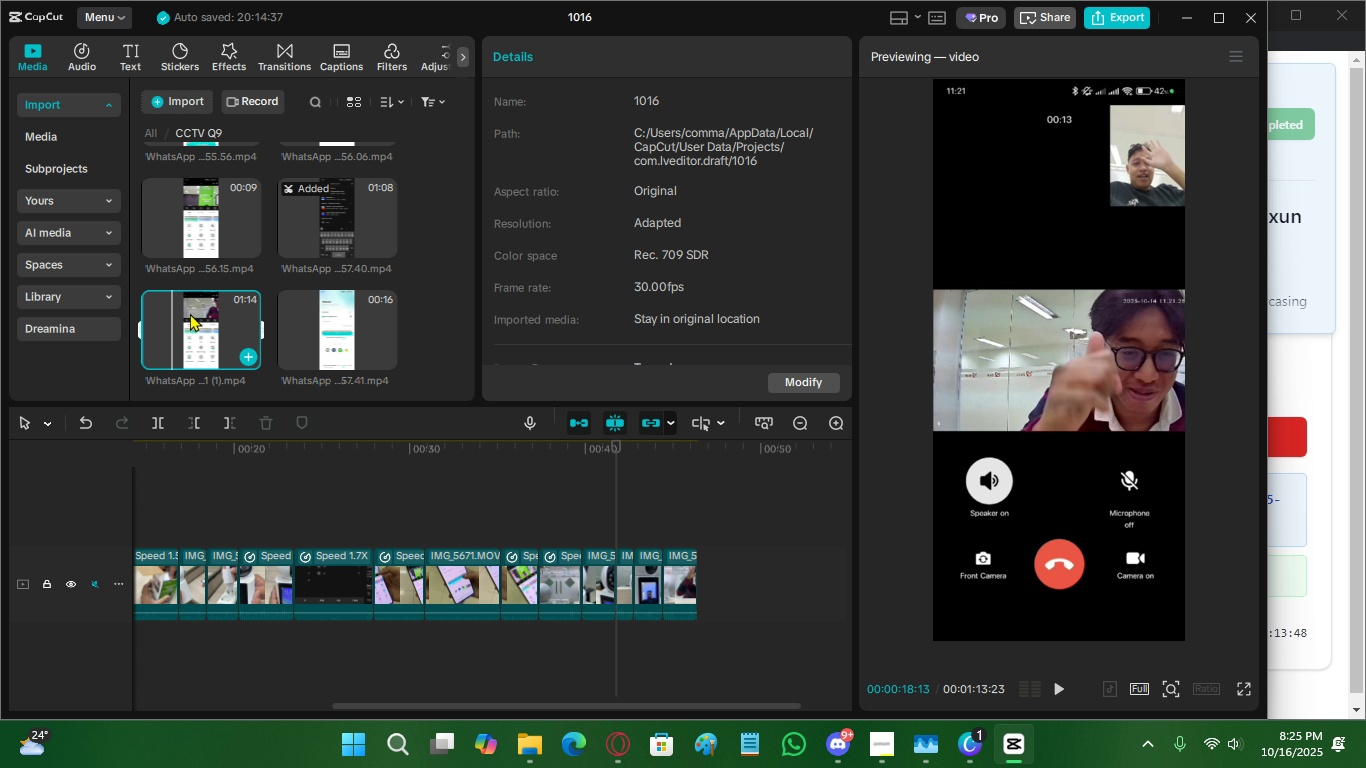 
left_click([191, 313])
 